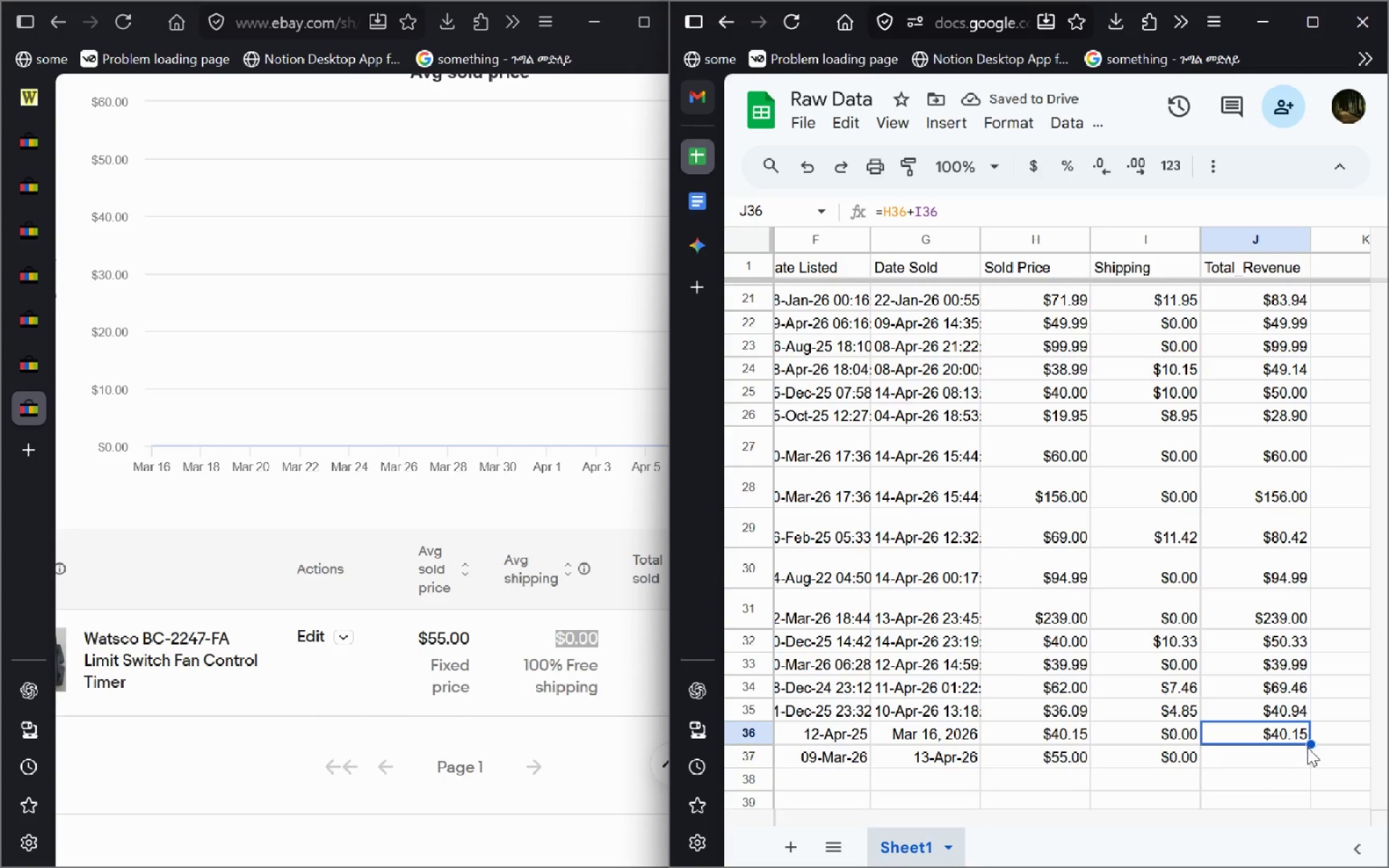 
left_click_drag(start_coordinate=[1307, 743], to_coordinate=[1298, 762])
 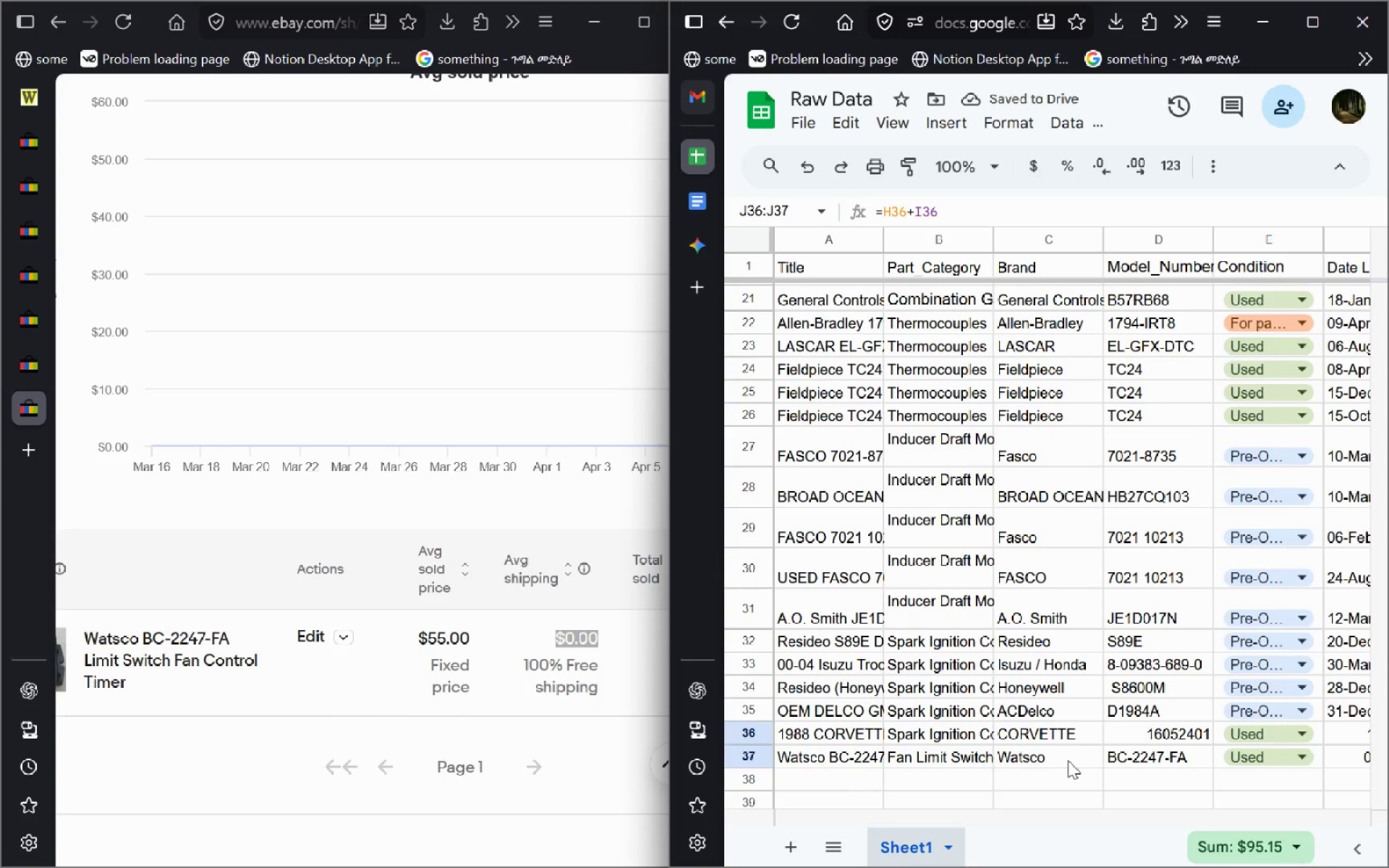 
wait(5.23)
 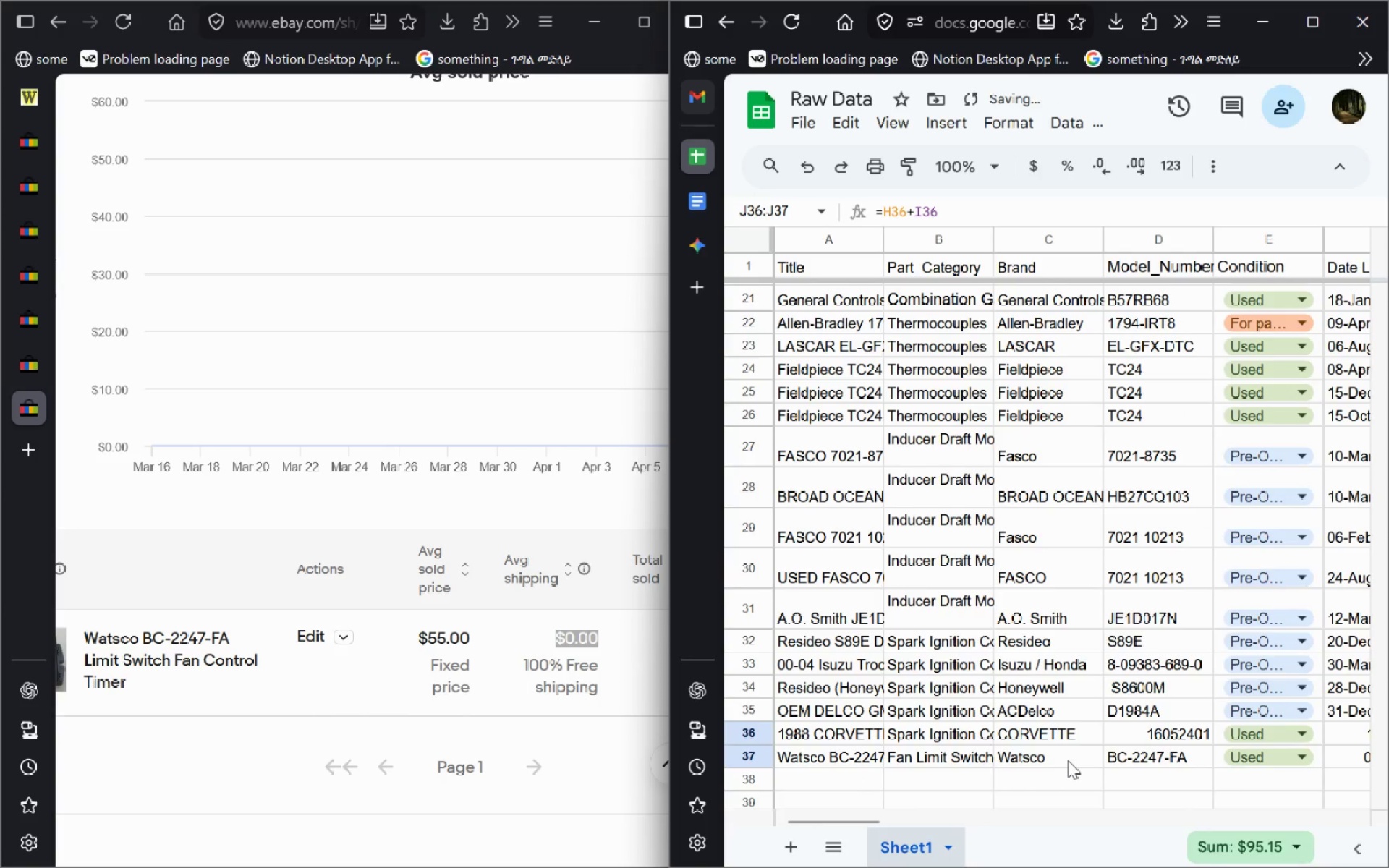 
left_click([947, 754])
 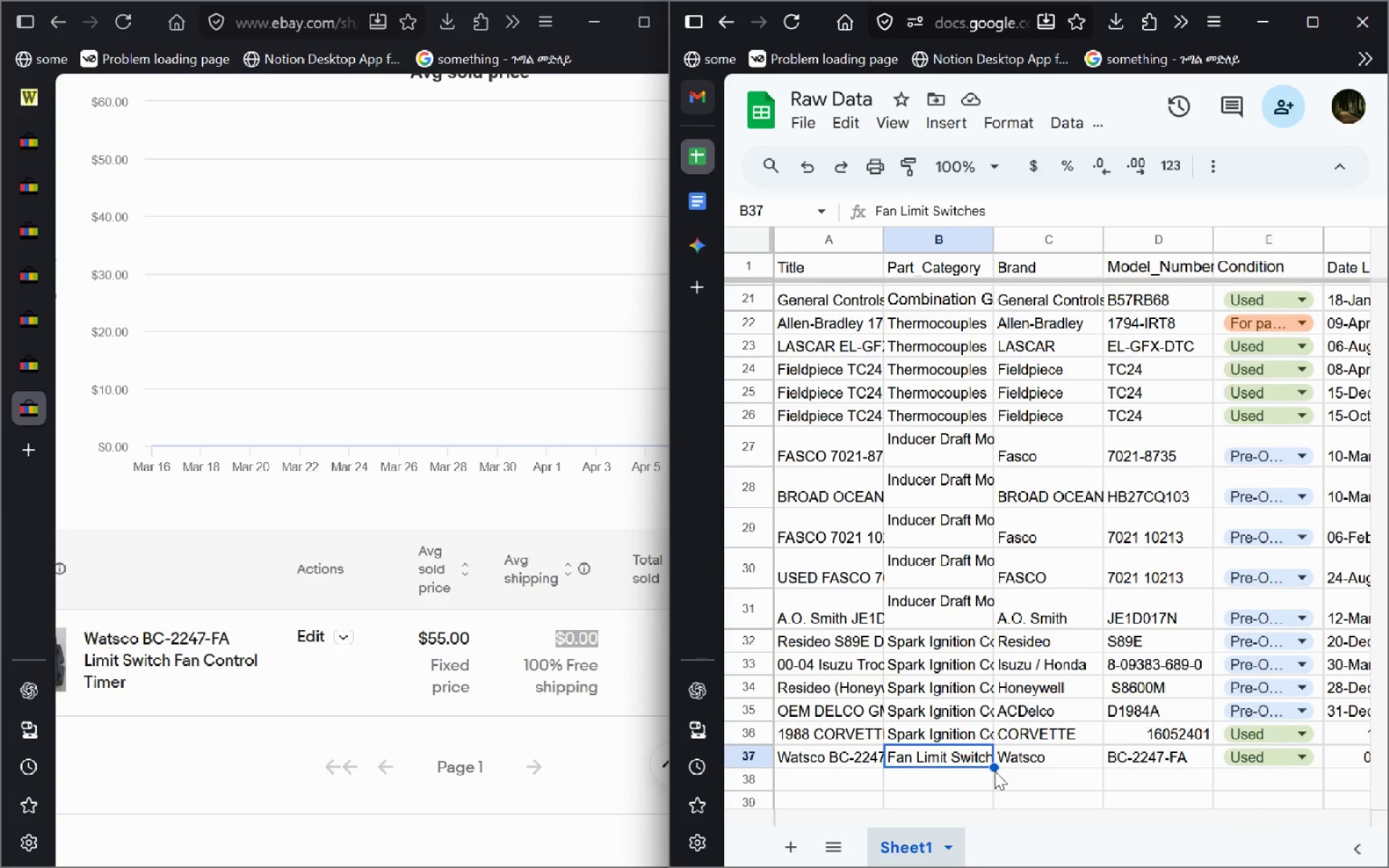 
left_click_drag(start_coordinate=[993, 767], to_coordinate=[988, 806])
 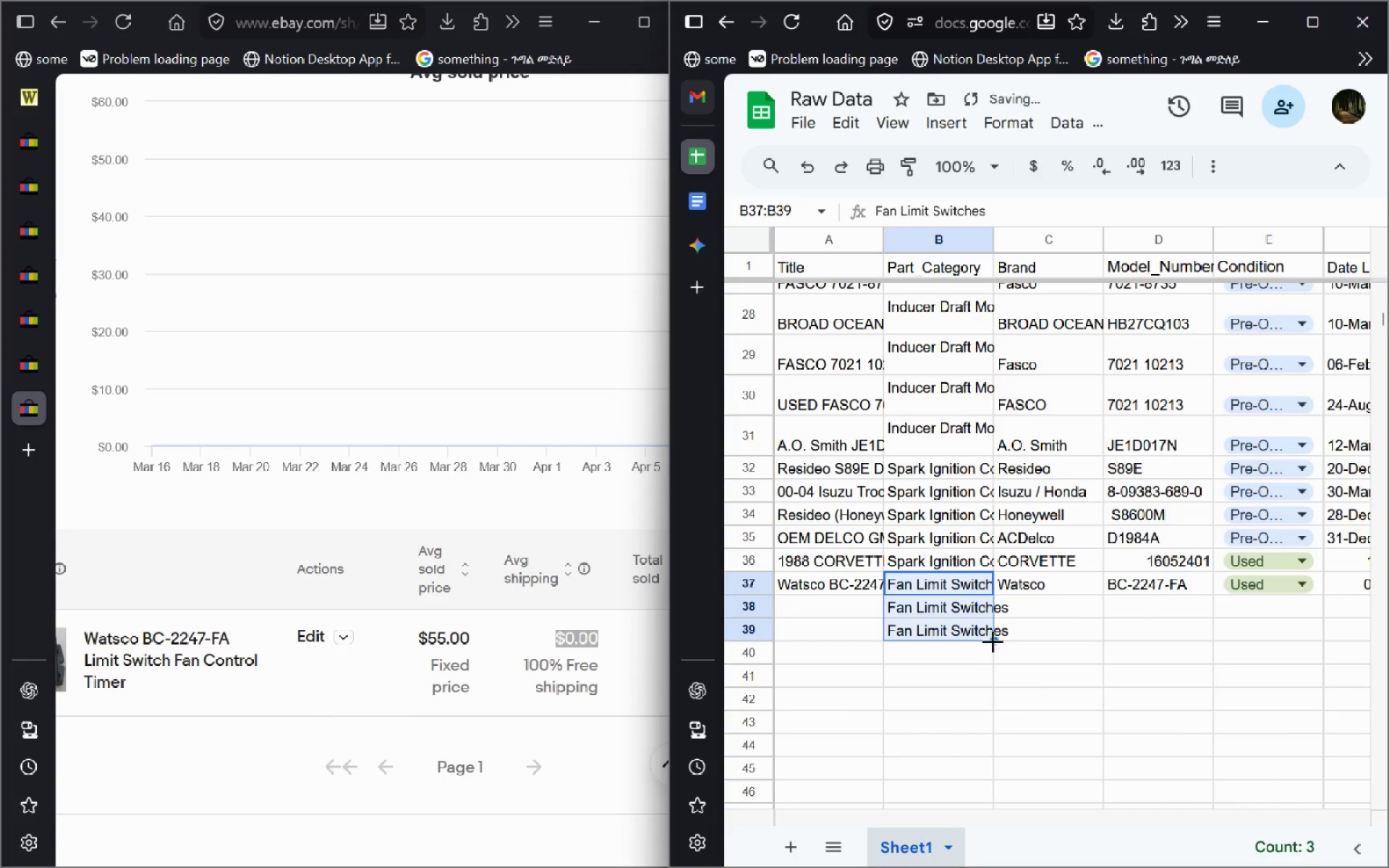 
left_click_drag(start_coordinate=[994, 640], to_coordinate=[998, 677])
 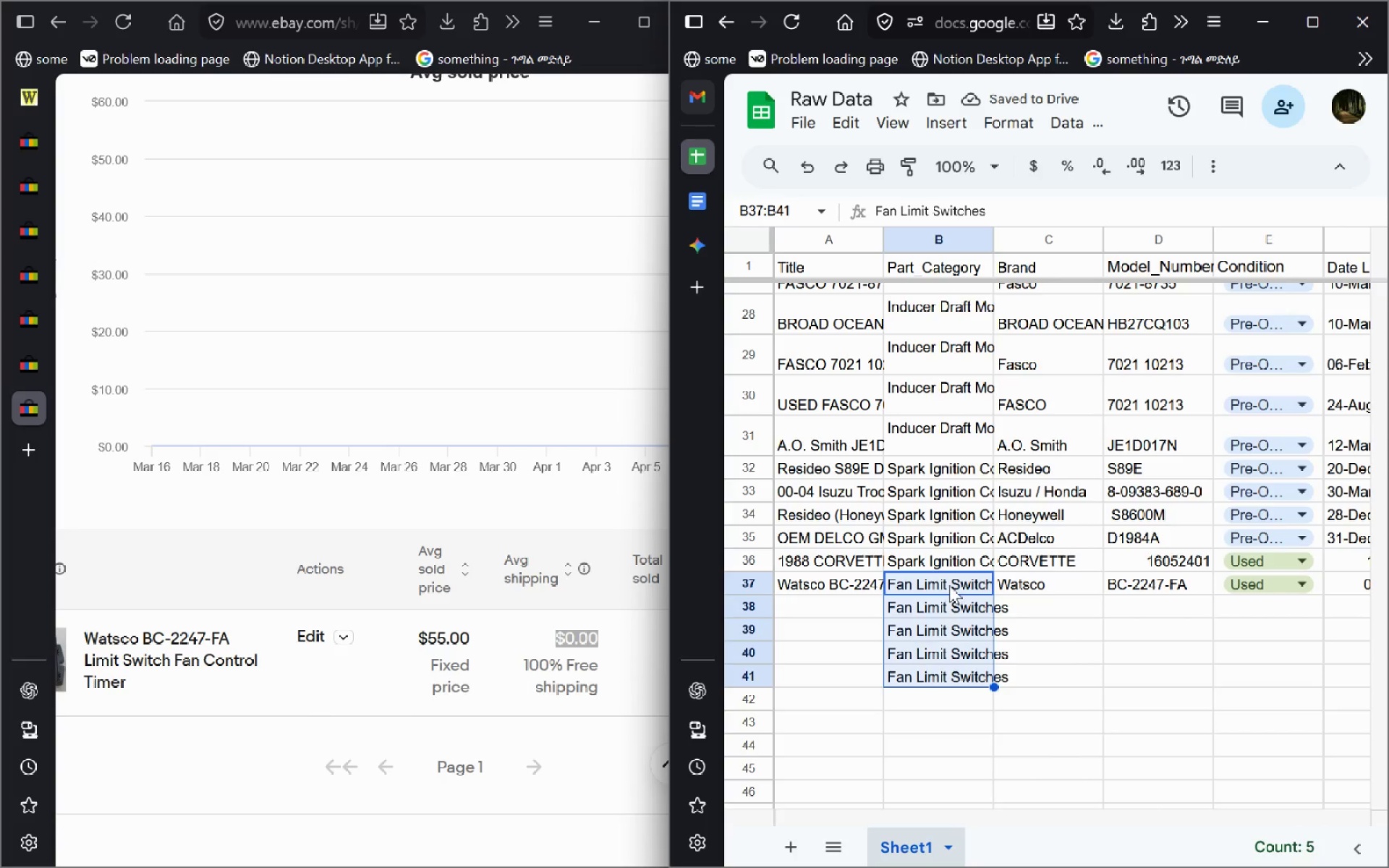 
left_click([1091, 649])
 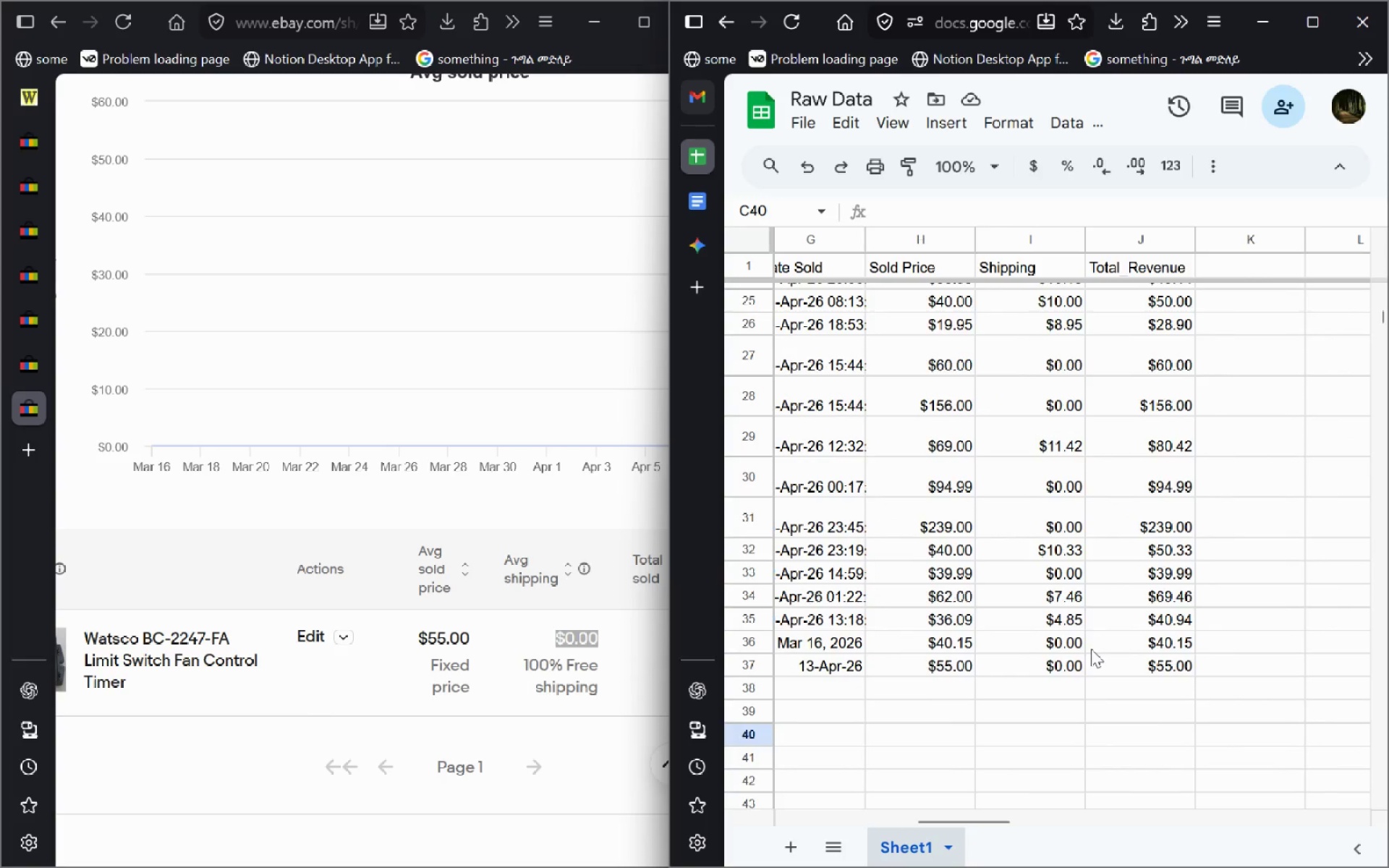 
wait(18.39)
 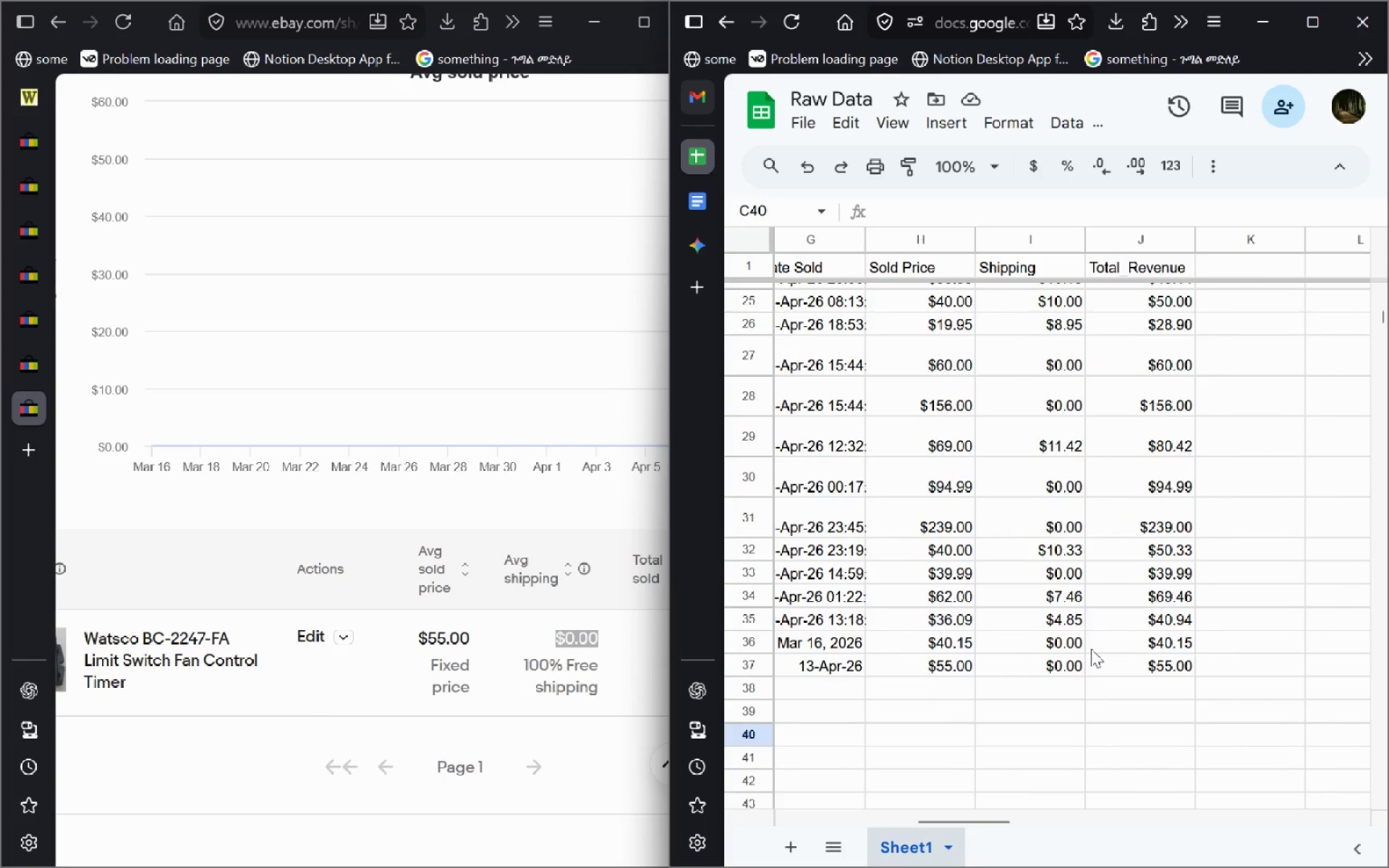 
key(VolumeUp)
 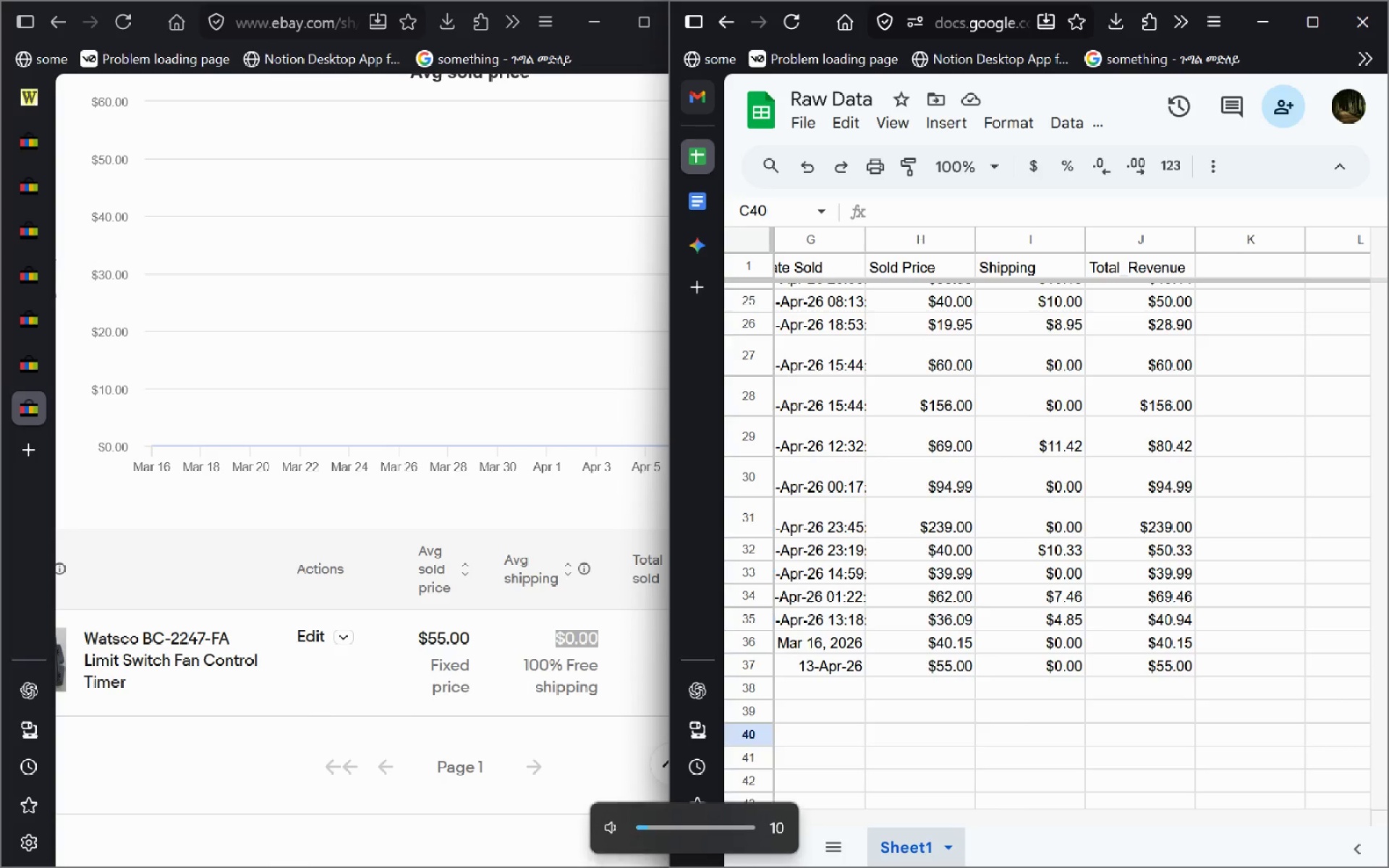 
key(VolumeUp)
 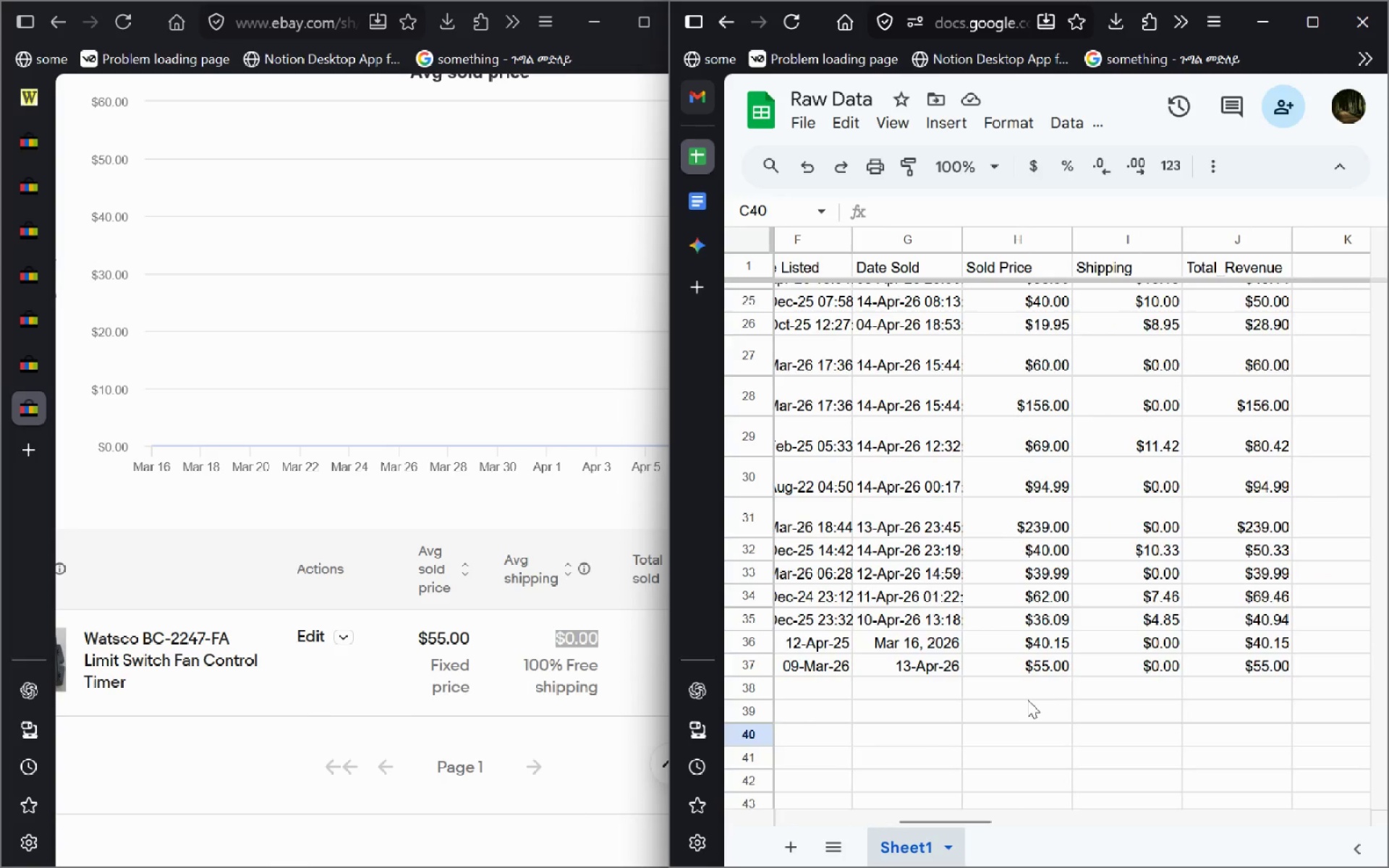 
wait(13.97)
 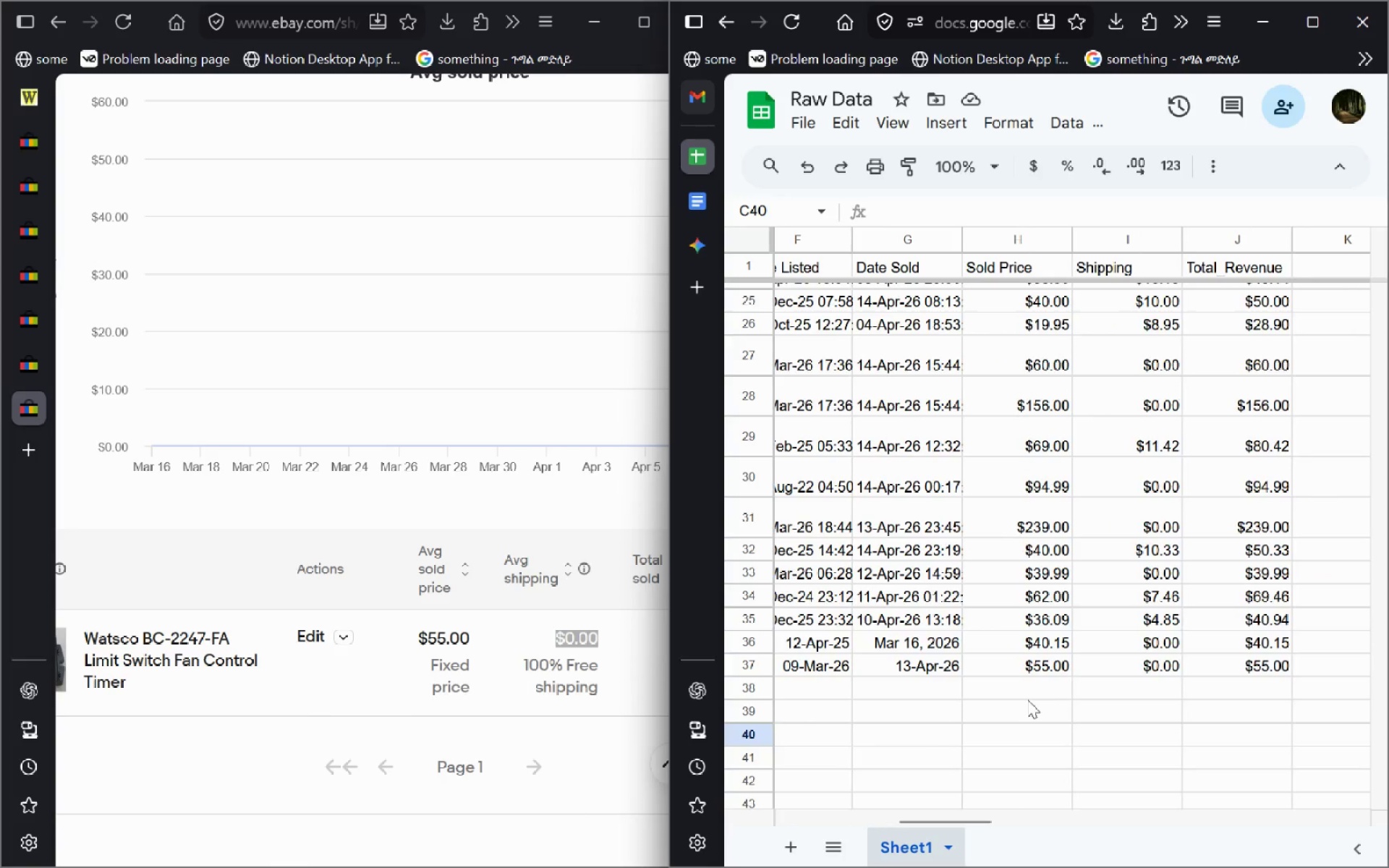 
left_click([384, 524])
 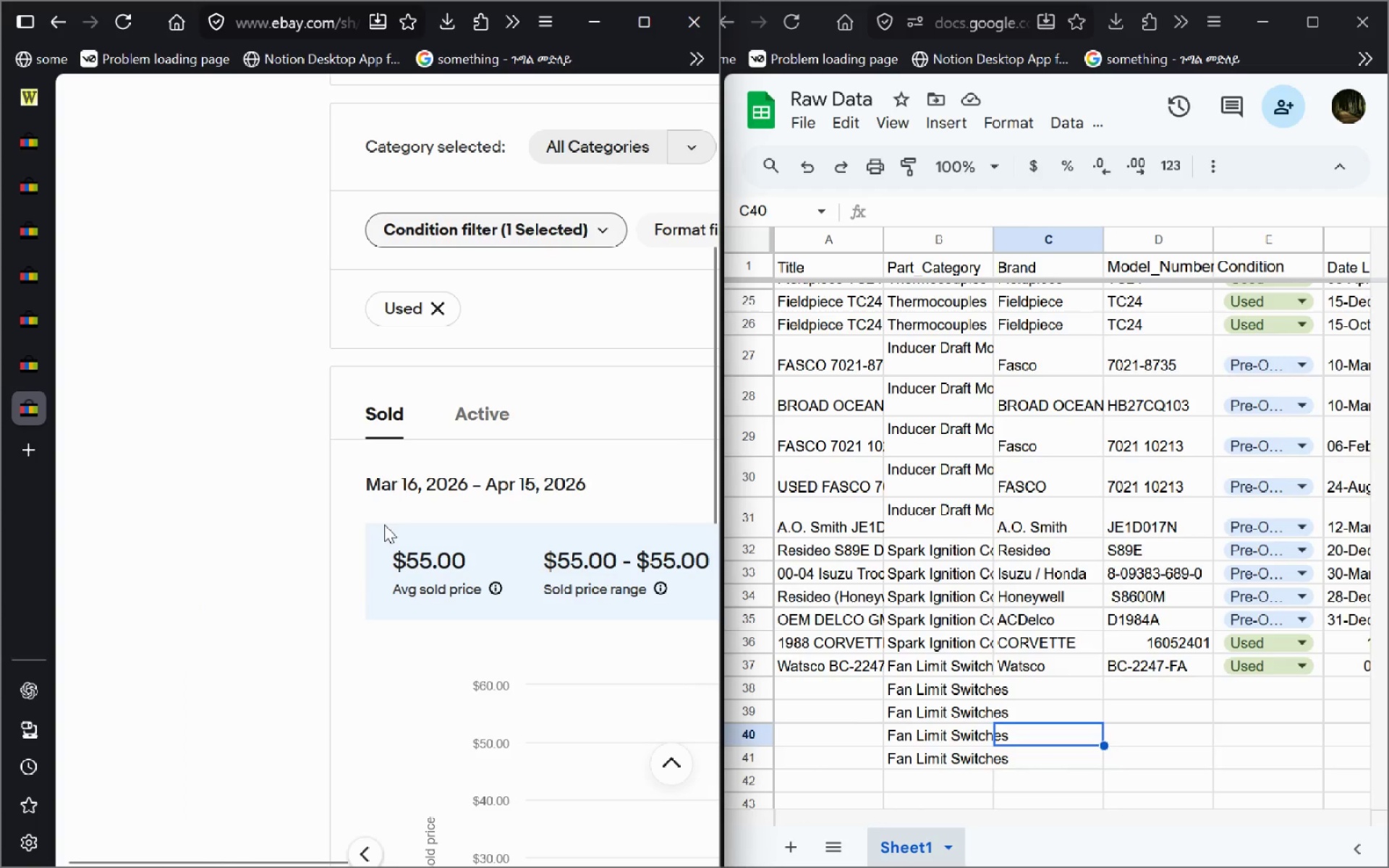 
mouse_move([42, 140])
 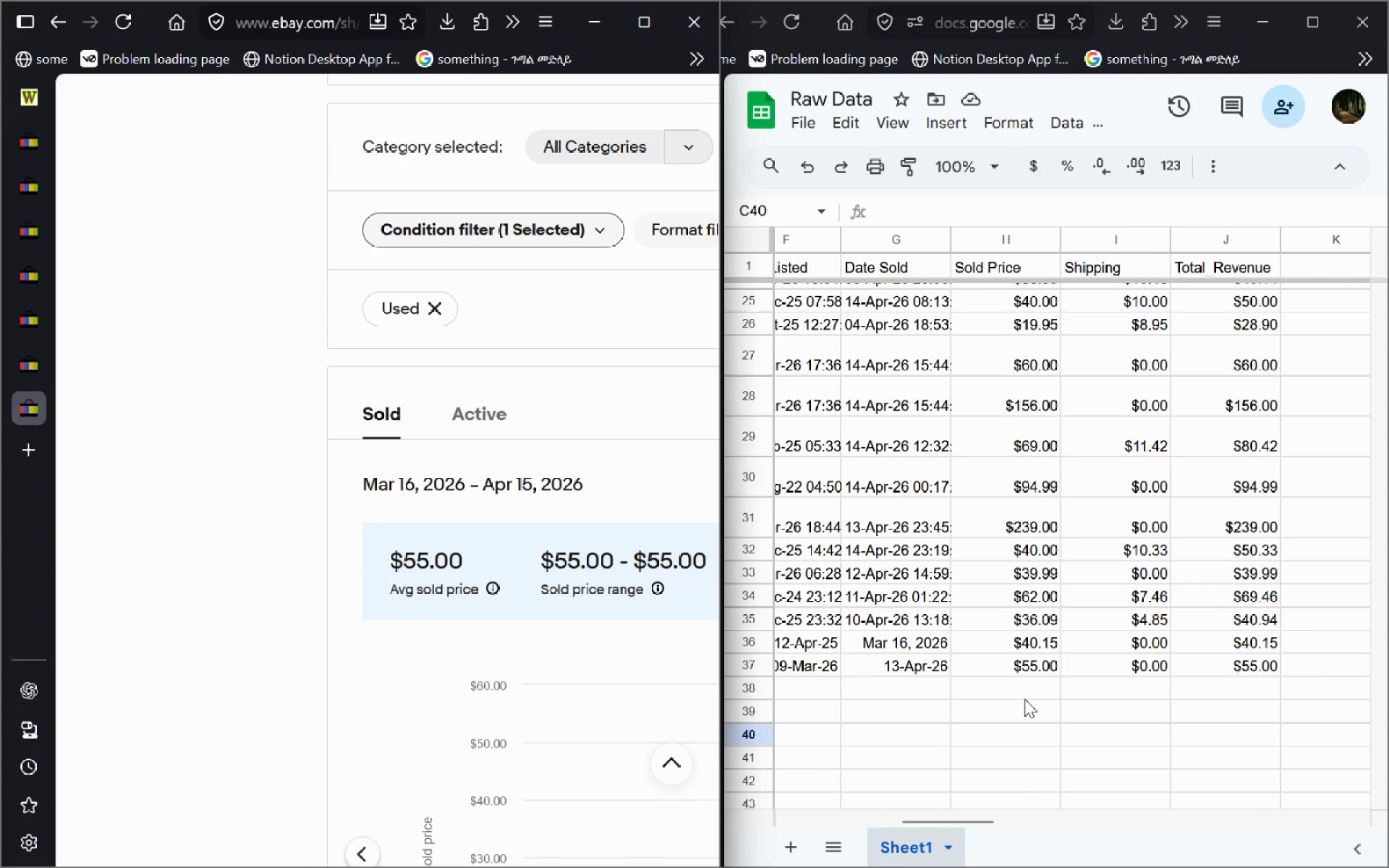 
wait(8.93)
 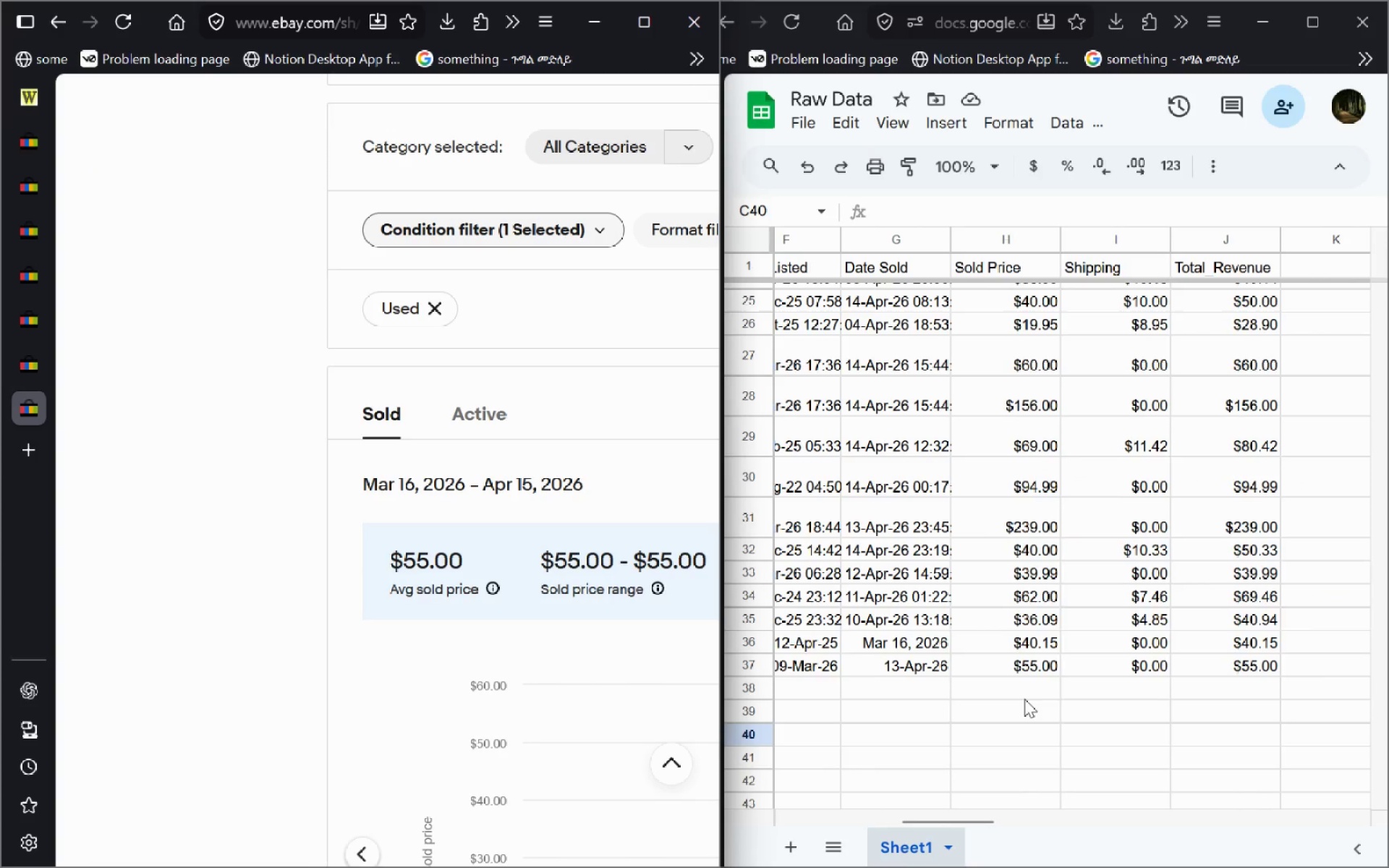 
left_click([36, 142])
 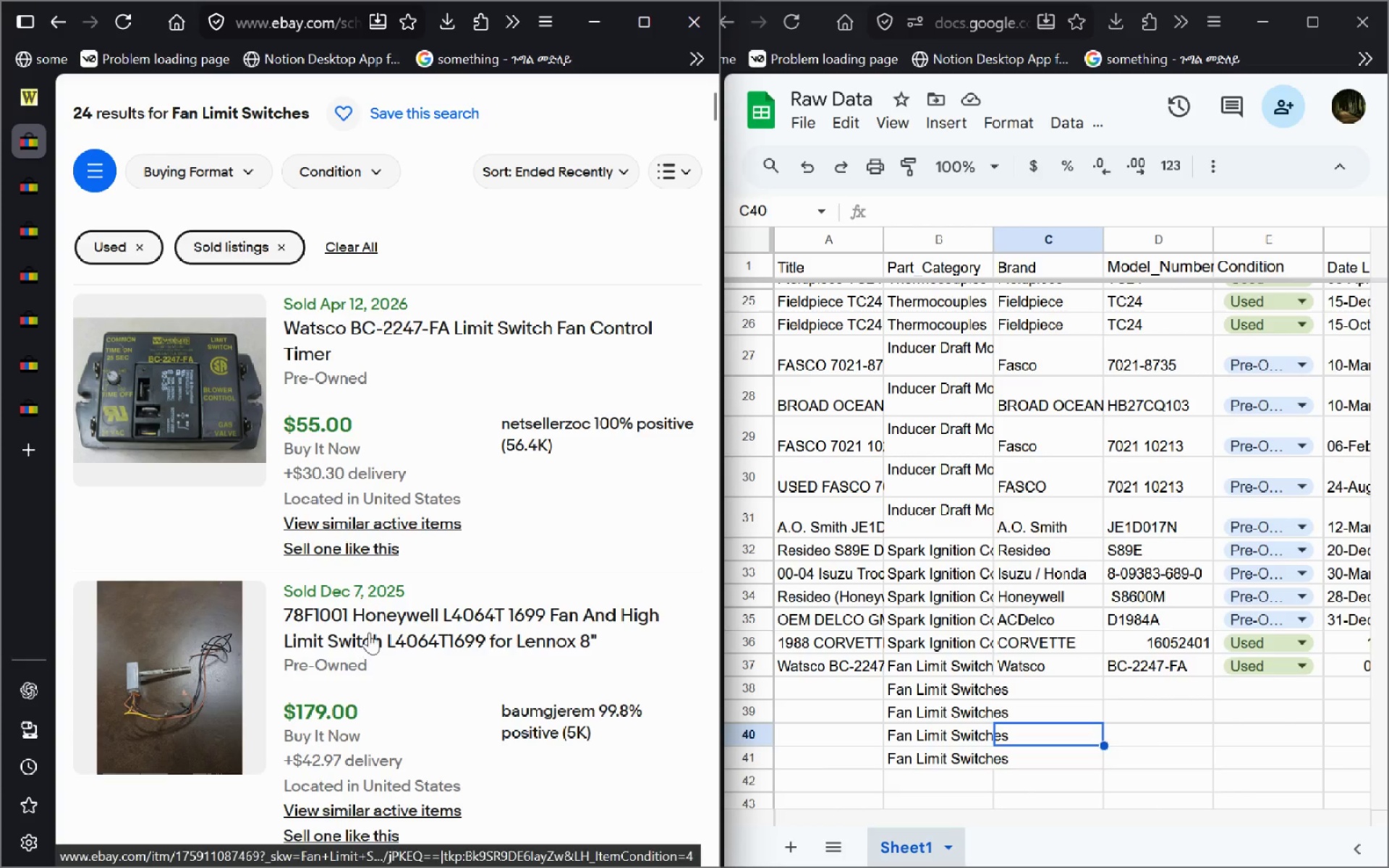 
left_click([369, 632])
 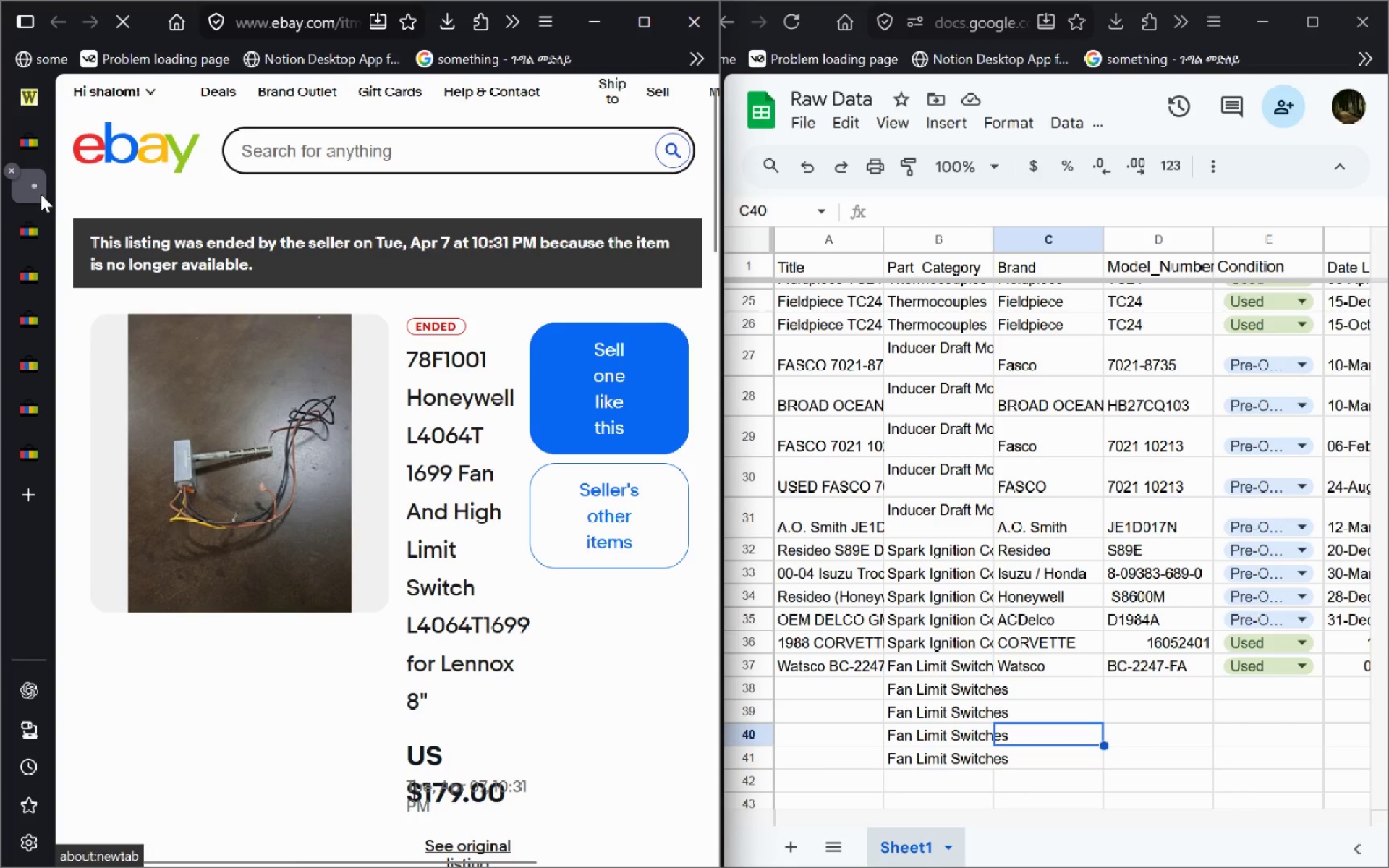 
left_click([16, 169])
 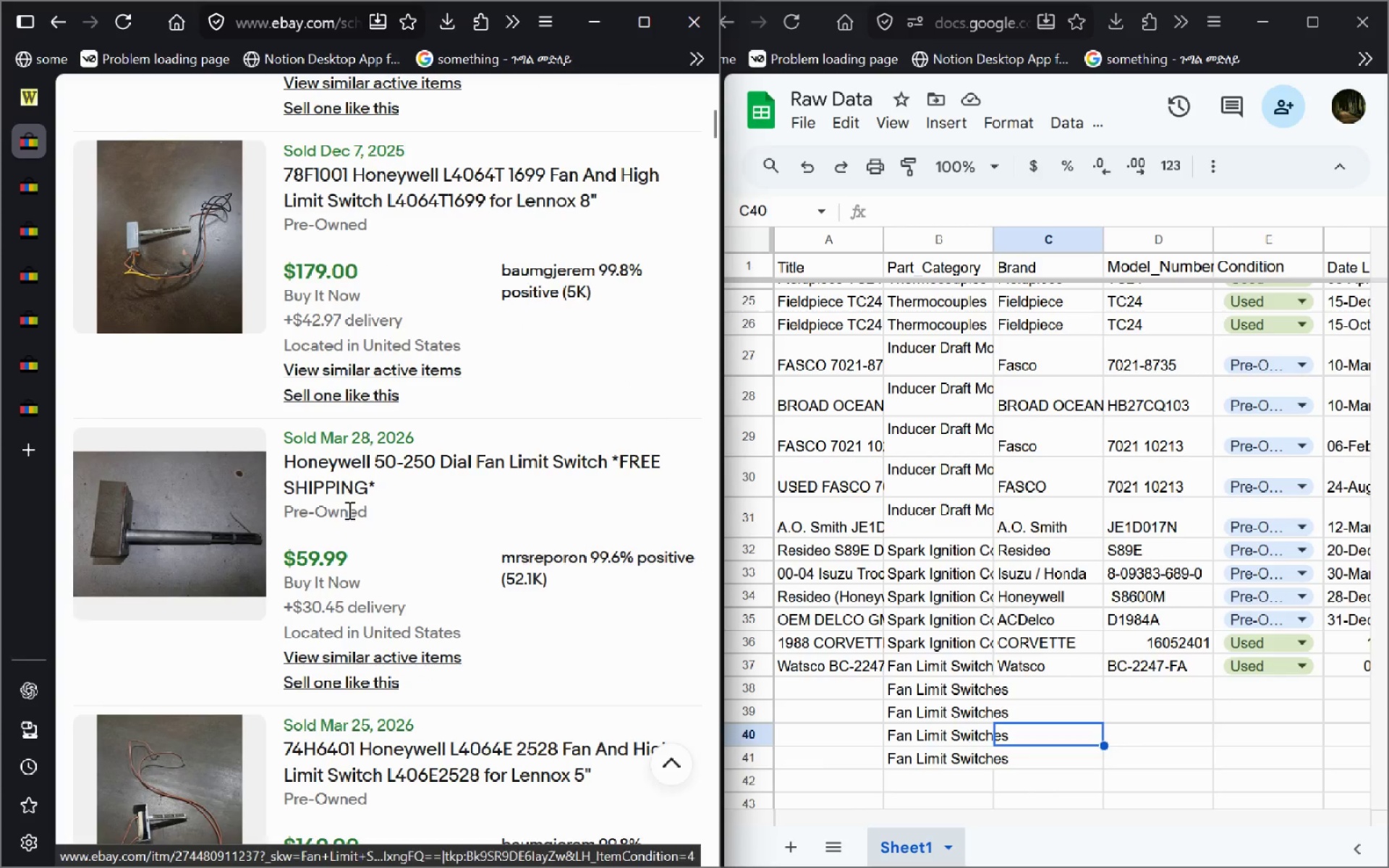 
left_click([354, 481])
 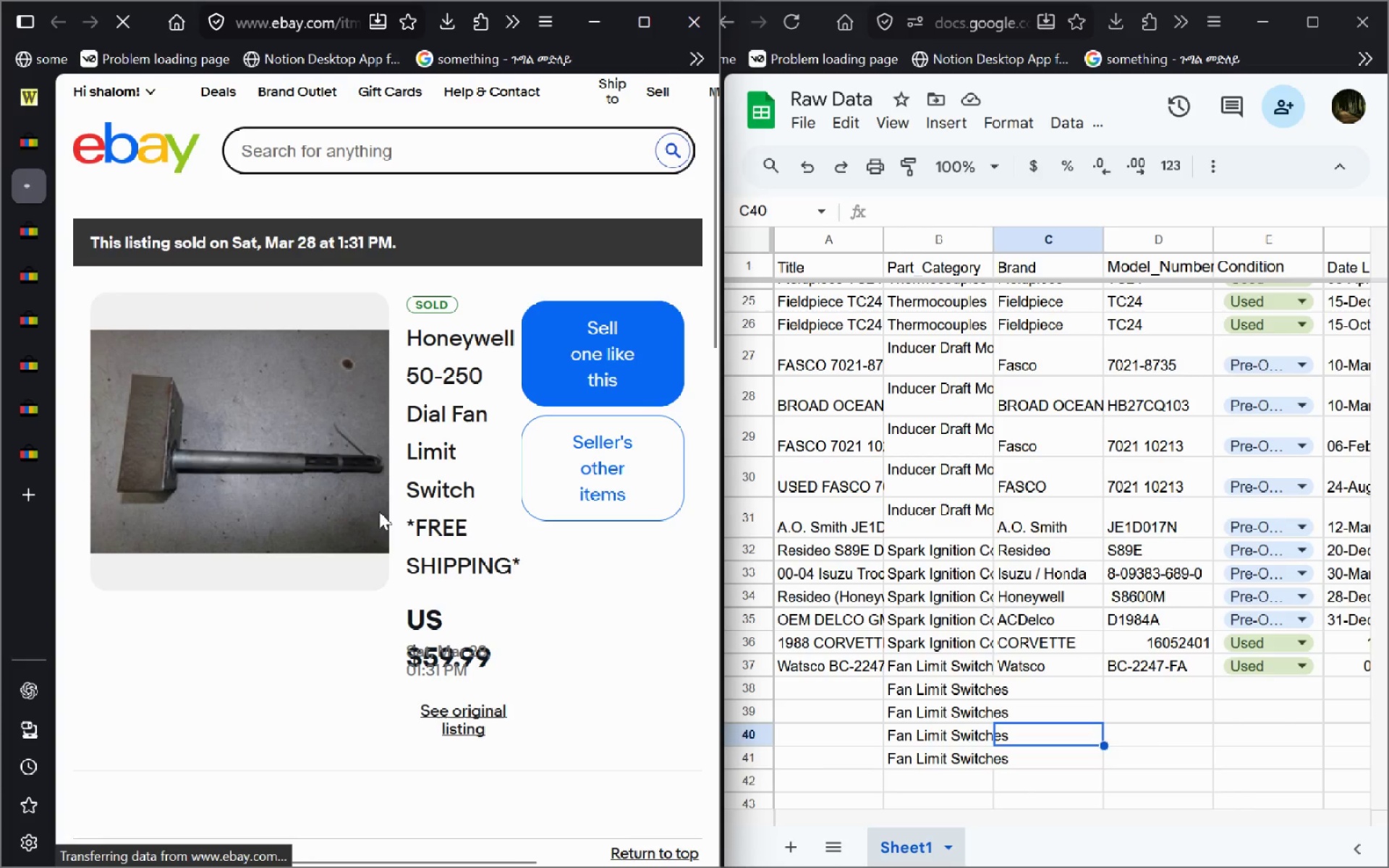 
left_click([464, 718])
 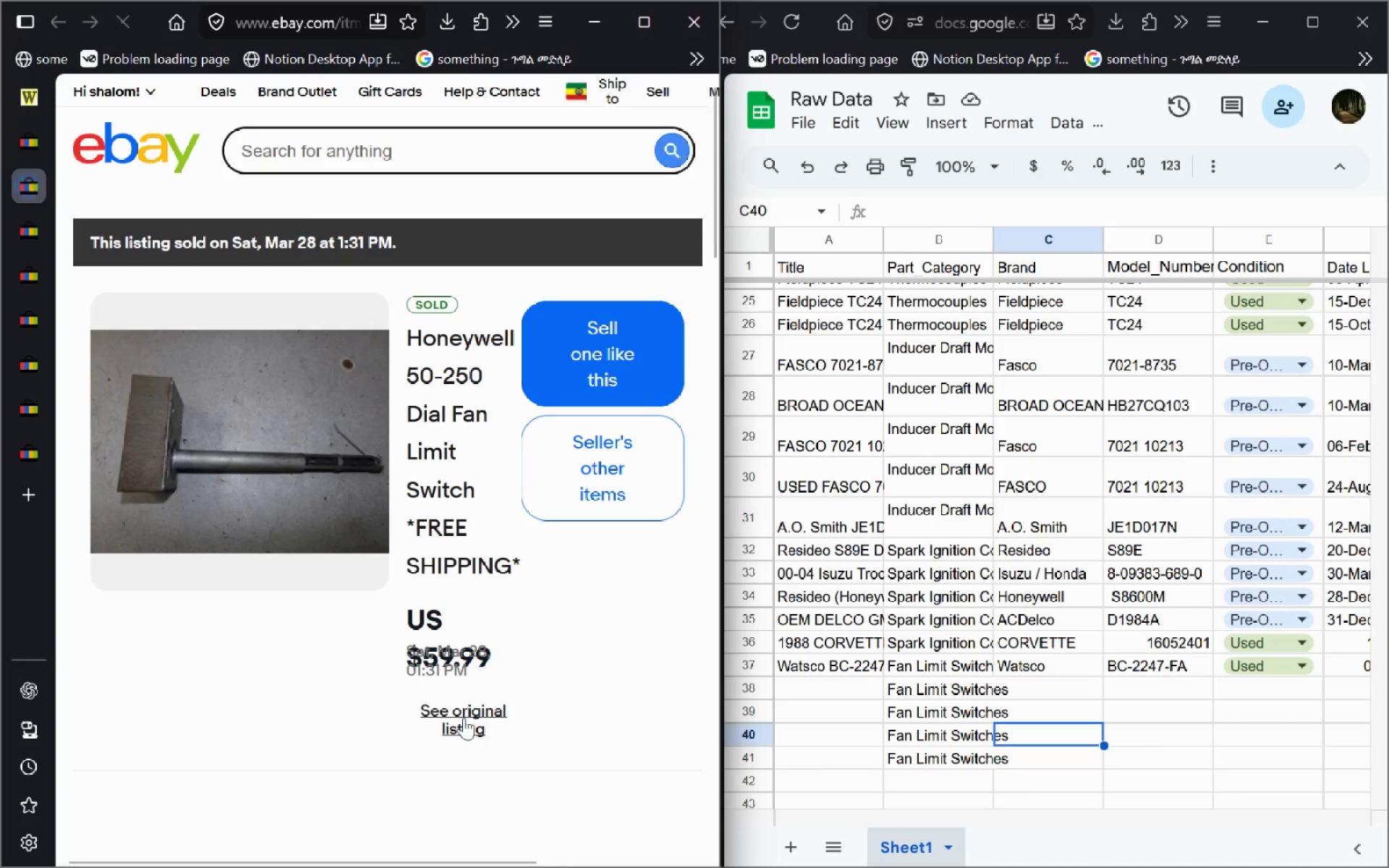 
wait(8.7)
 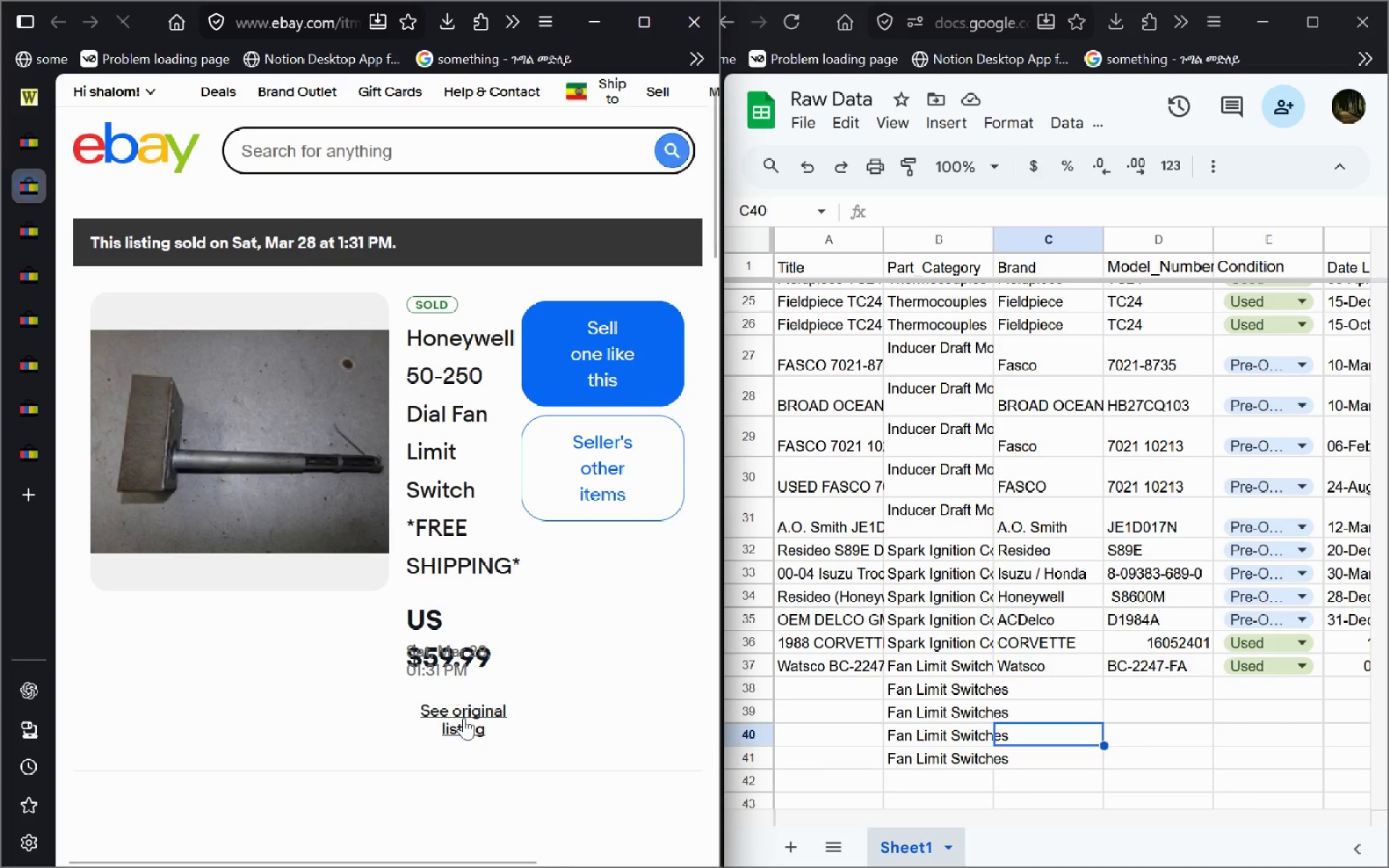 
left_click([456, 566])
 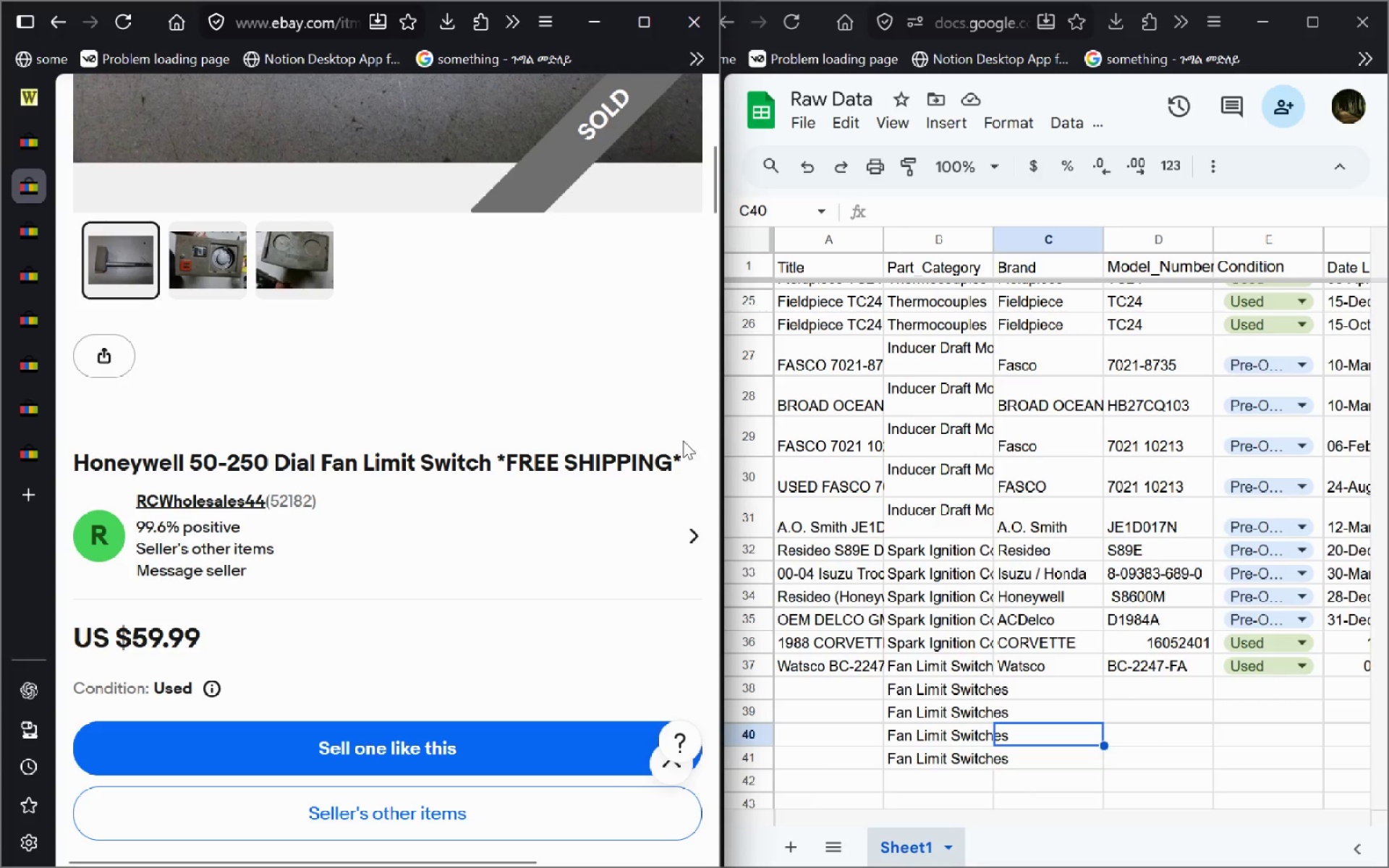 
left_click_drag(start_coordinate=[680, 459], to_coordinate=[84, 441])
 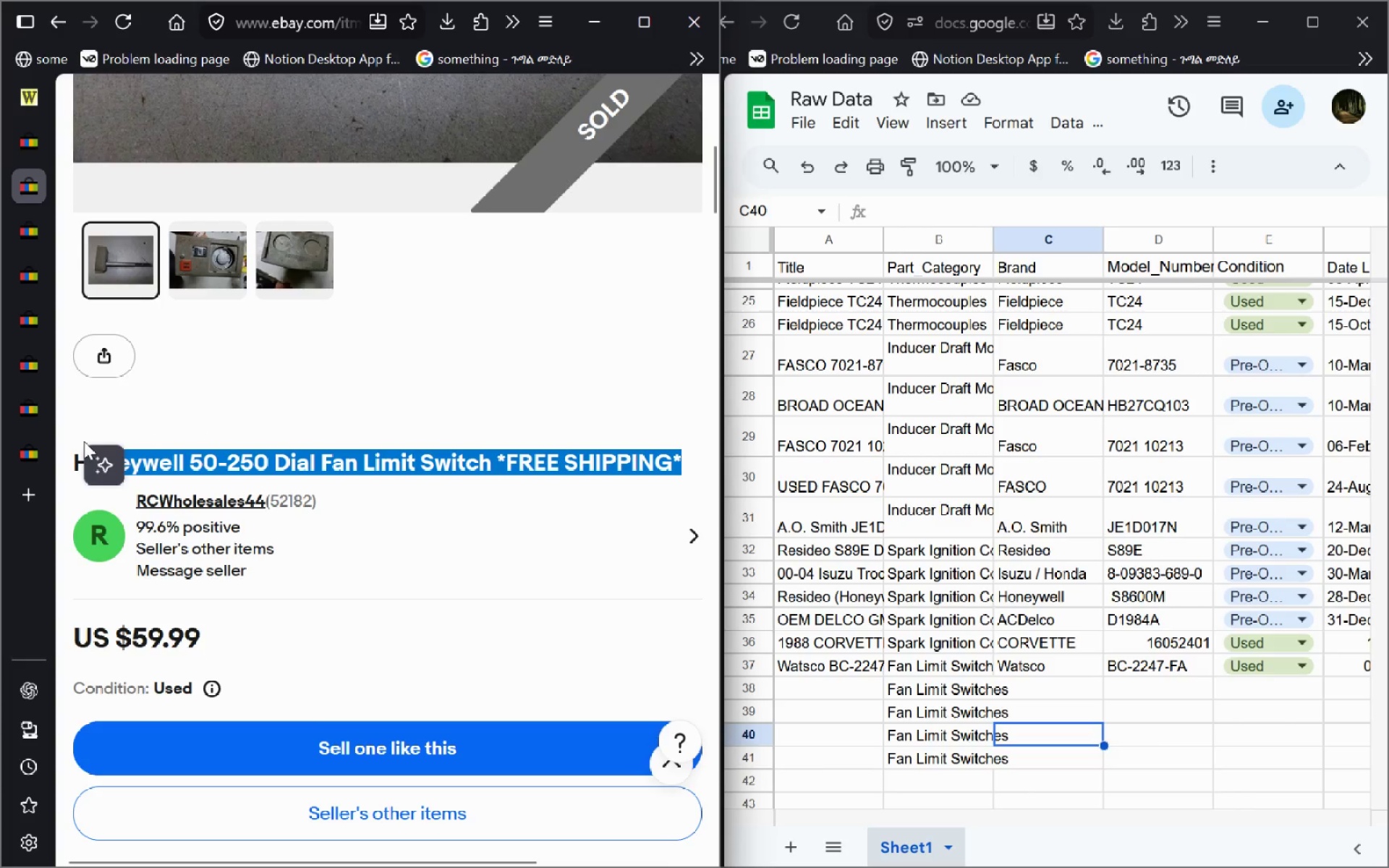 
key(Shift+ArrowLeft)
 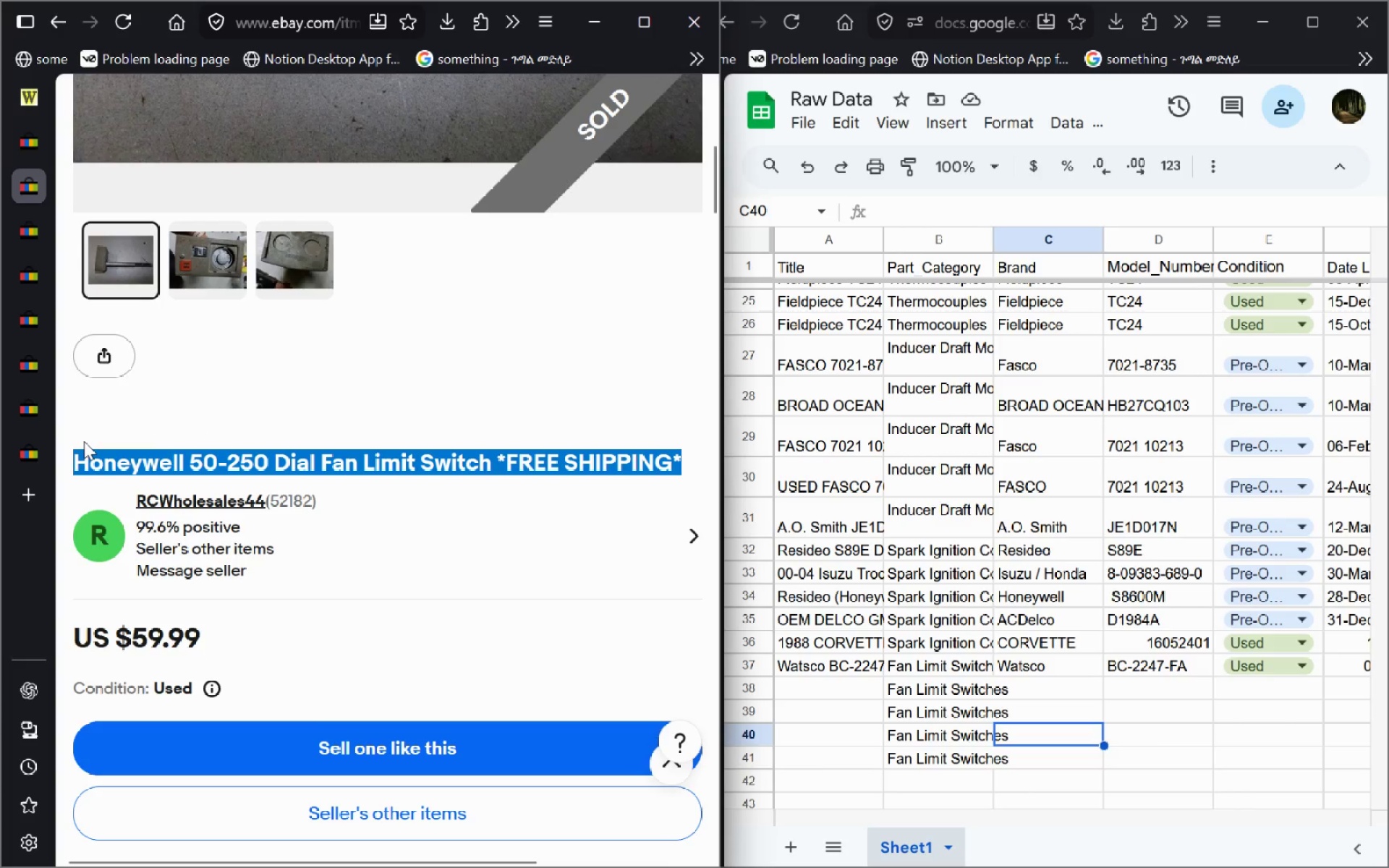 
key(Control+C)
 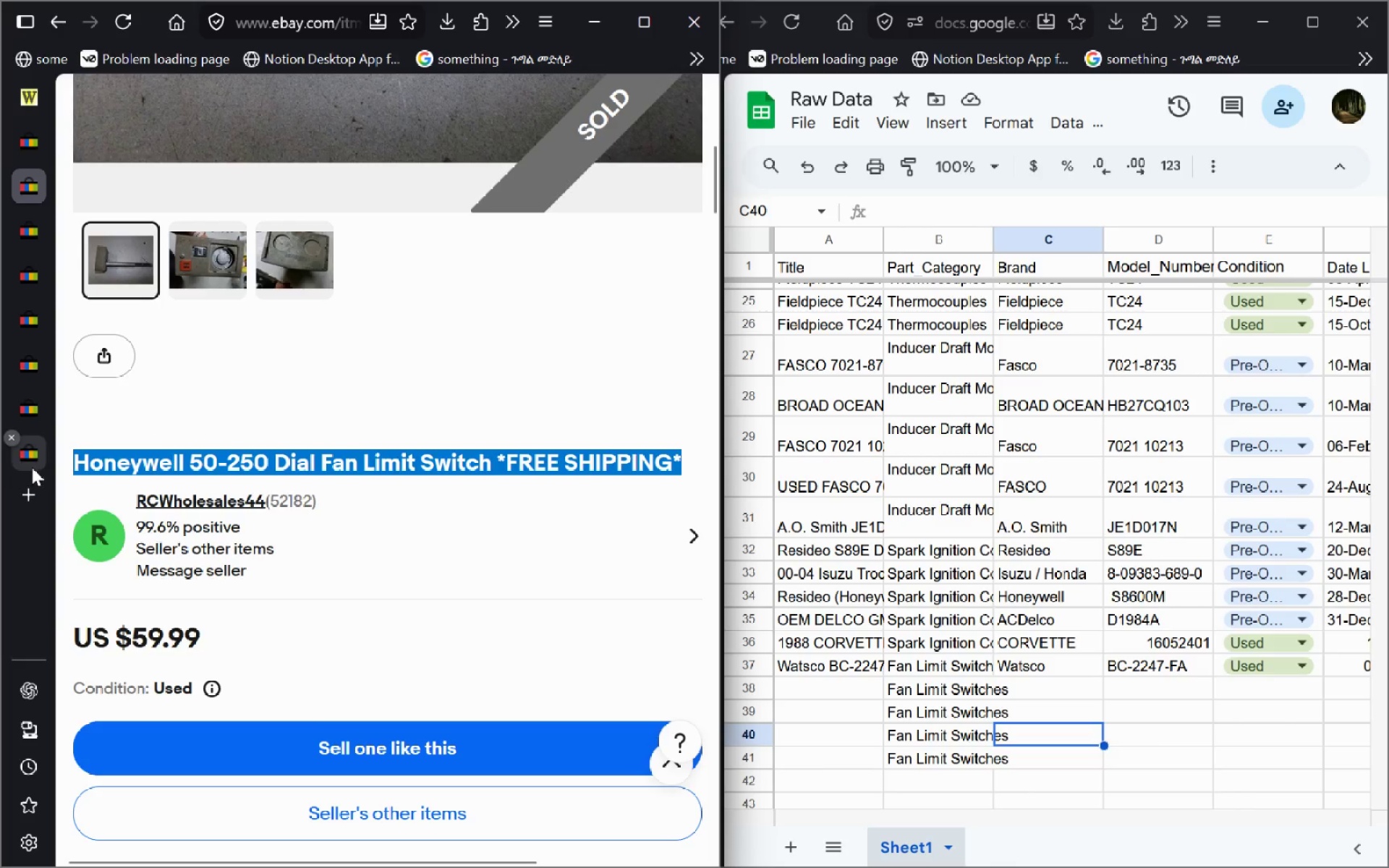 
left_click([32, 467])
 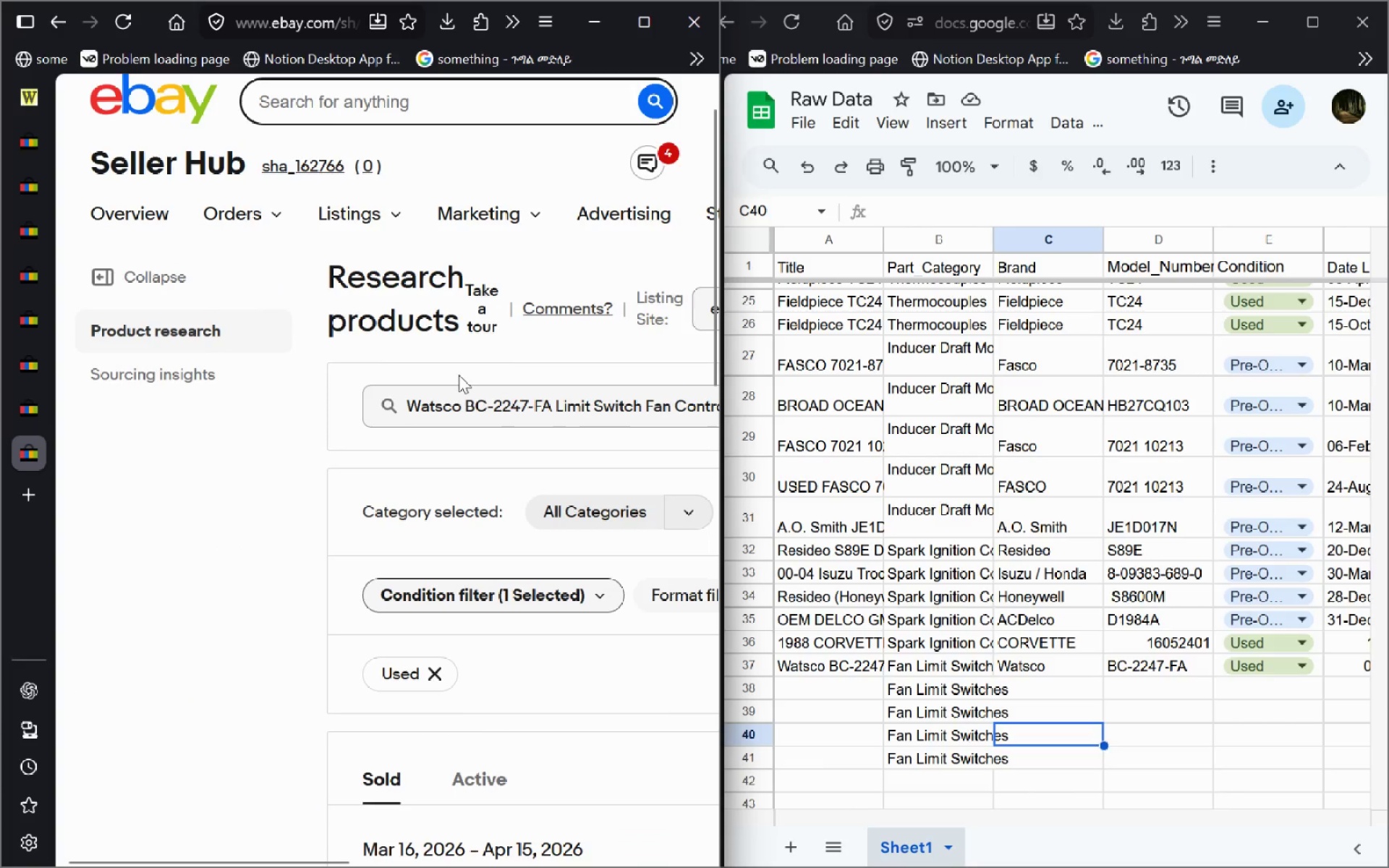 
left_click([475, 395])
 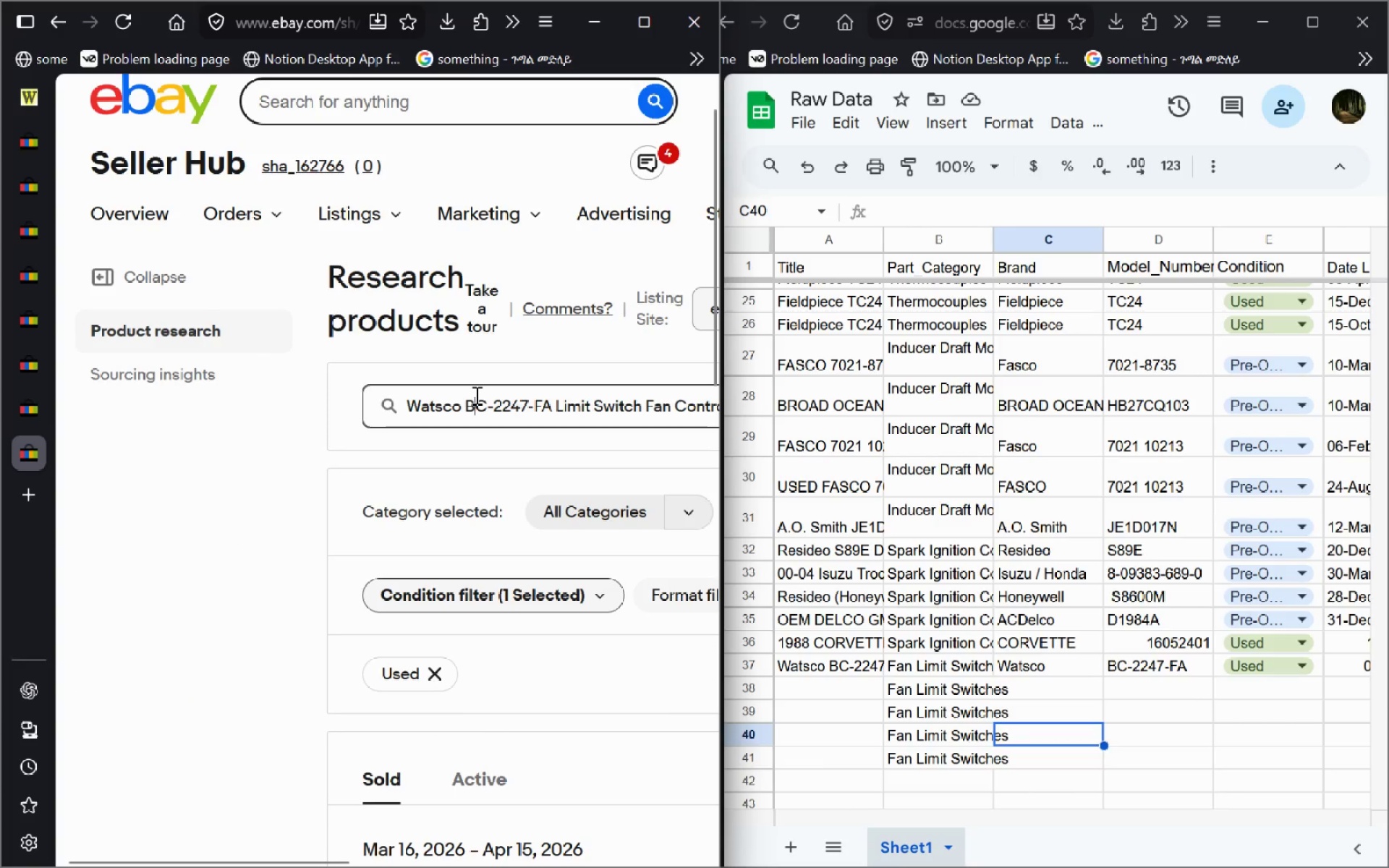 
key(Control+A)
 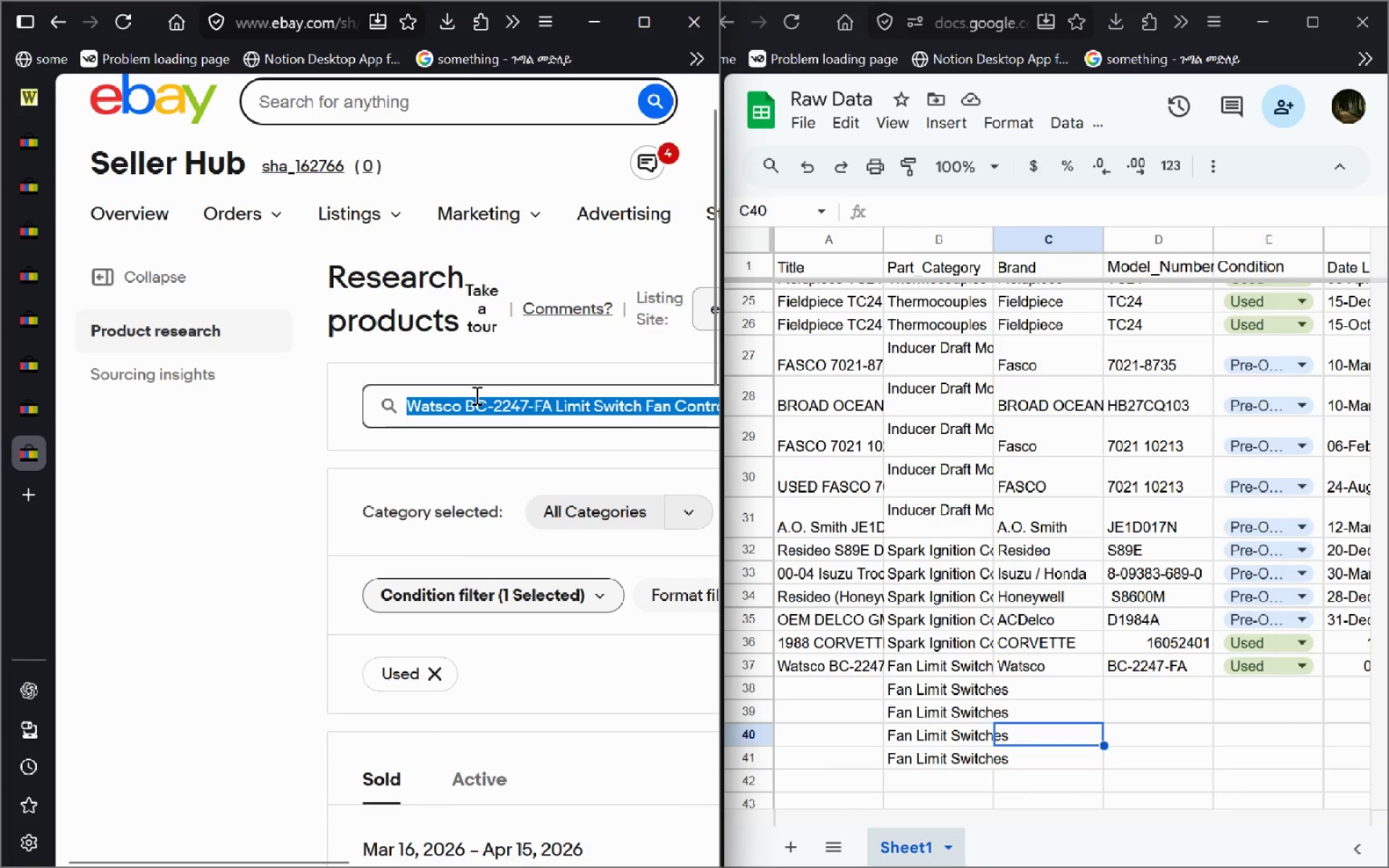 
key(Control+V)
 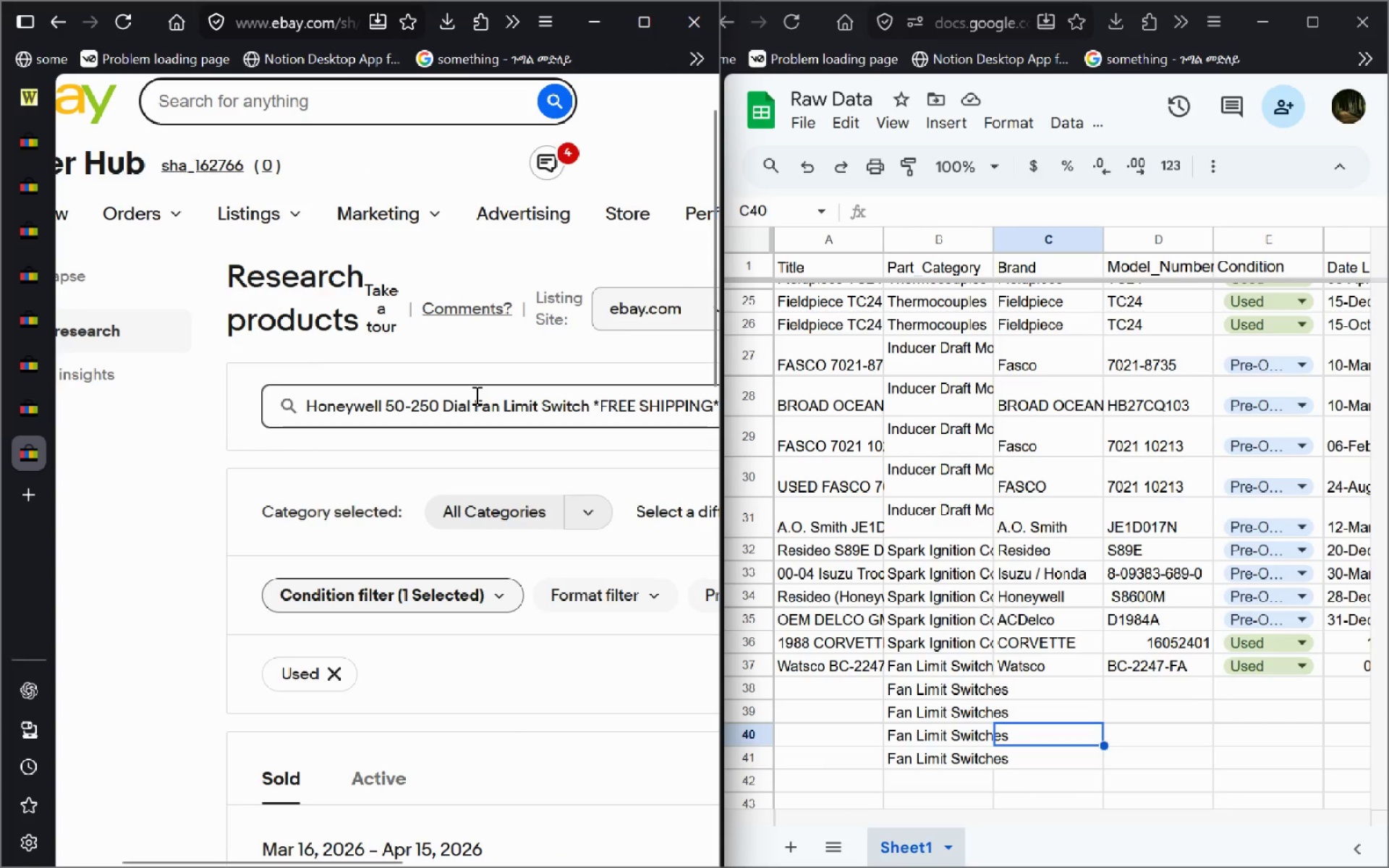 
key(Enter)
 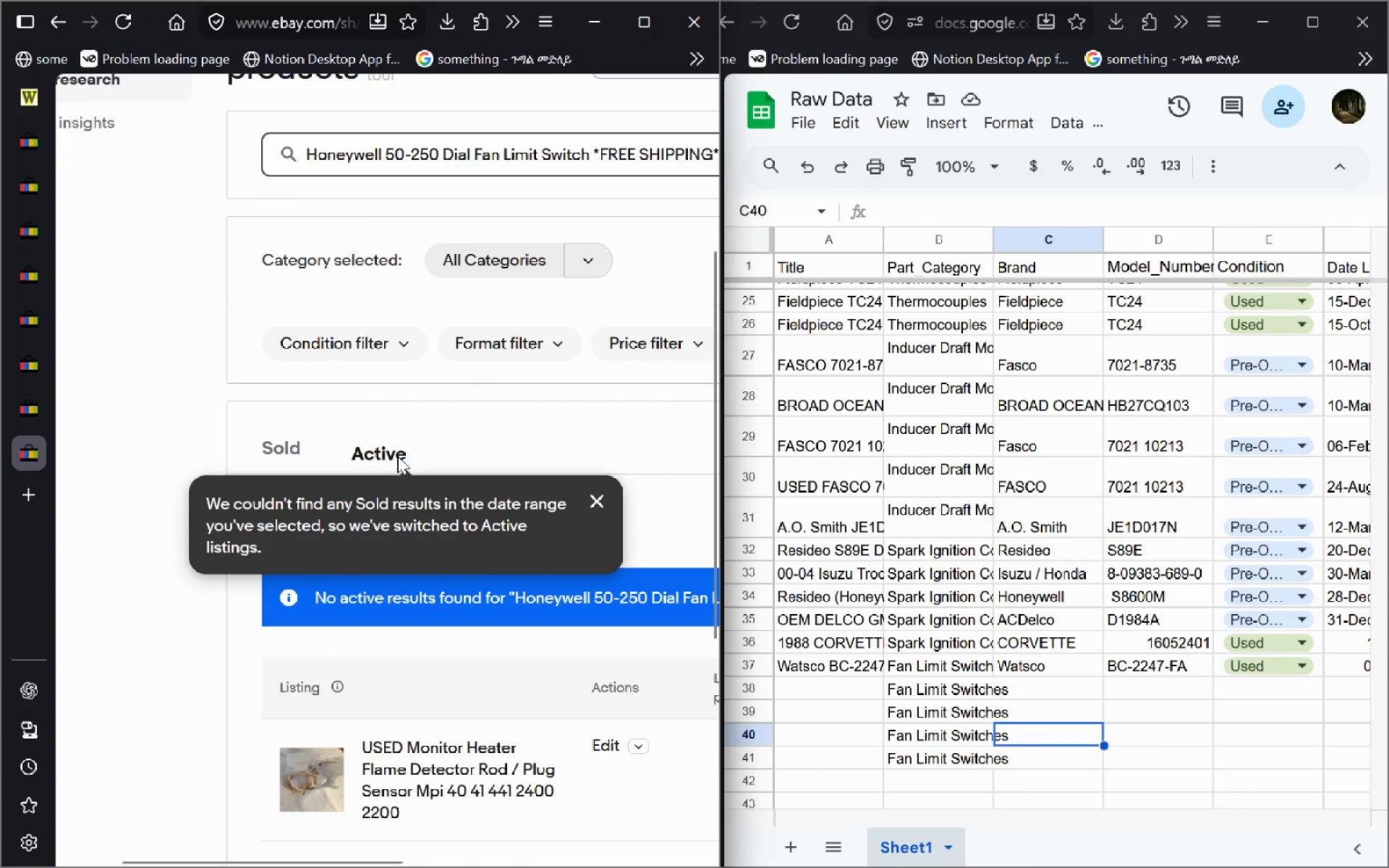 
wait(5.52)
 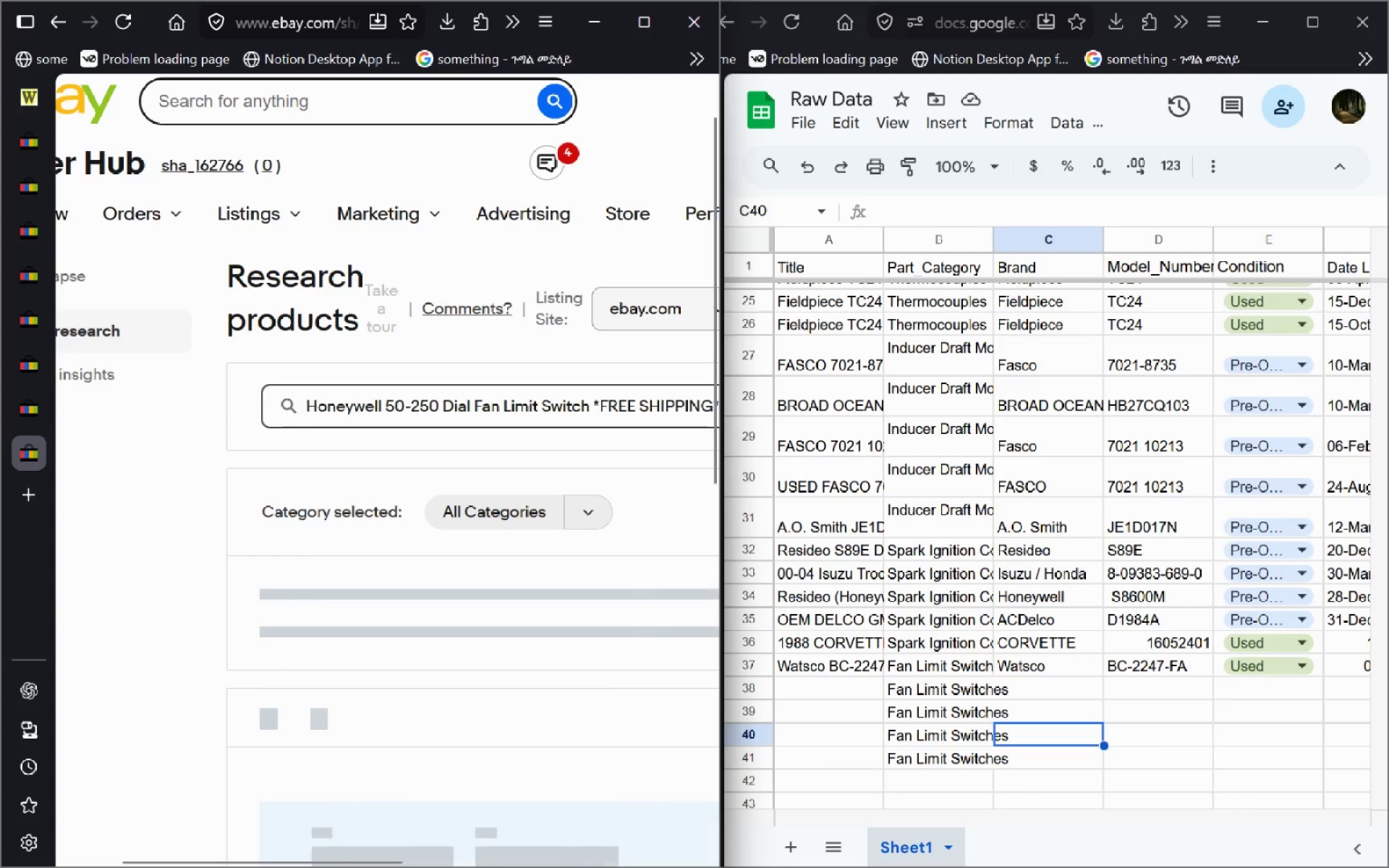 
left_click([34, 116])
 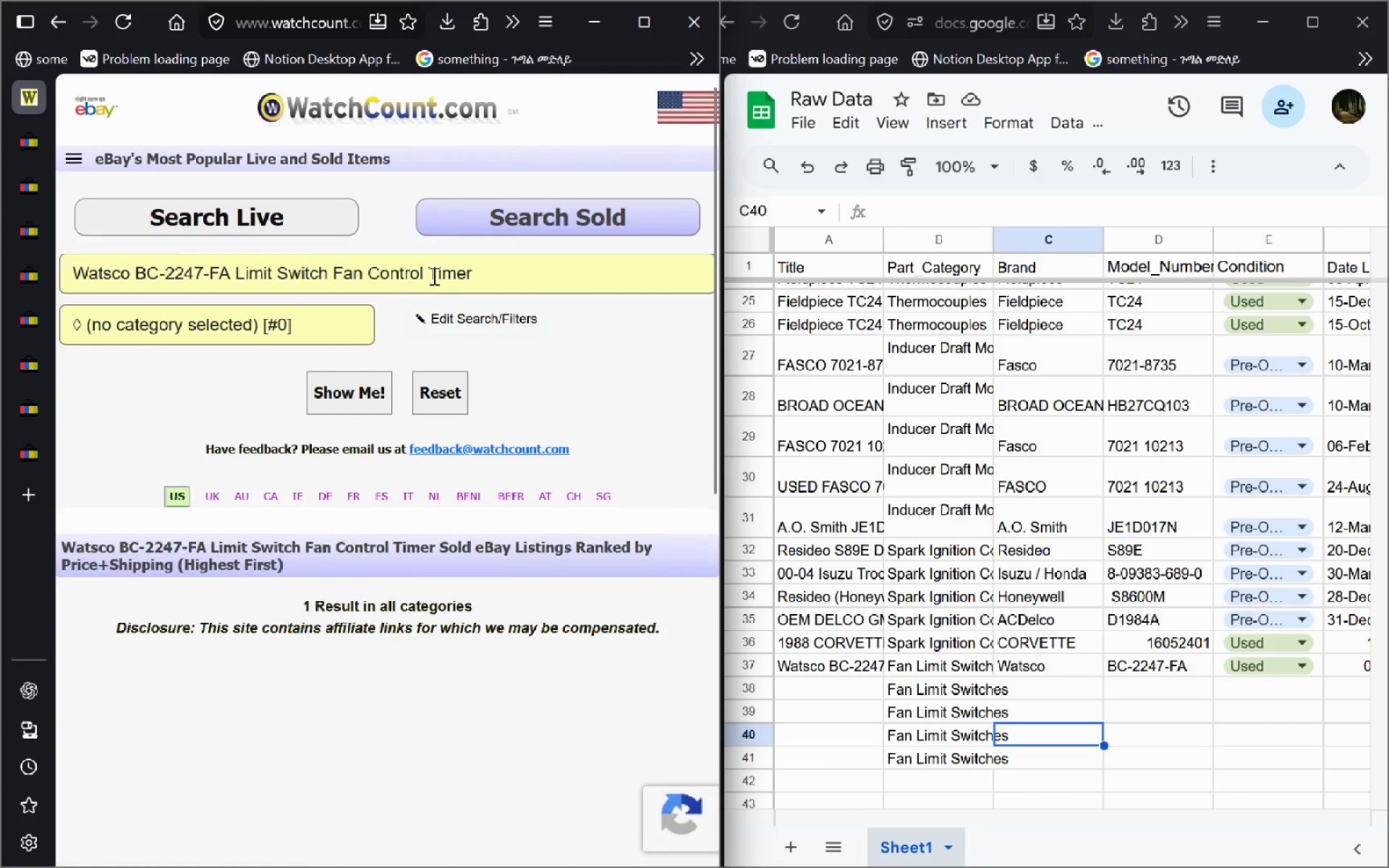 
left_click([437, 271])
 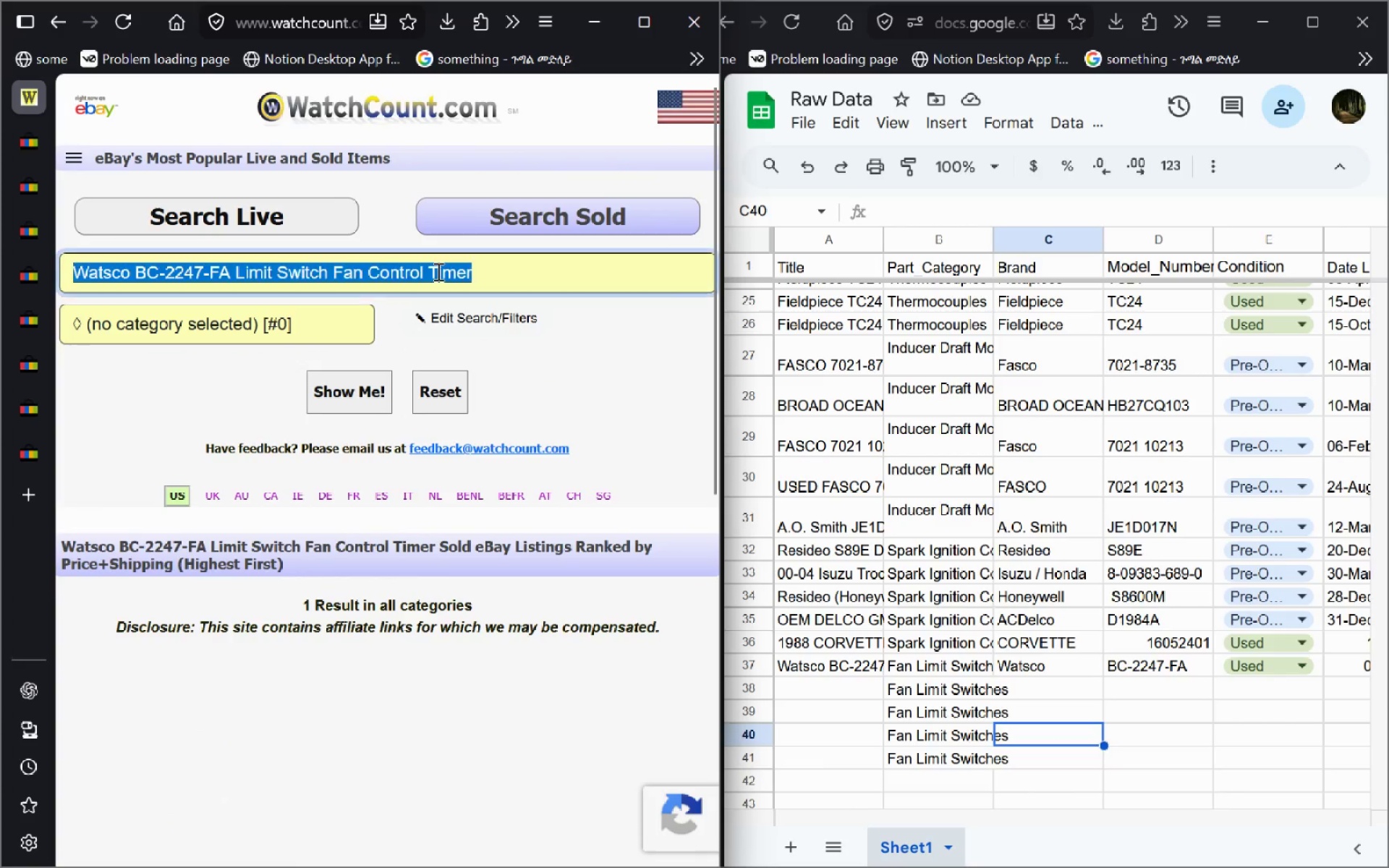 
key(Control+A)
 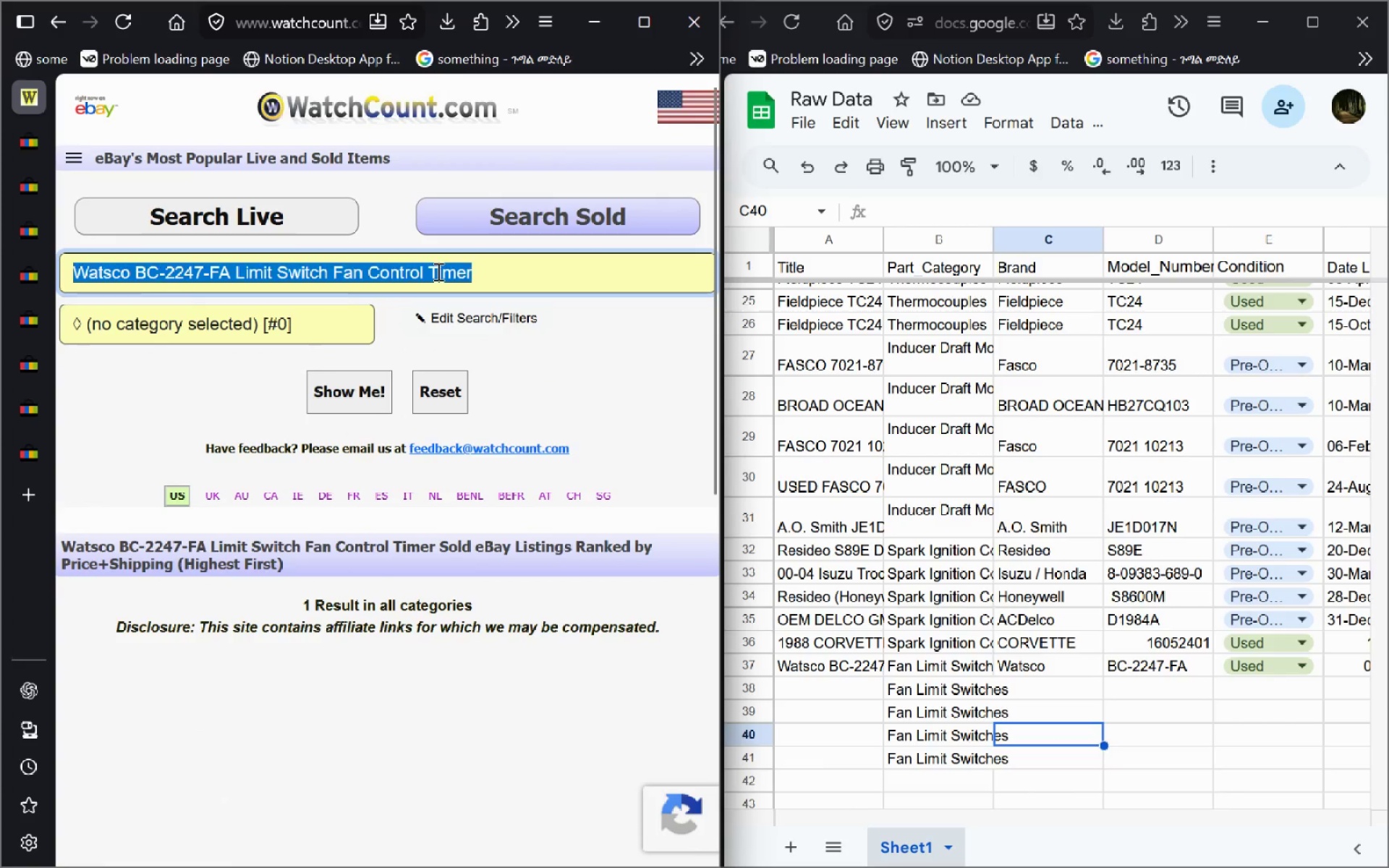 
key(Control+V)
 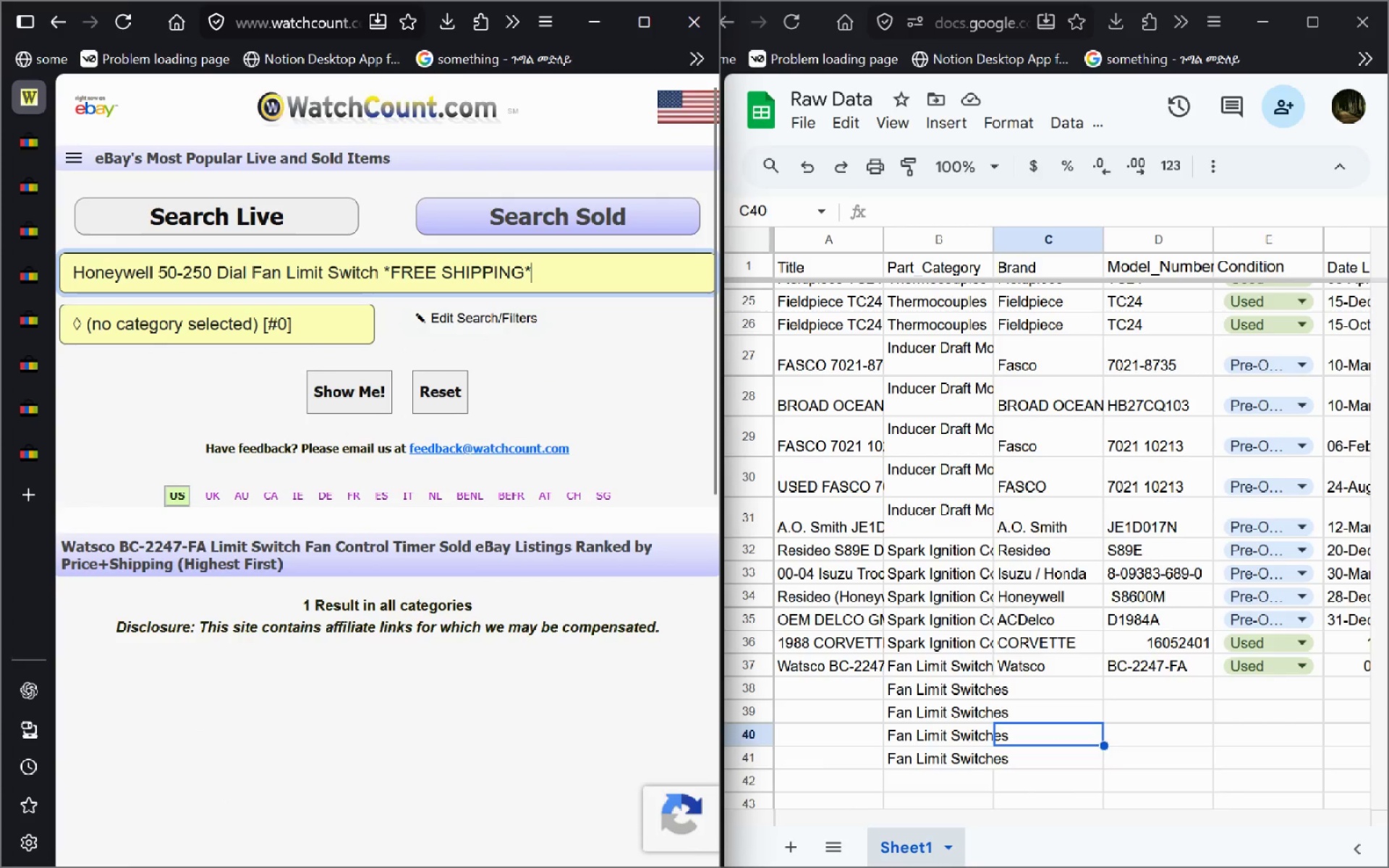 
key(Enter)
 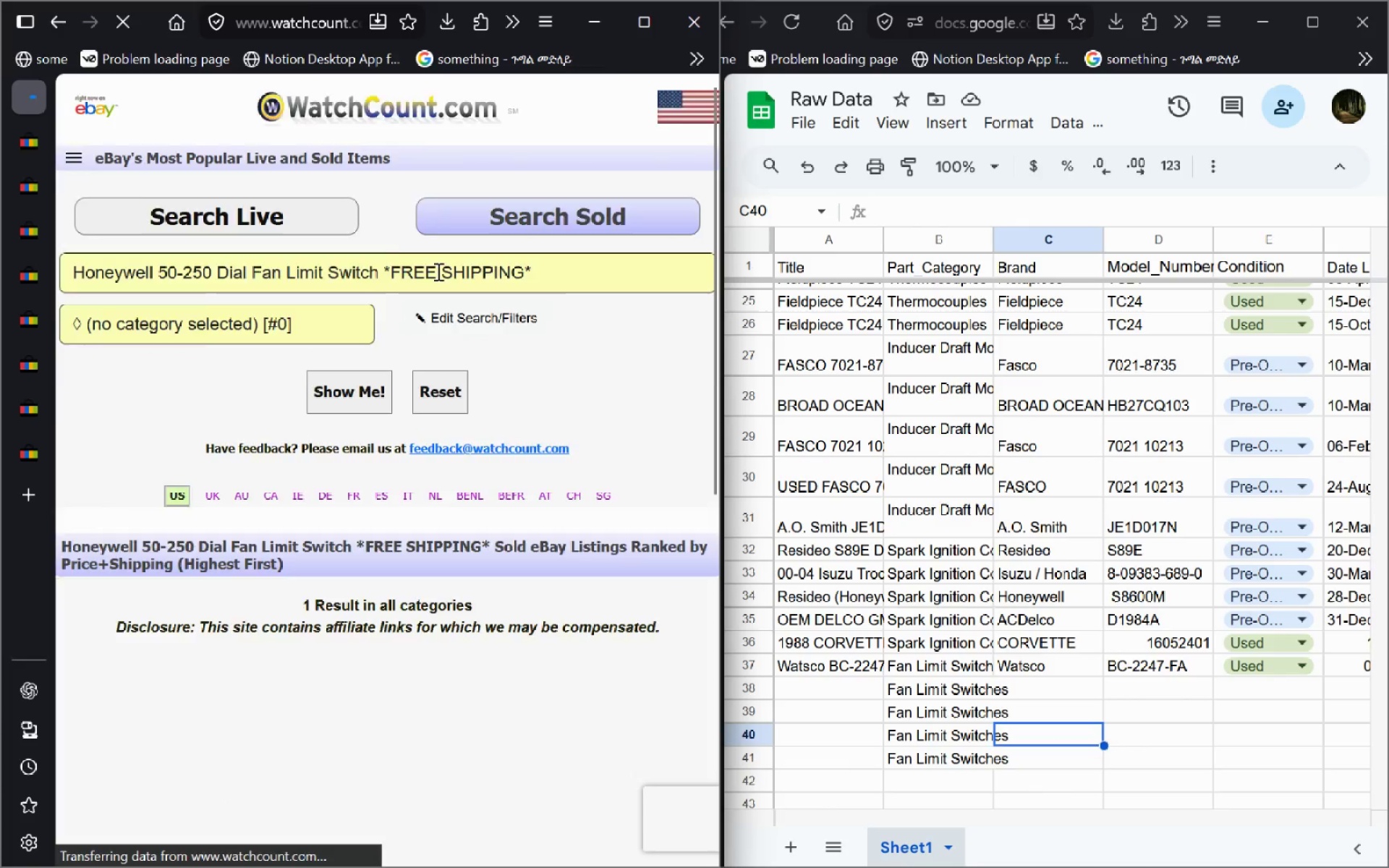 
mouse_move([365, 446])
 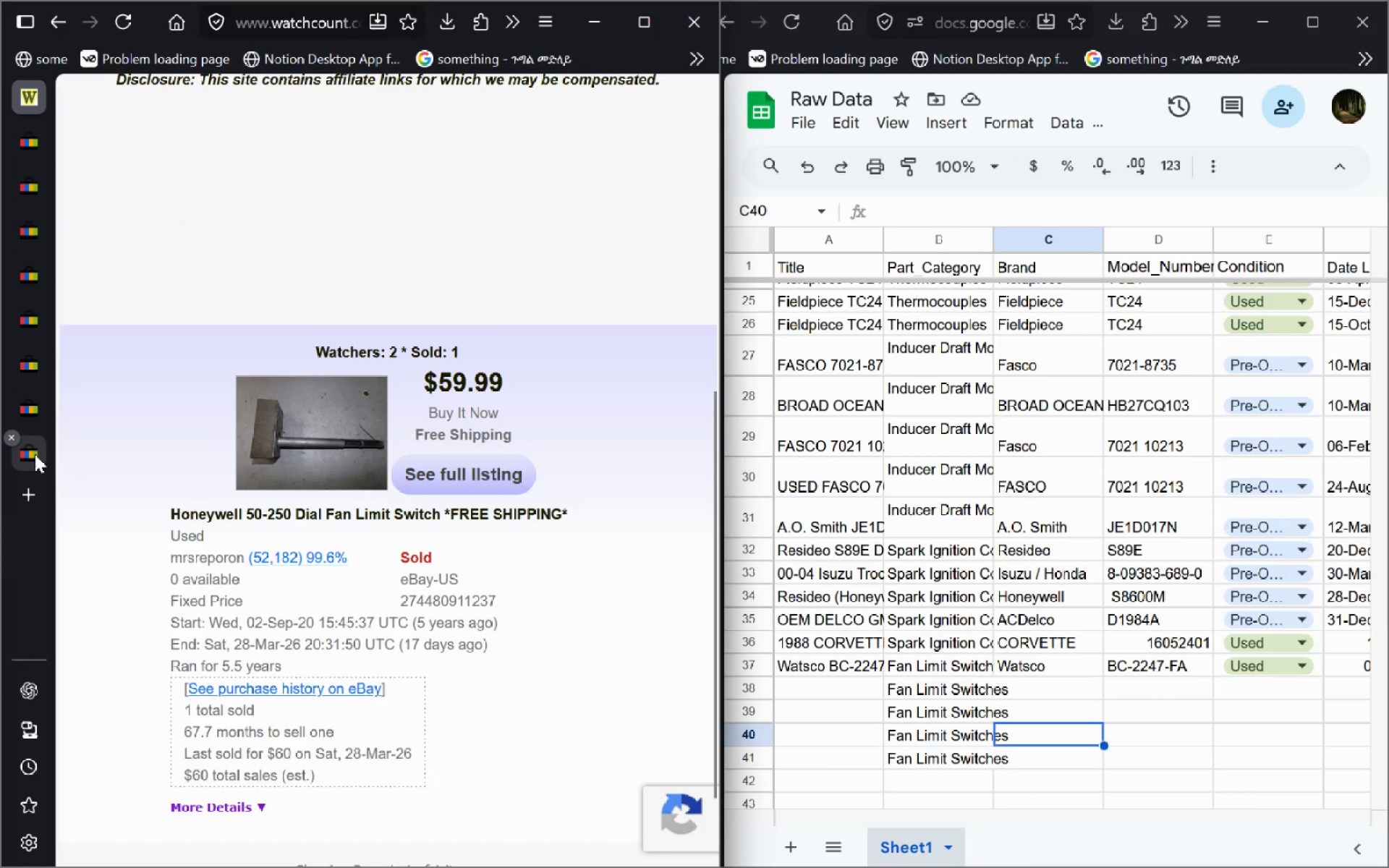 
left_click([35, 454])
 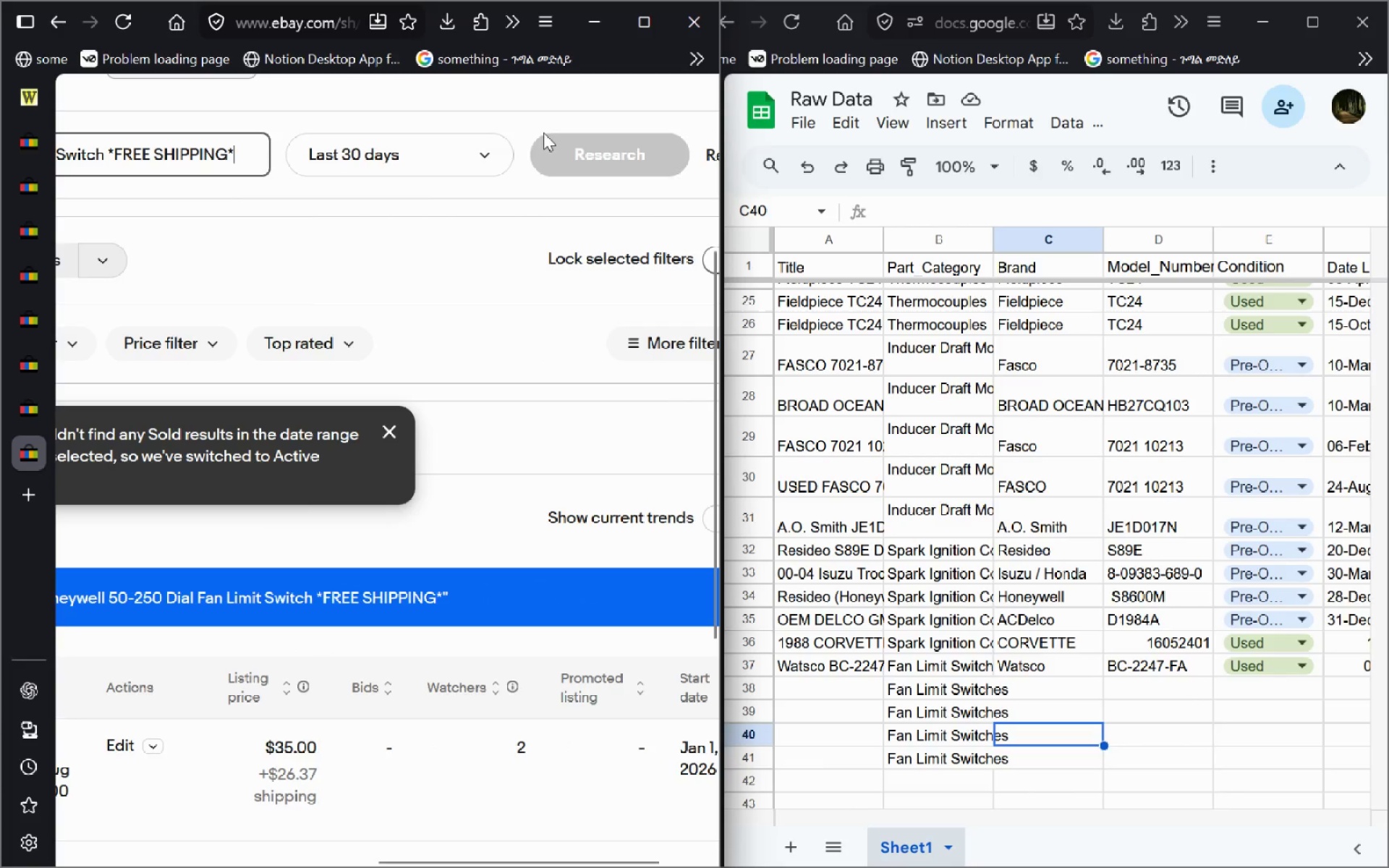 
left_click([378, 160])
 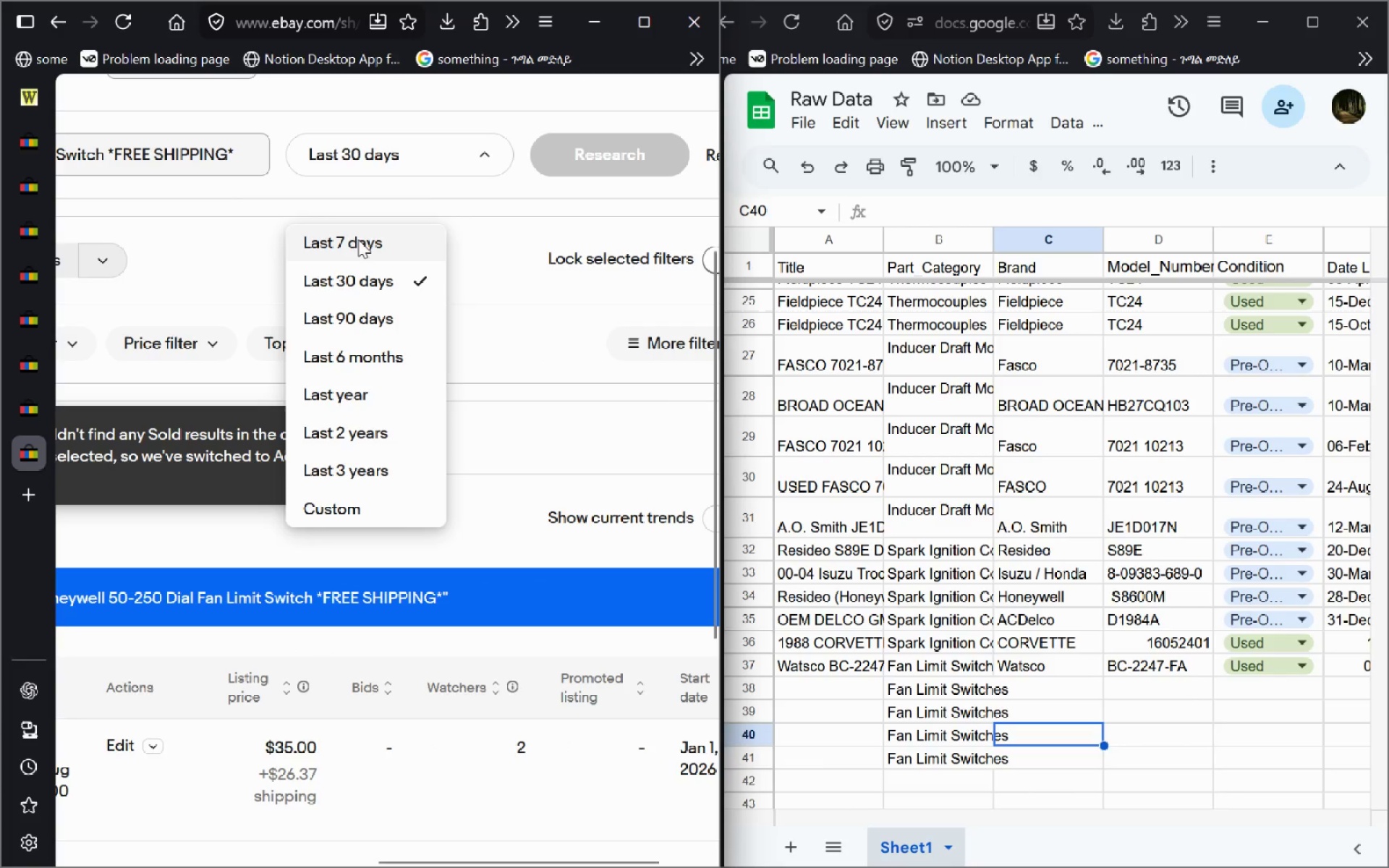 
left_click([234, 226])
 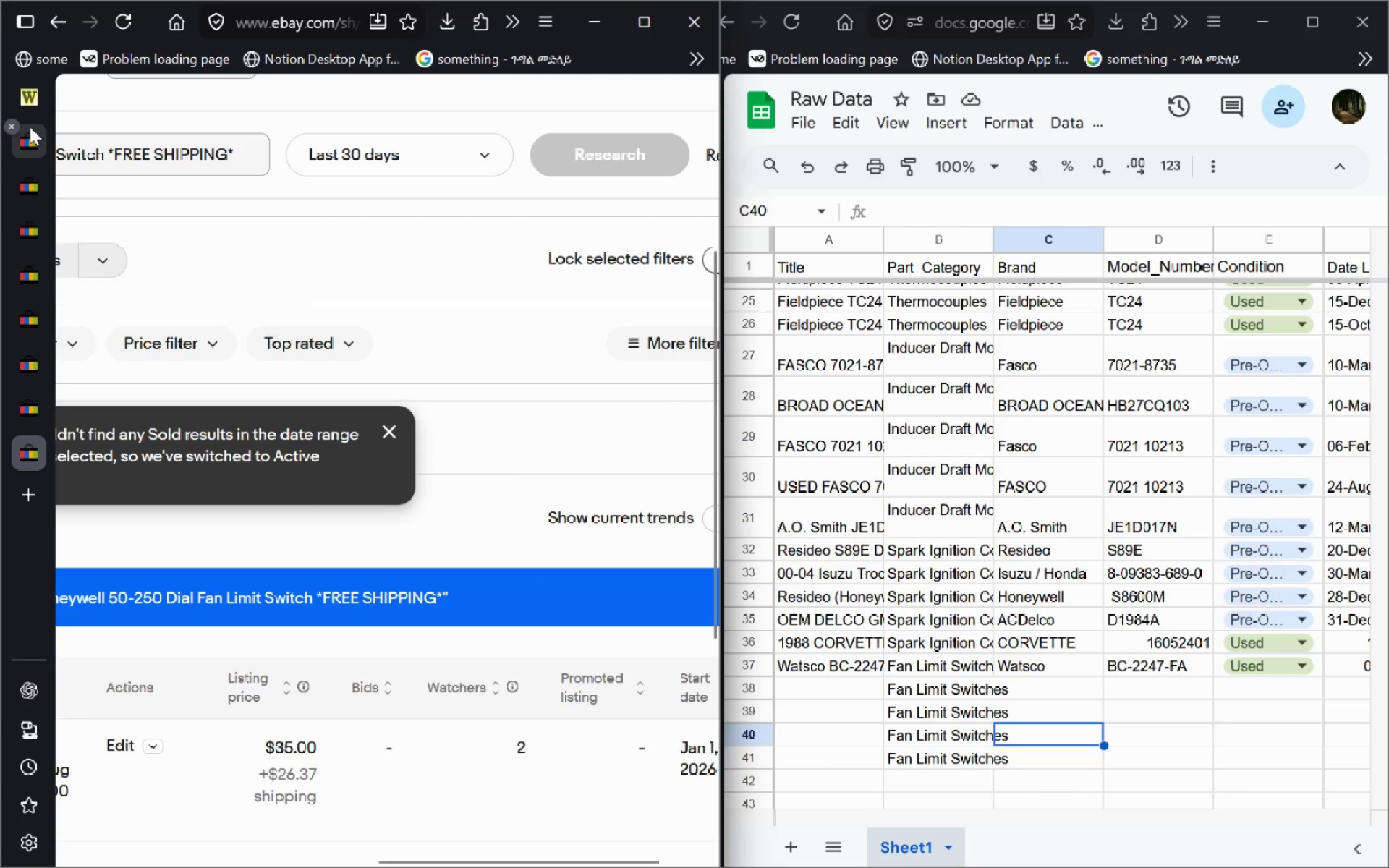 
left_click([30, 128])
 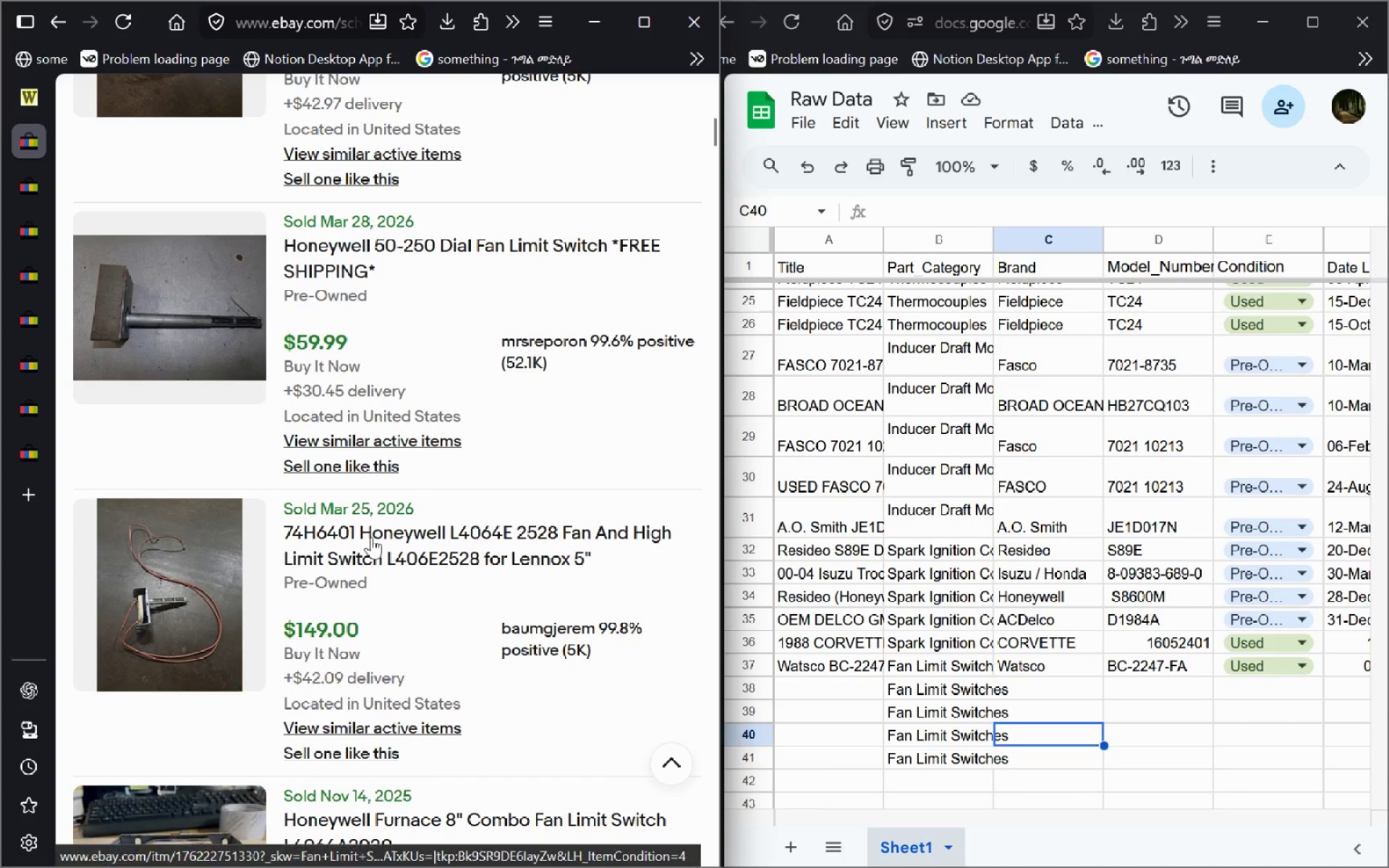 
left_click([371, 537])
 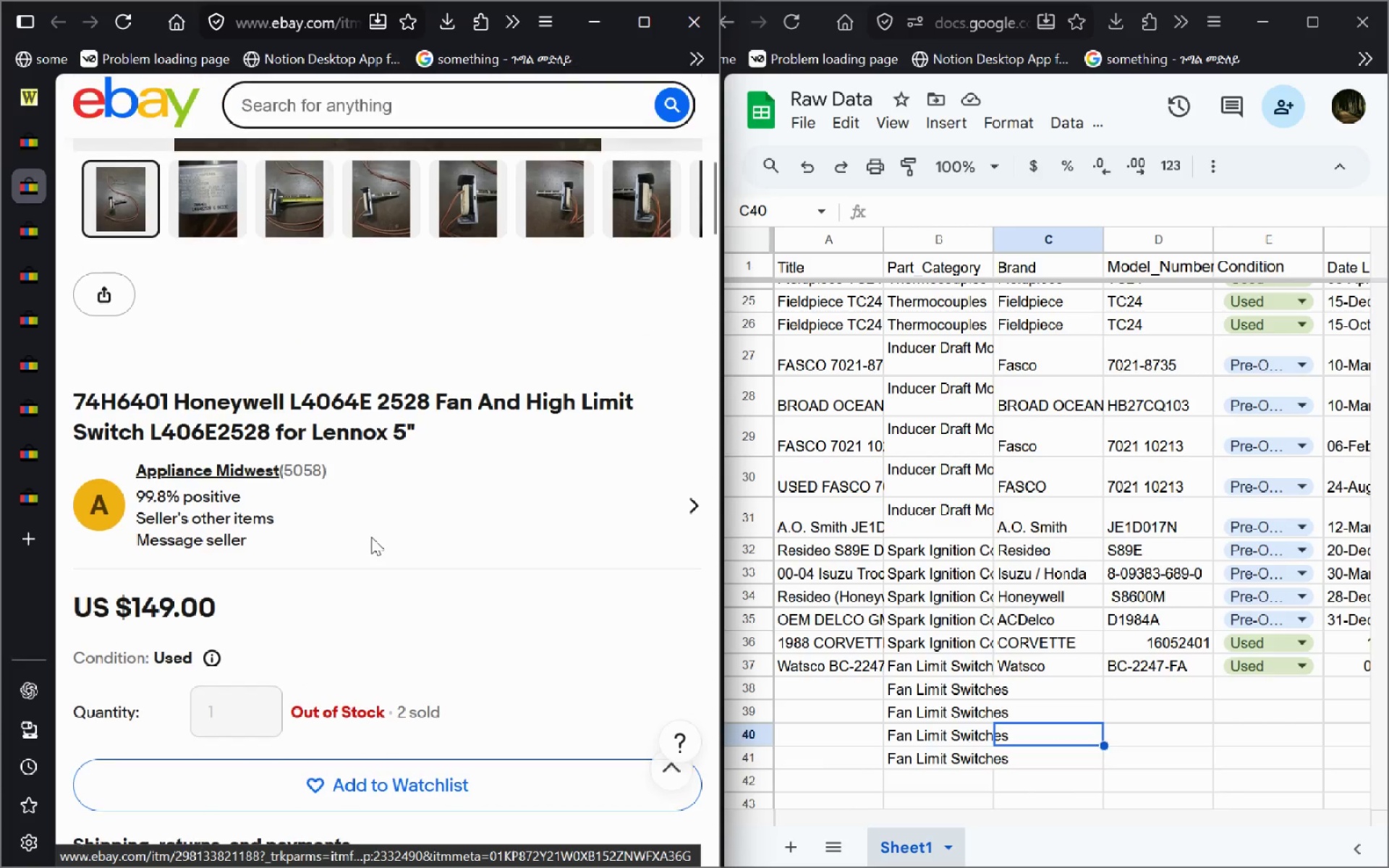 
wait(7.06)
 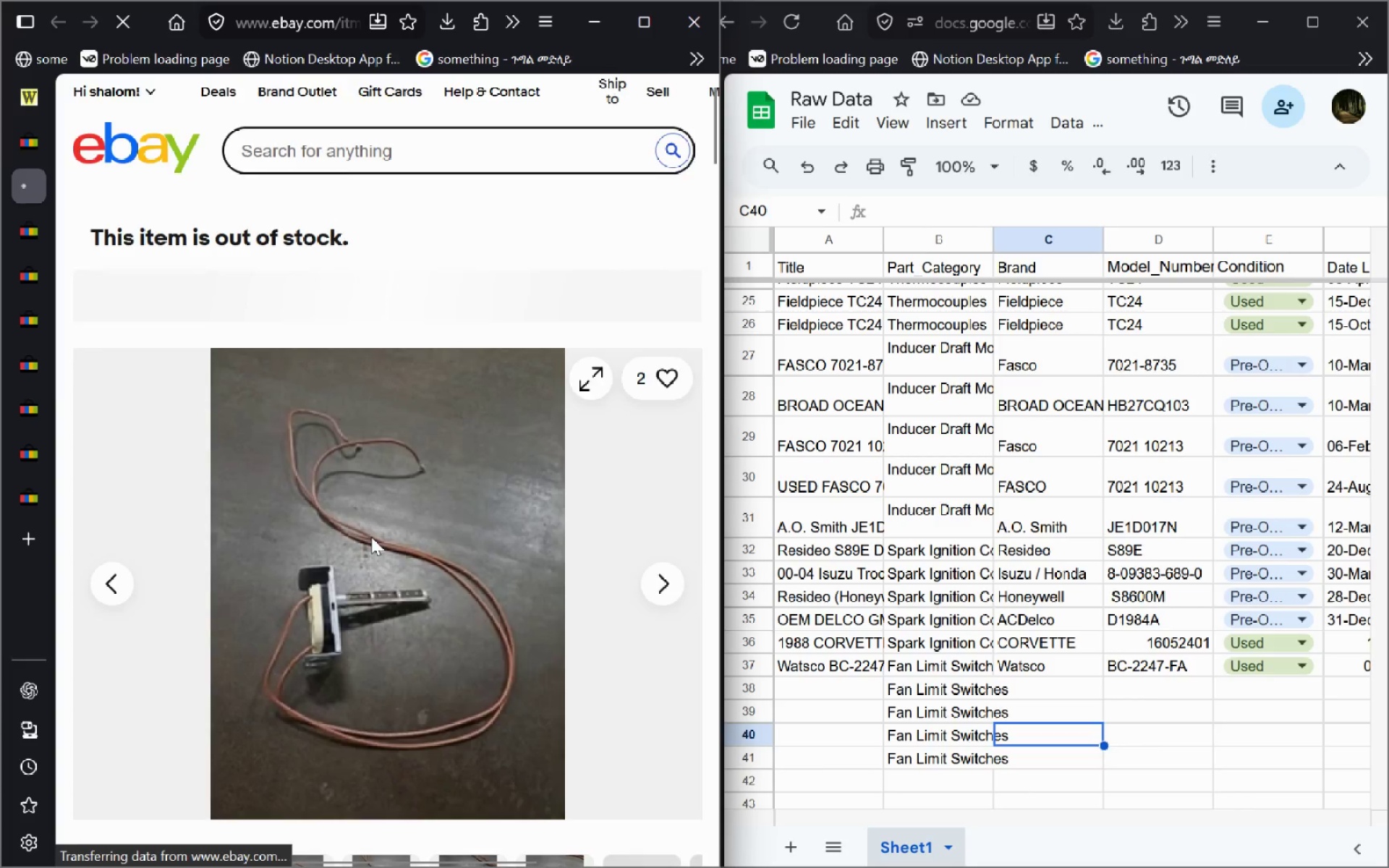 
left_click_drag(start_coordinate=[415, 436], to_coordinate=[60, 413])
 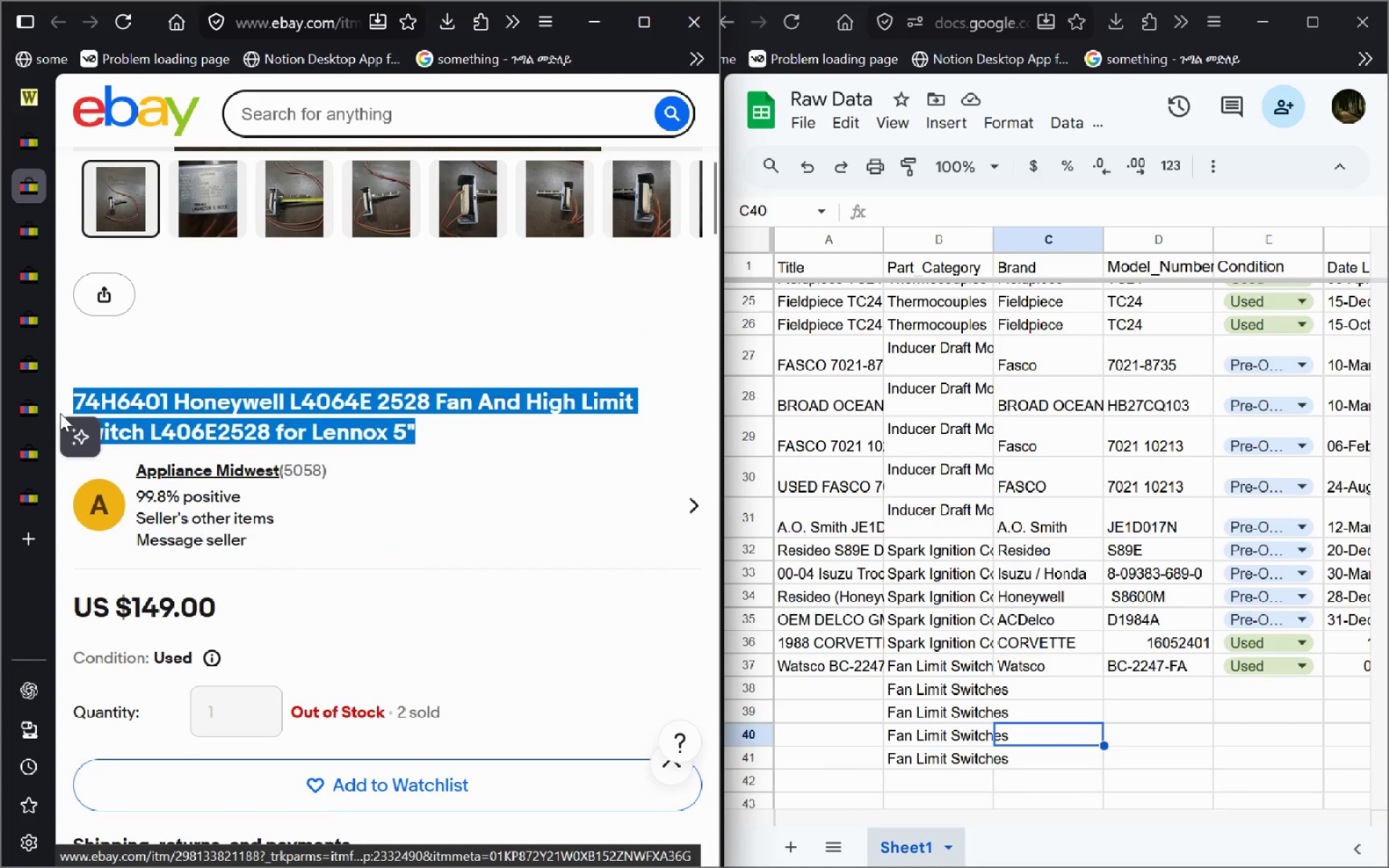 
key(Control+C)
 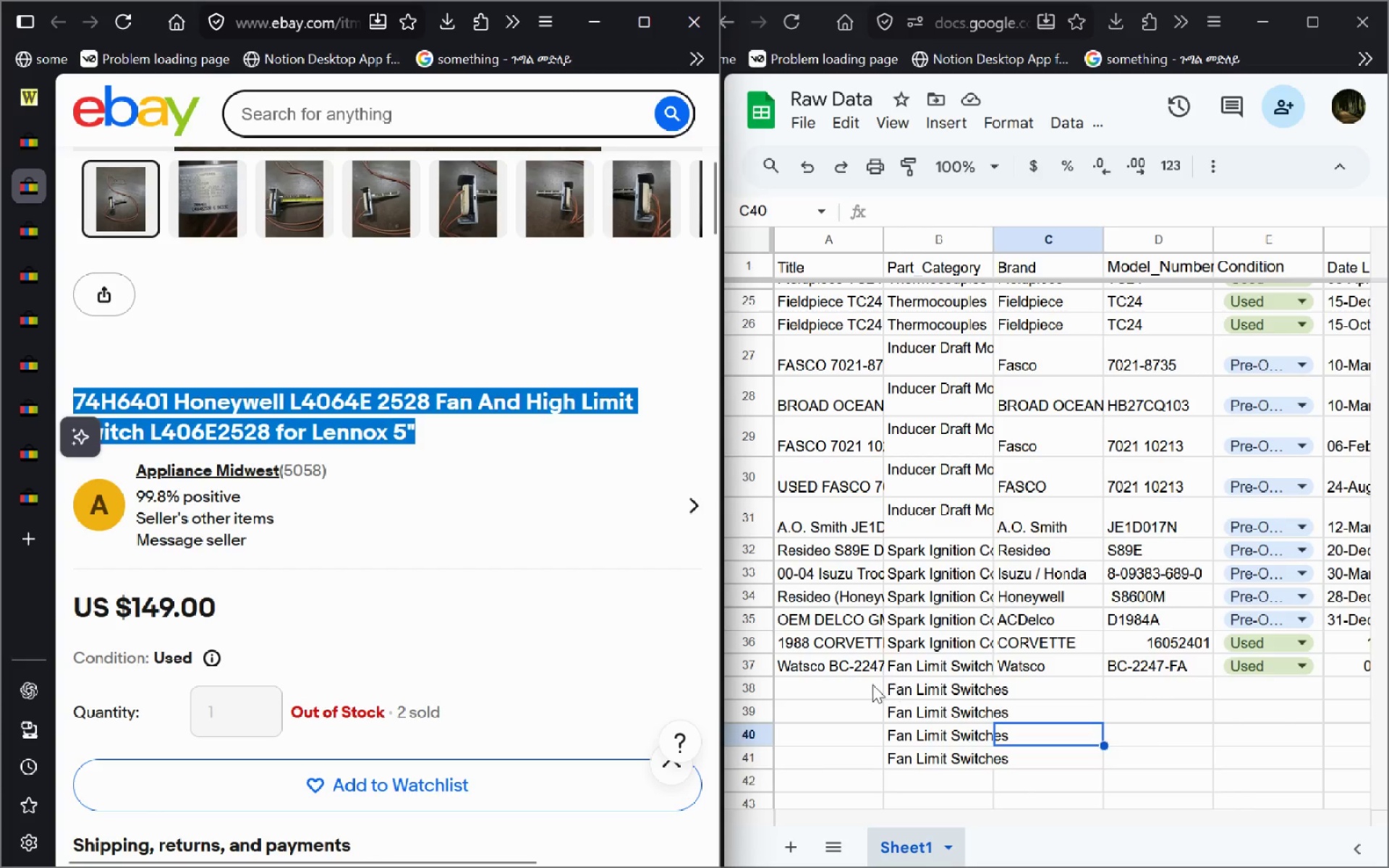 
key(Control+C)
 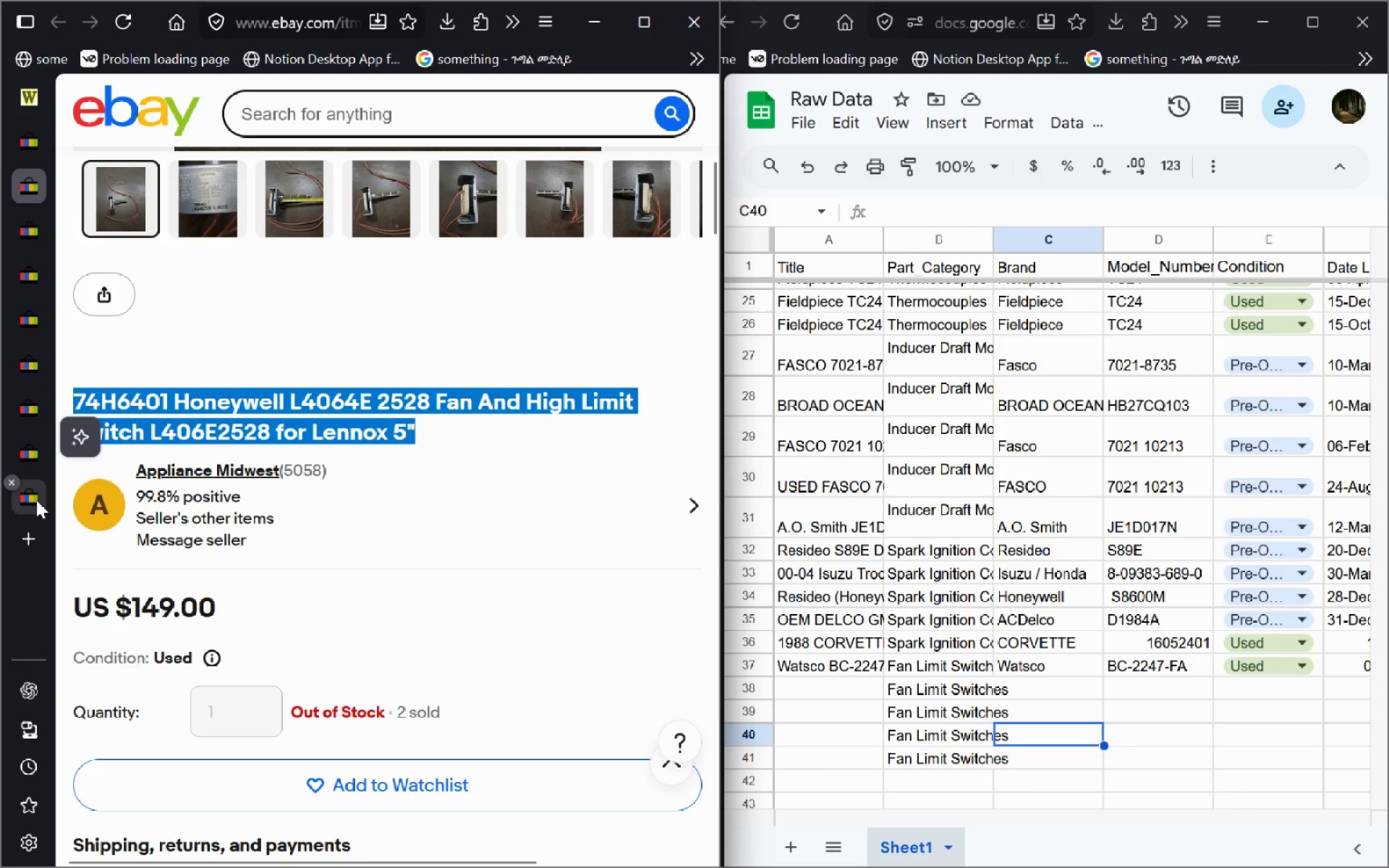 
left_click([36, 500])
 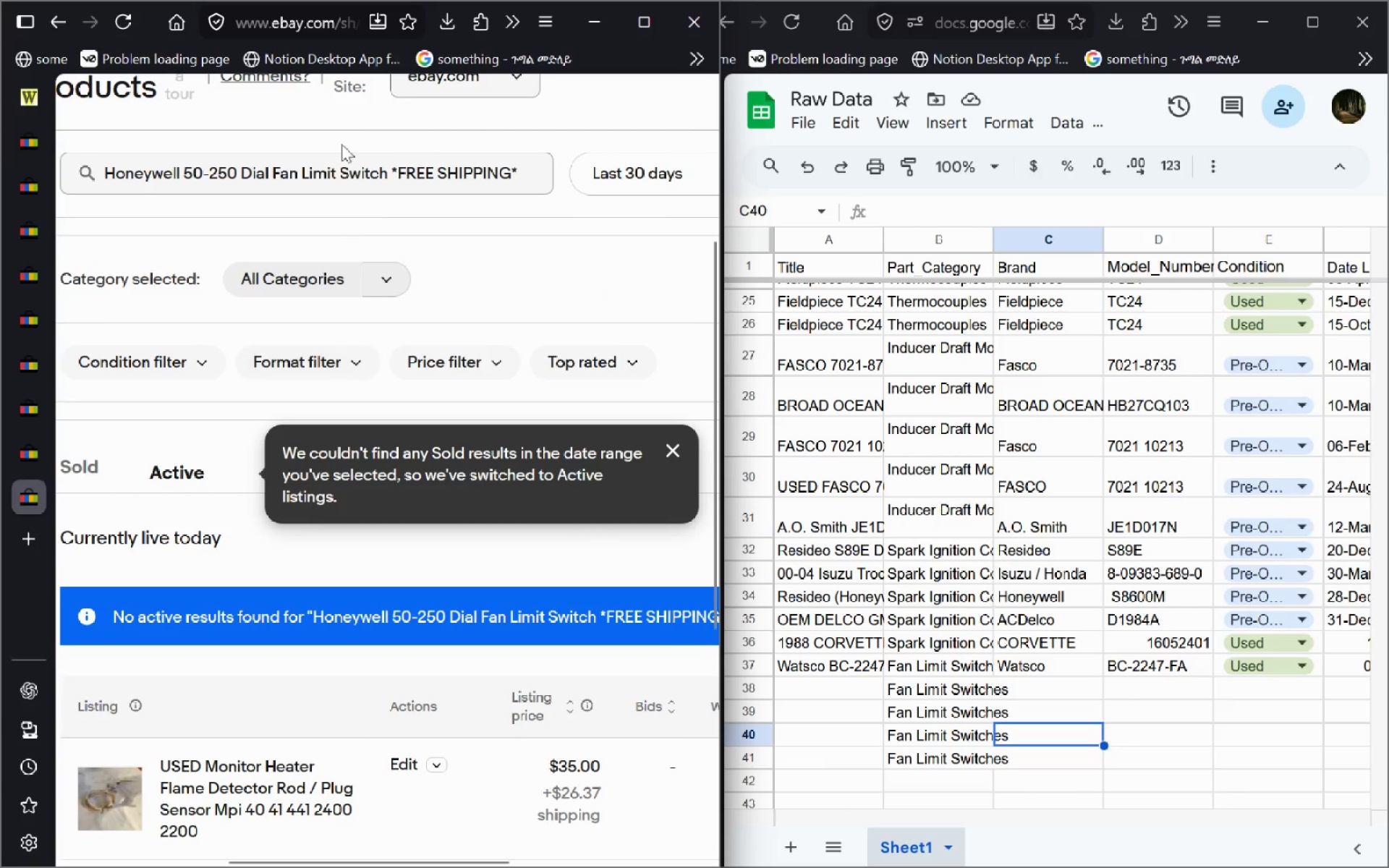 
left_click([327, 172])
 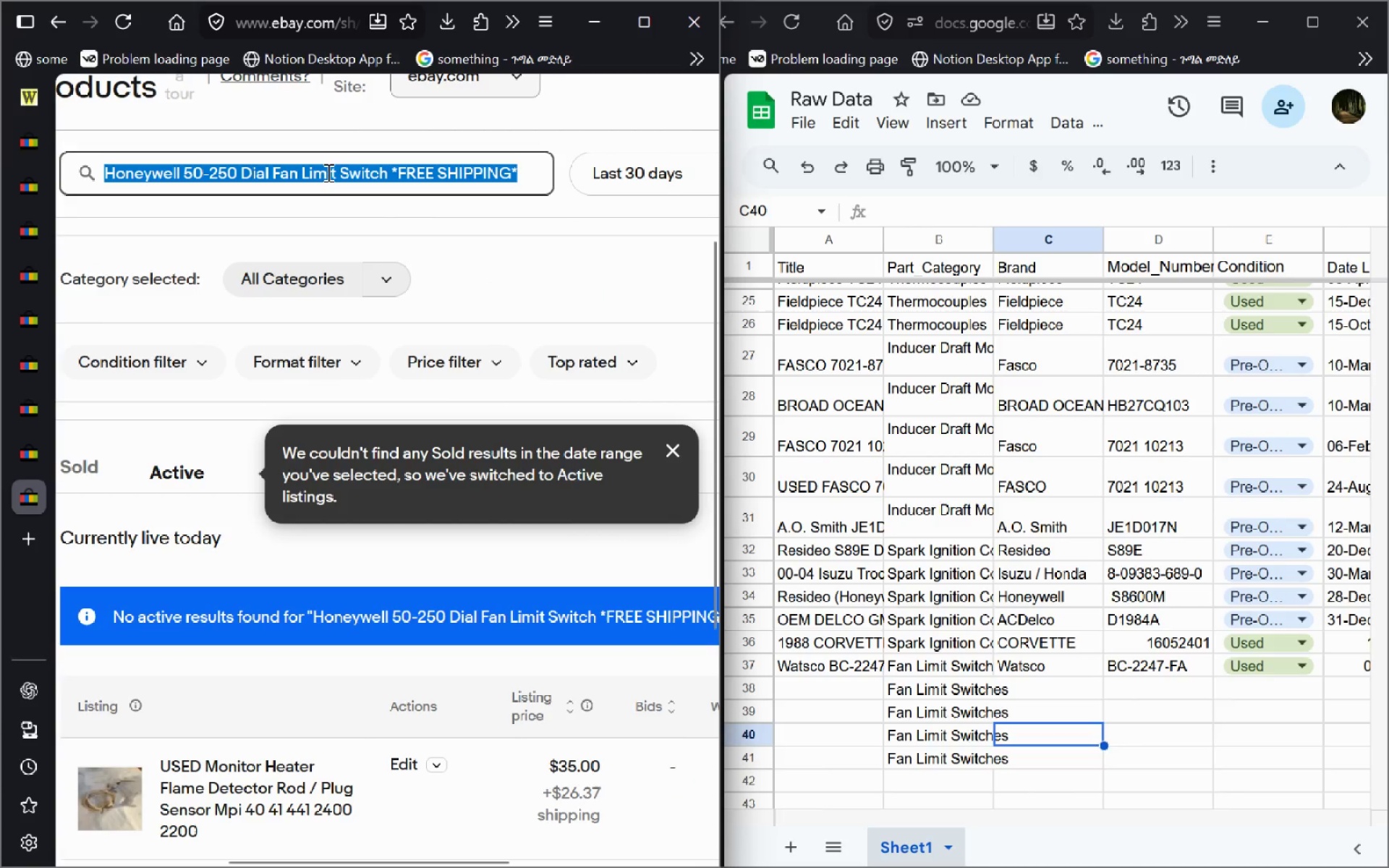 
key(Control+A)
 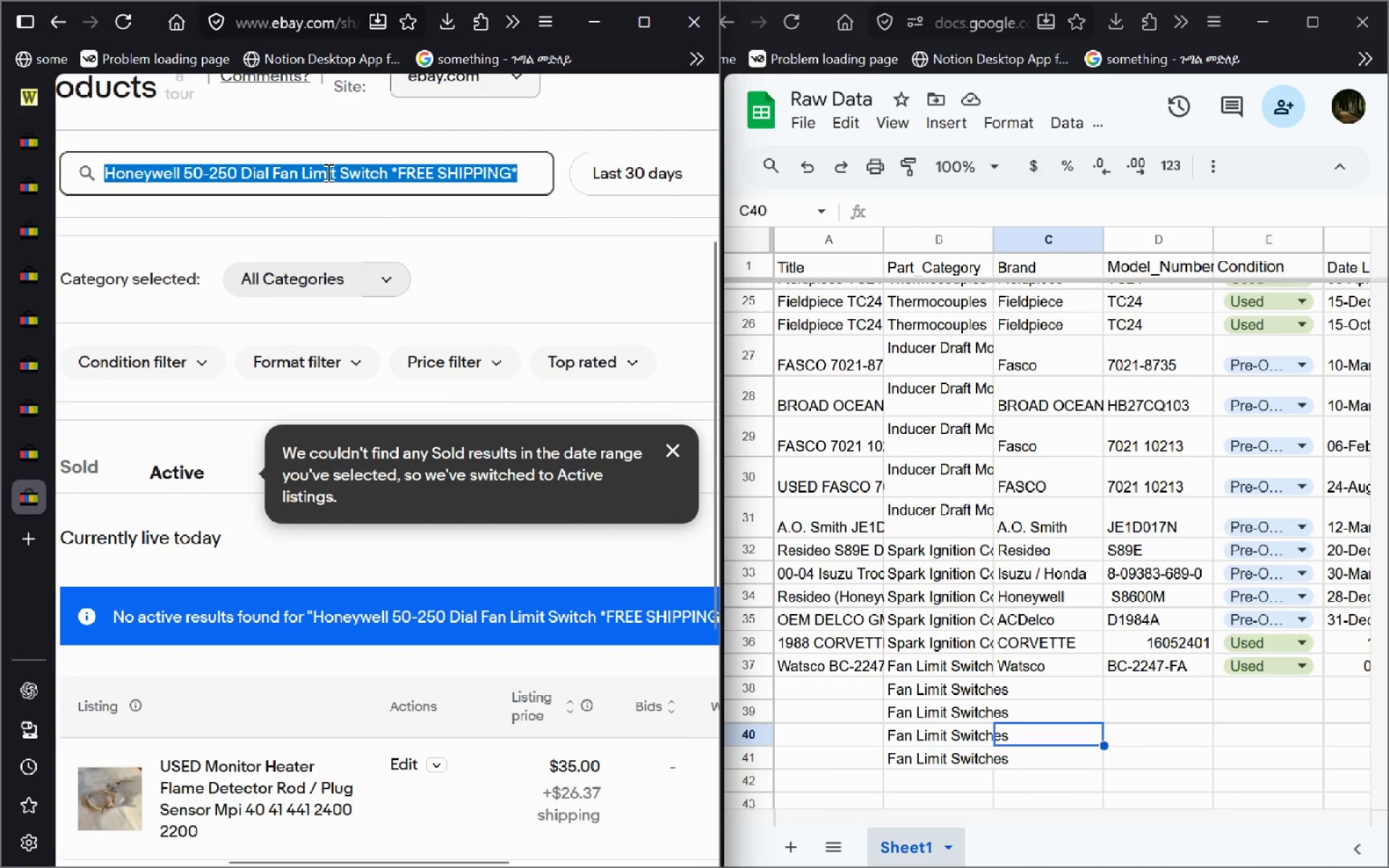 
key(Control+V)
 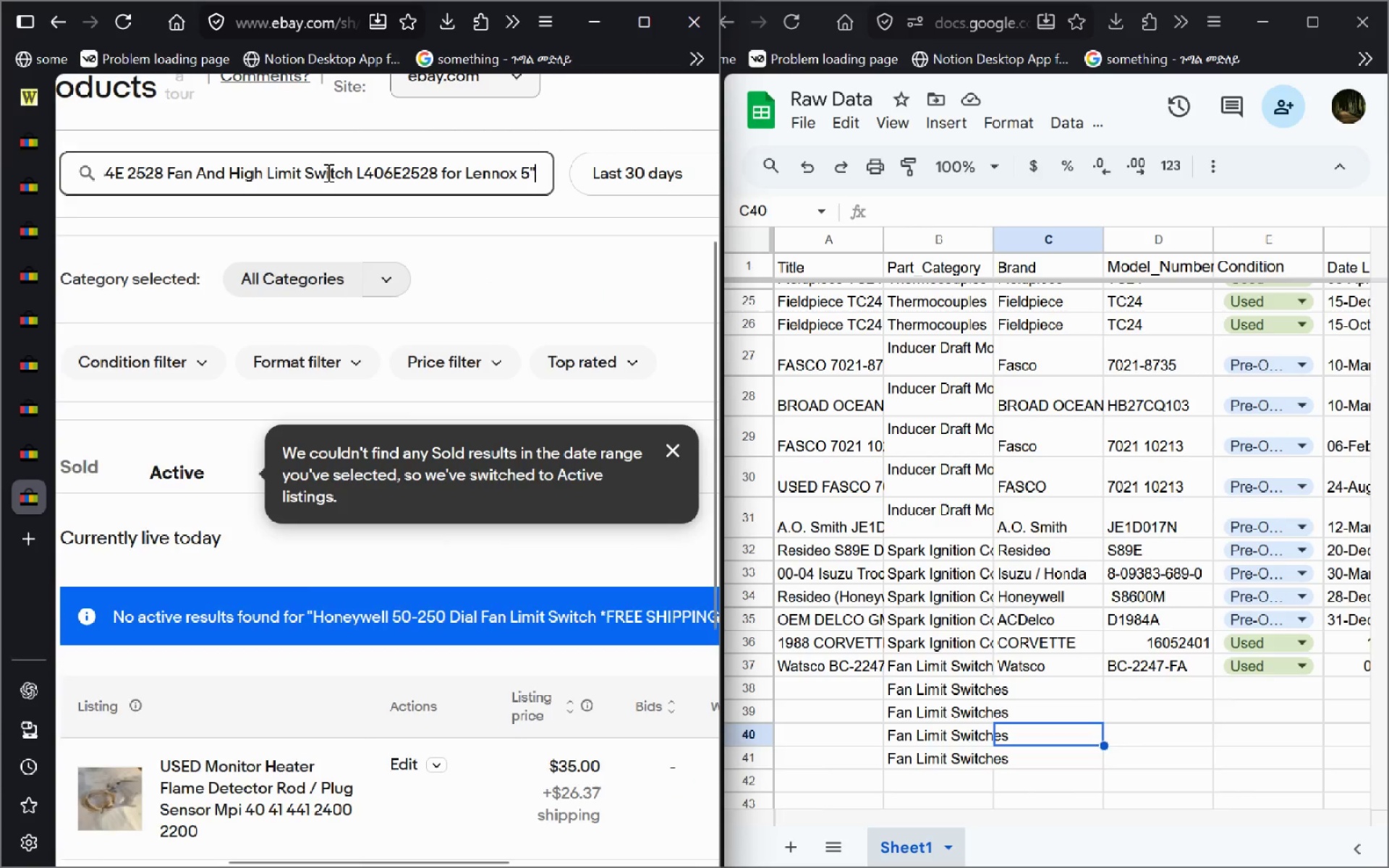 
key(Enter)
 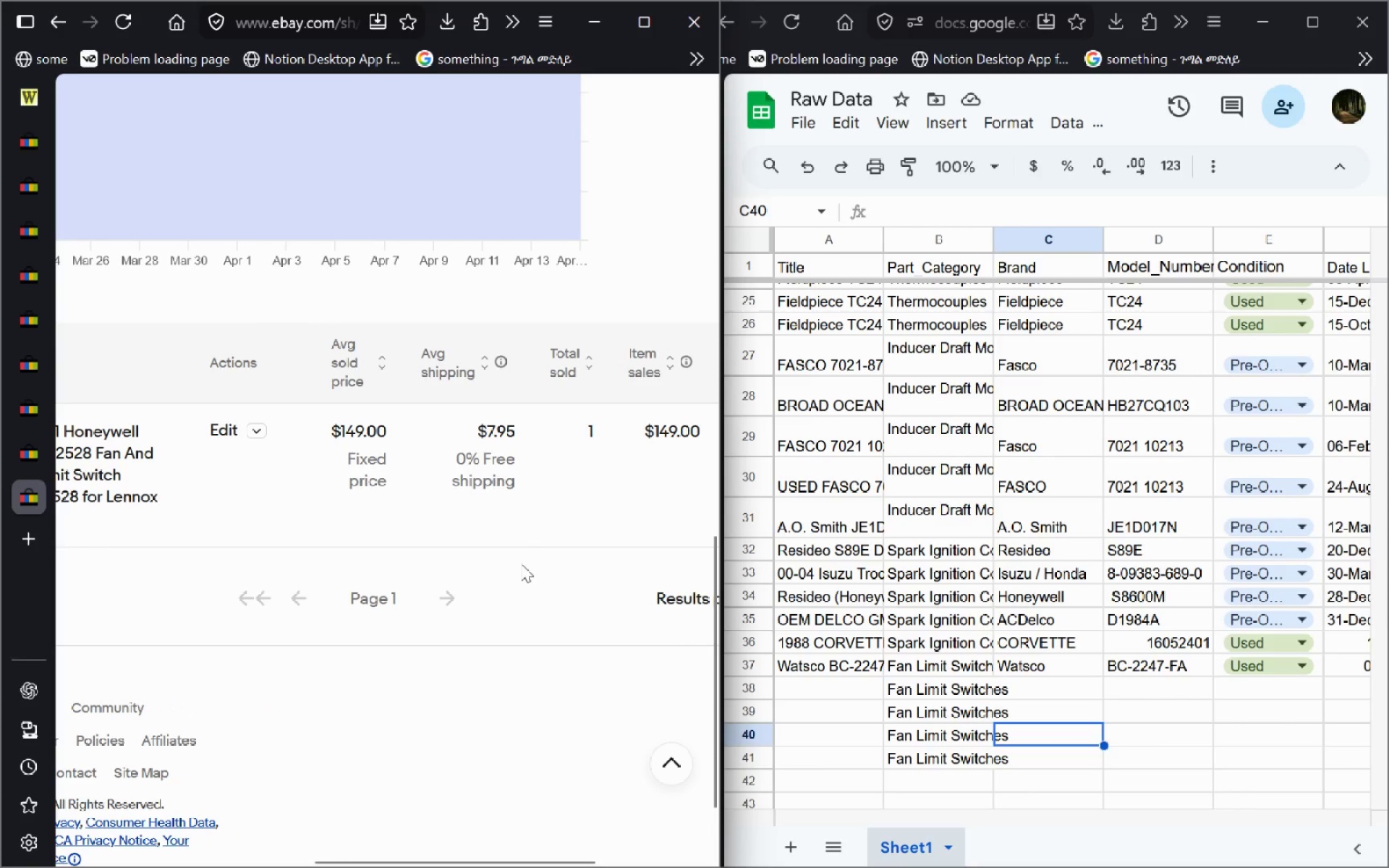 
wait(15.8)
 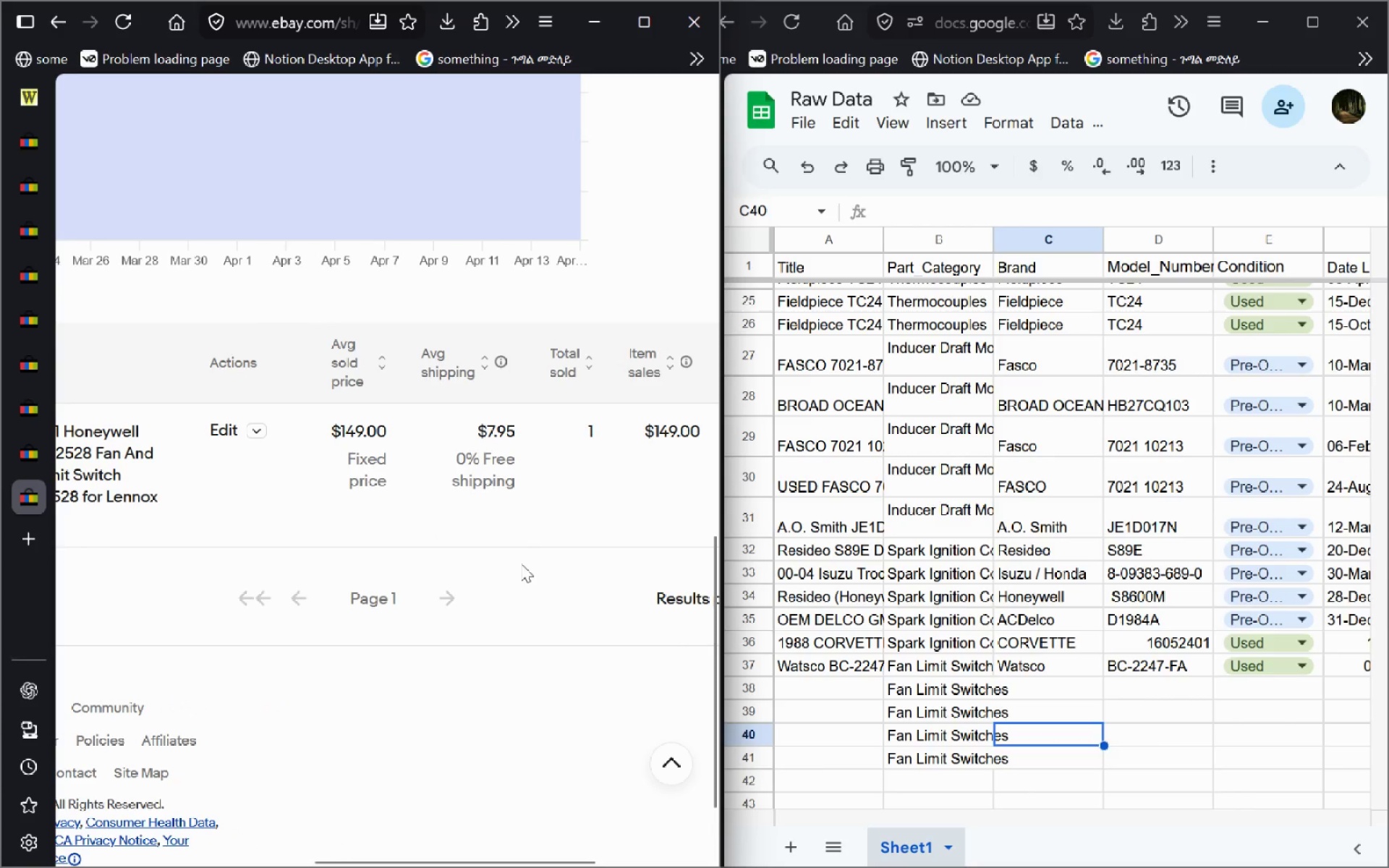 
left_click([12, 115])
 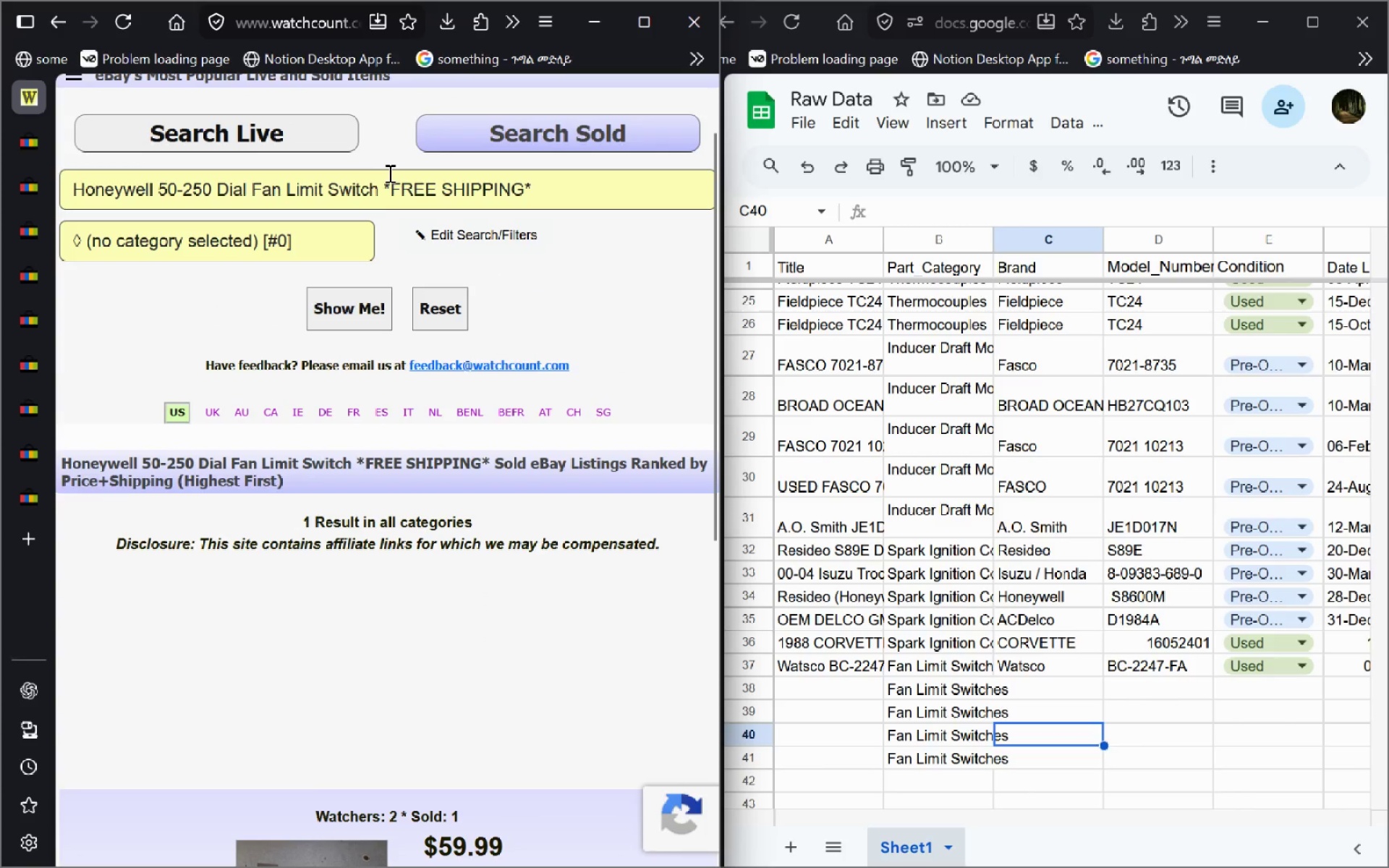 
left_click([380, 201])
 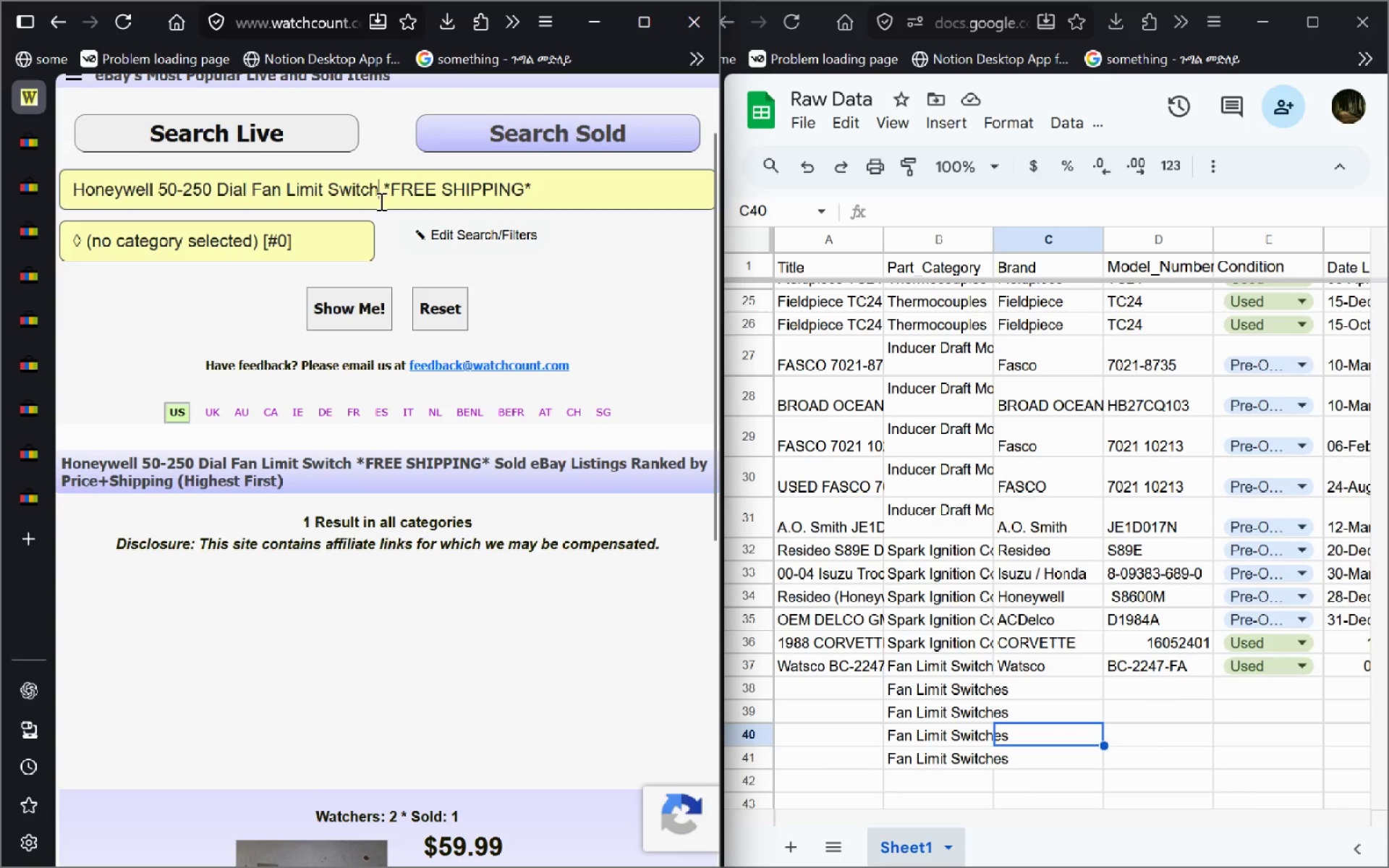 
key(Control+A)
 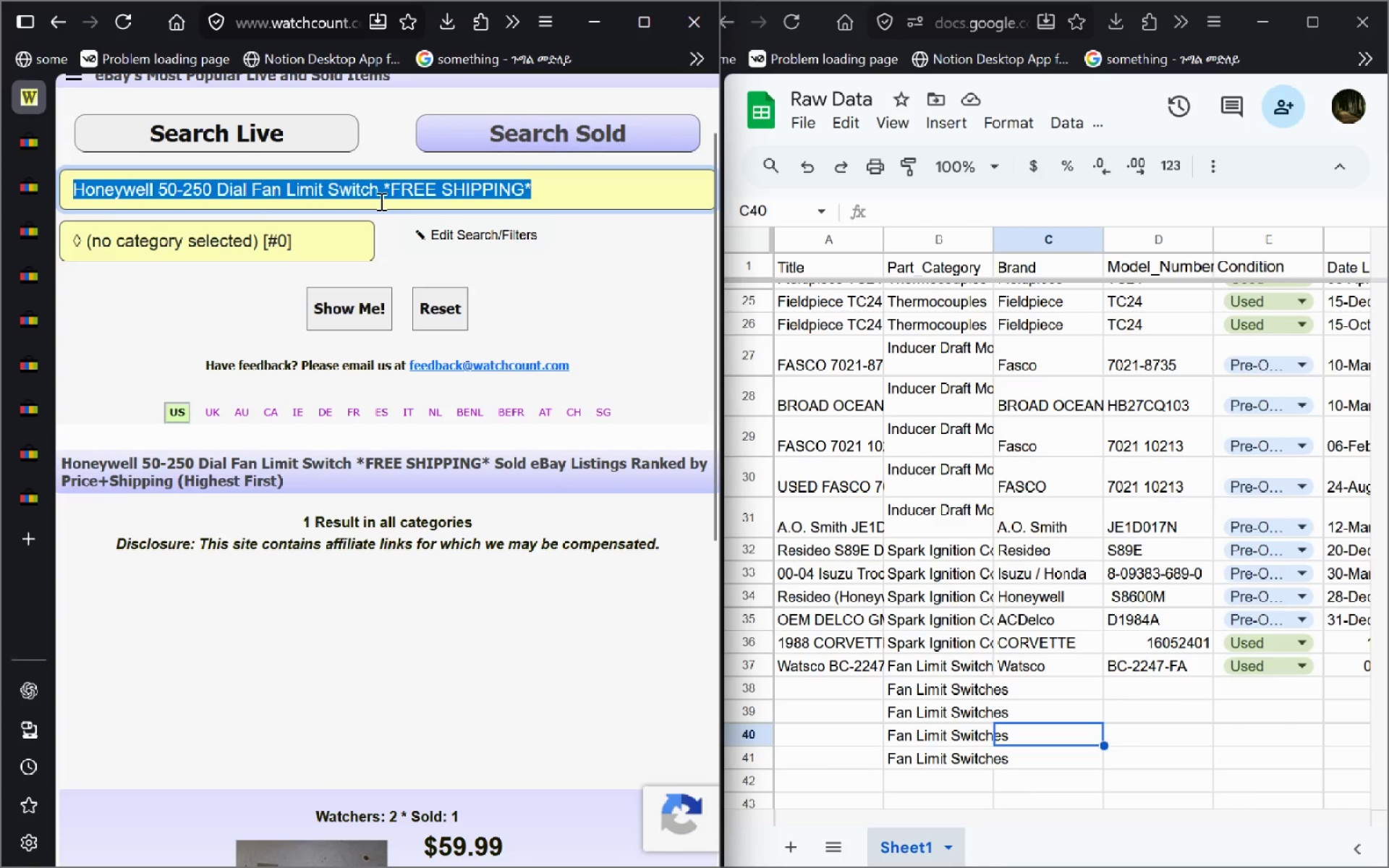 
key(Control+V)
 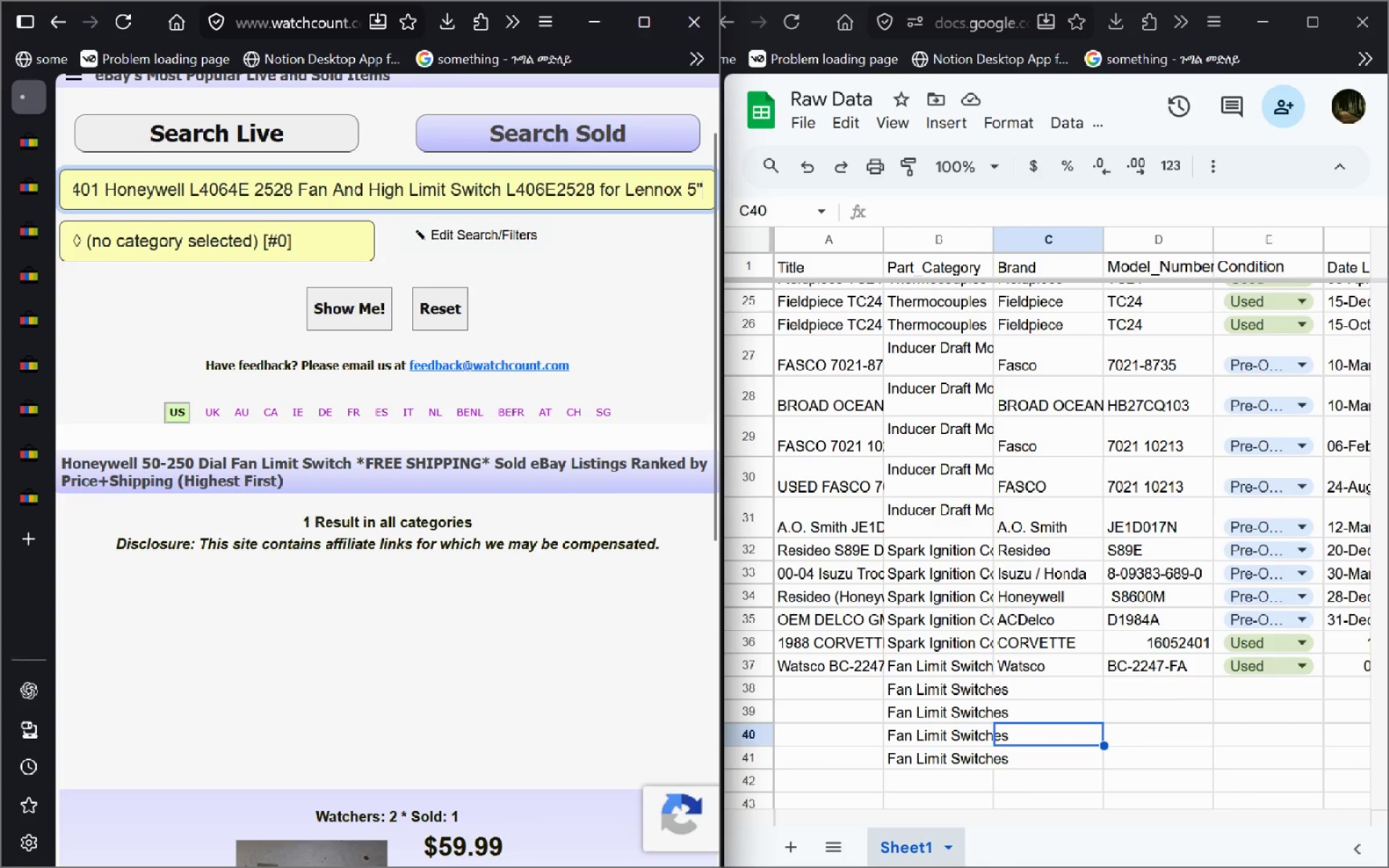 
key(Enter)
 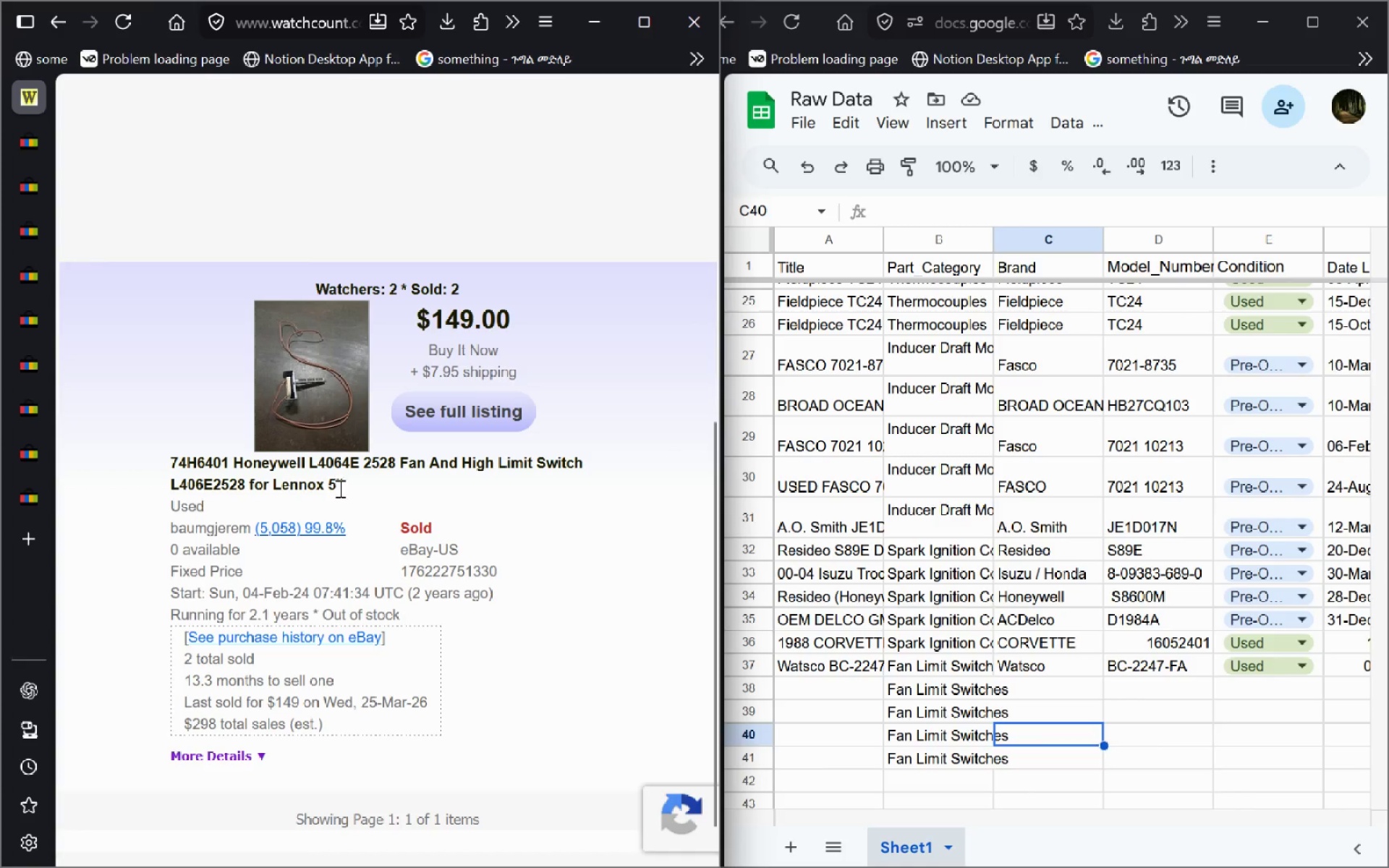 
wait(7.34)
 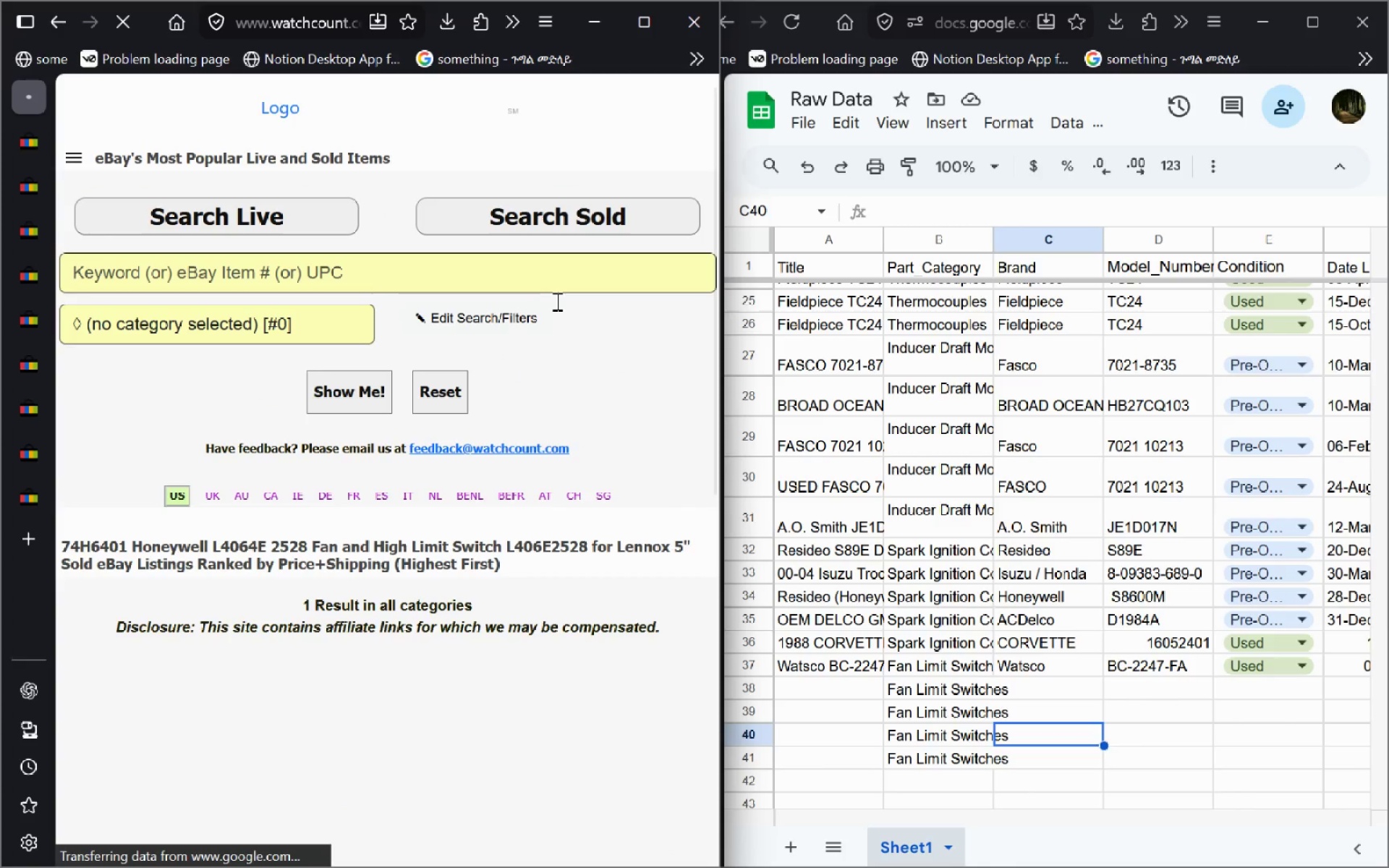 
left_click([27, 493])
 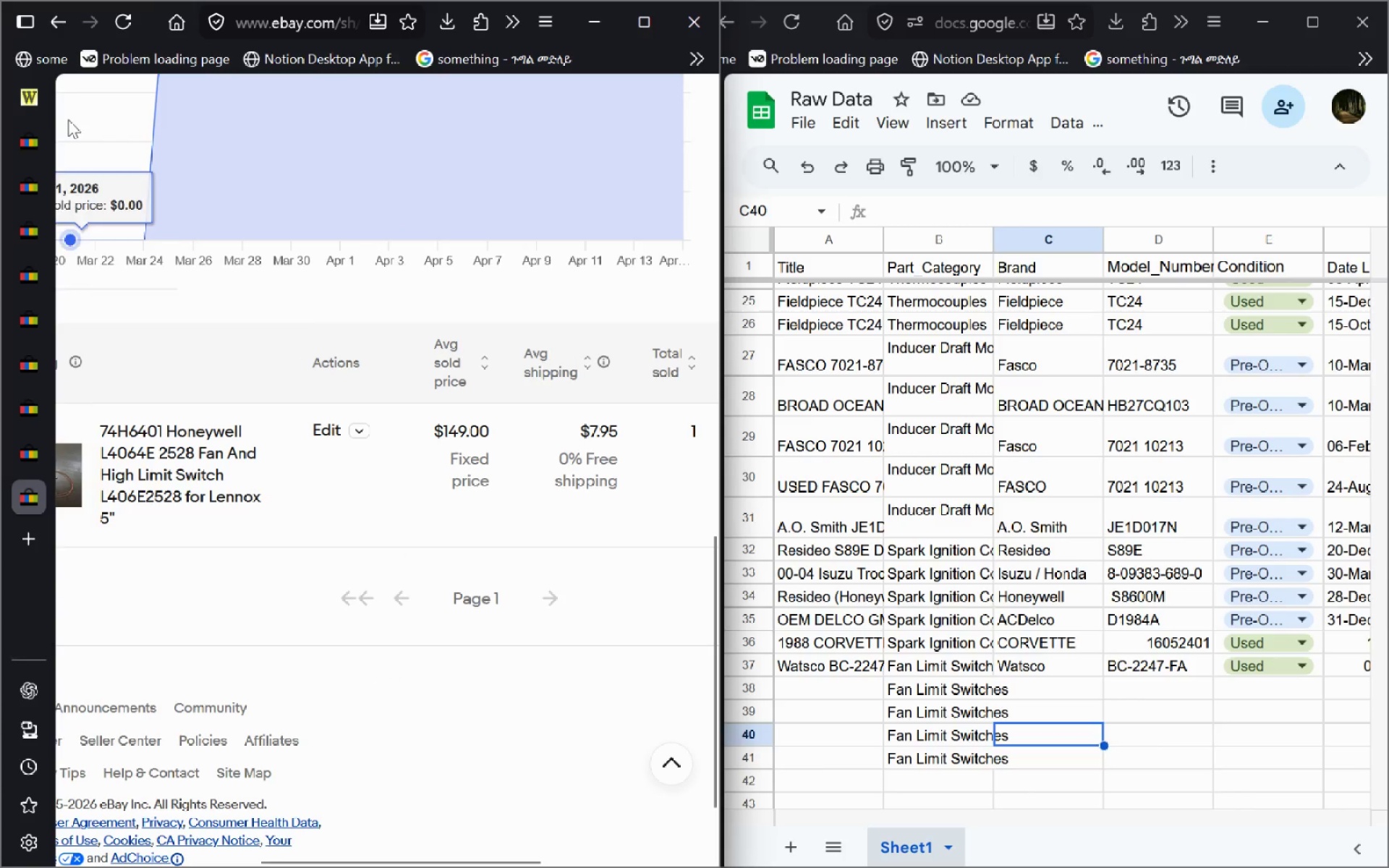 
left_click([30, 78])
 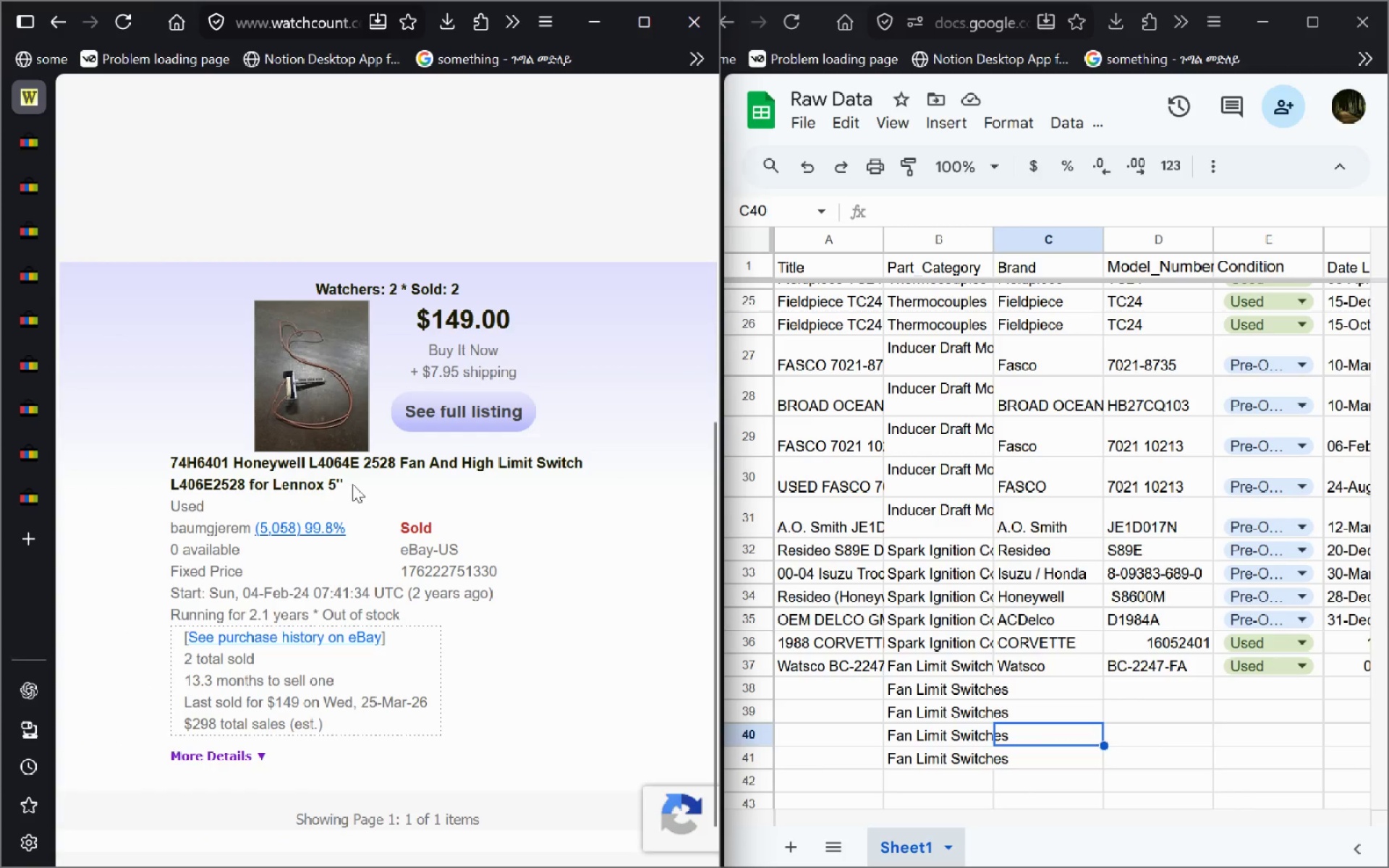 
left_click_drag(start_coordinate=[351, 485], to_coordinate=[122, 467])
 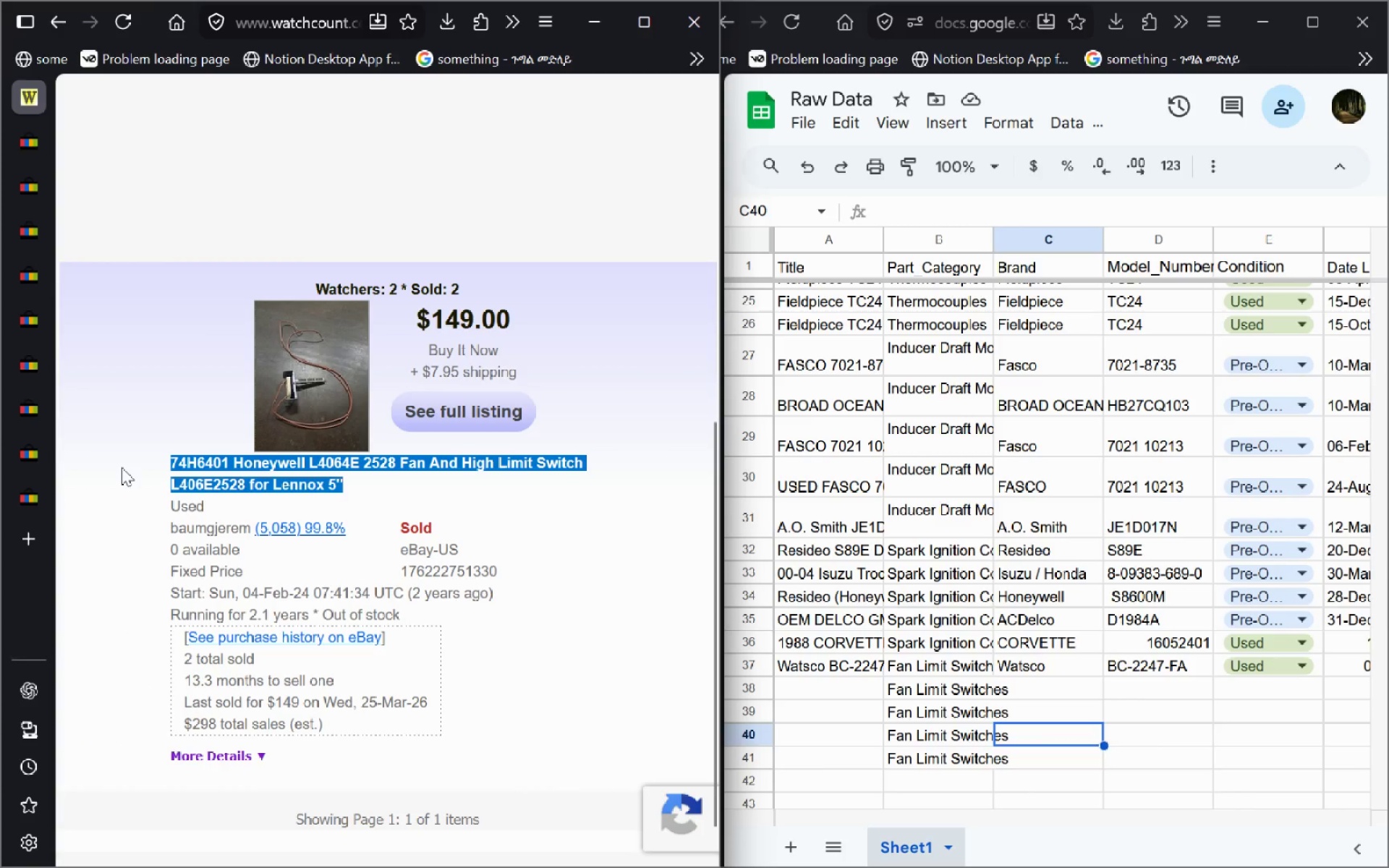 
key(Control+C)
 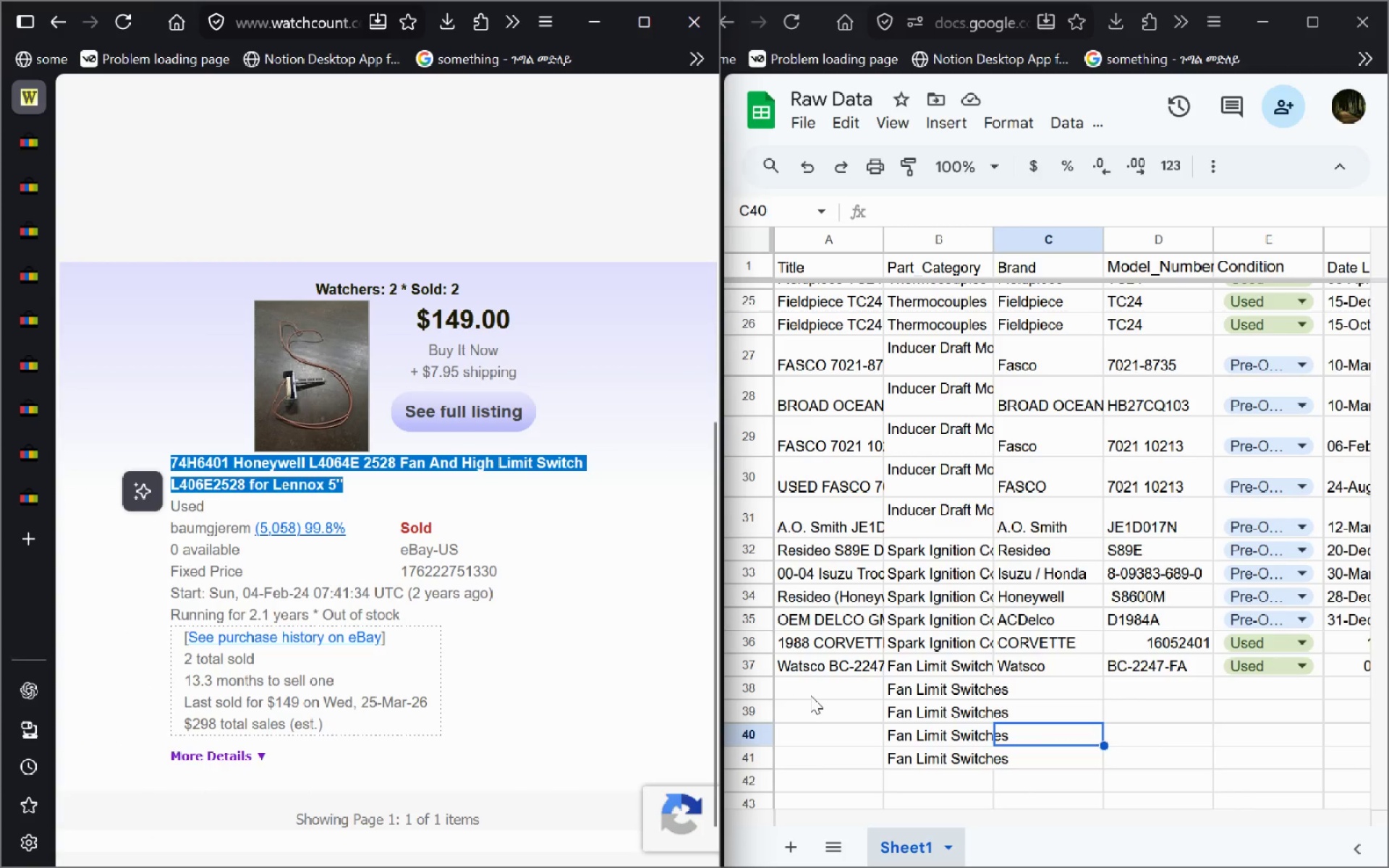 
left_click([810, 695])
 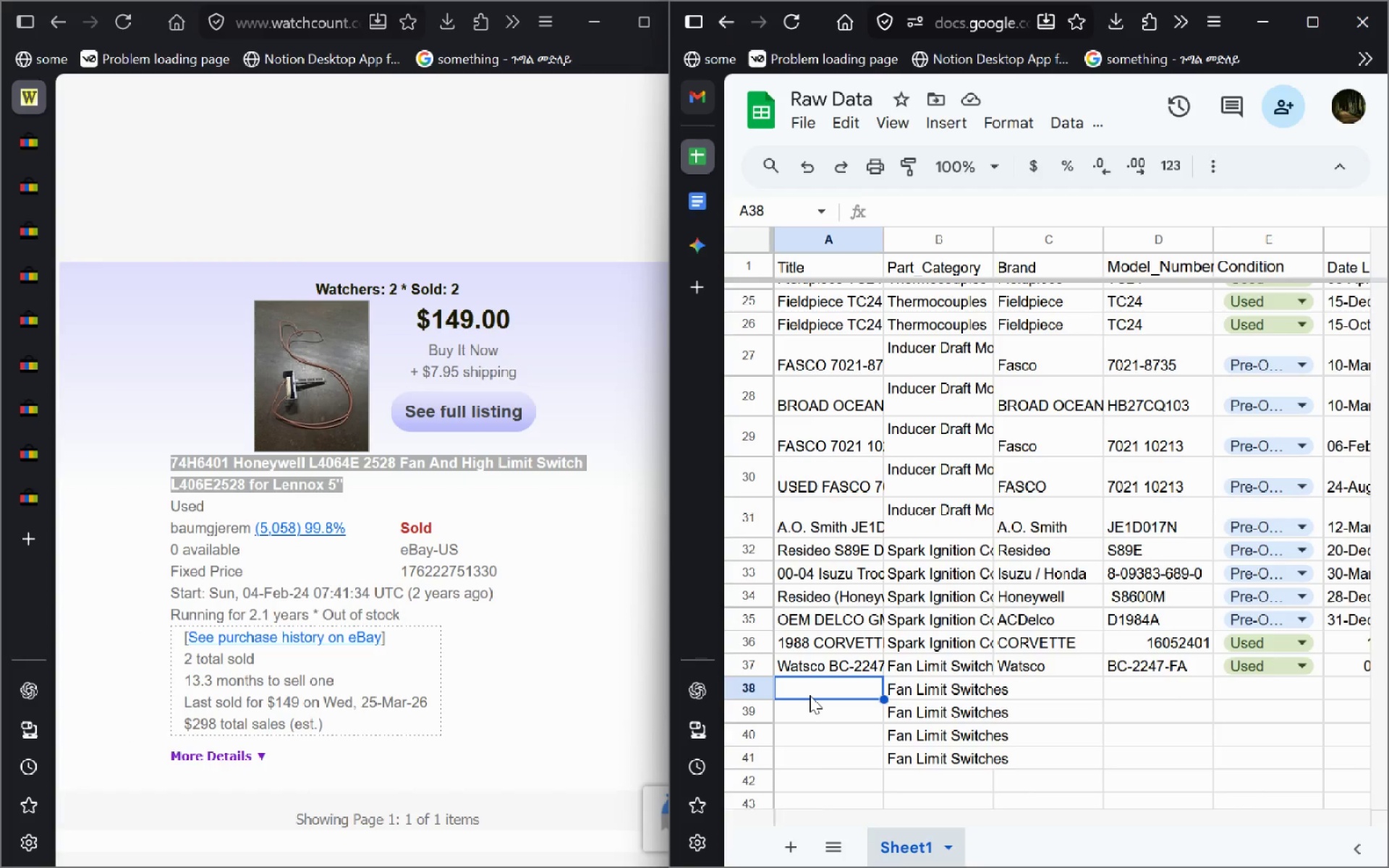 
hold_key(key=ControlLeft, duration=0.66)
 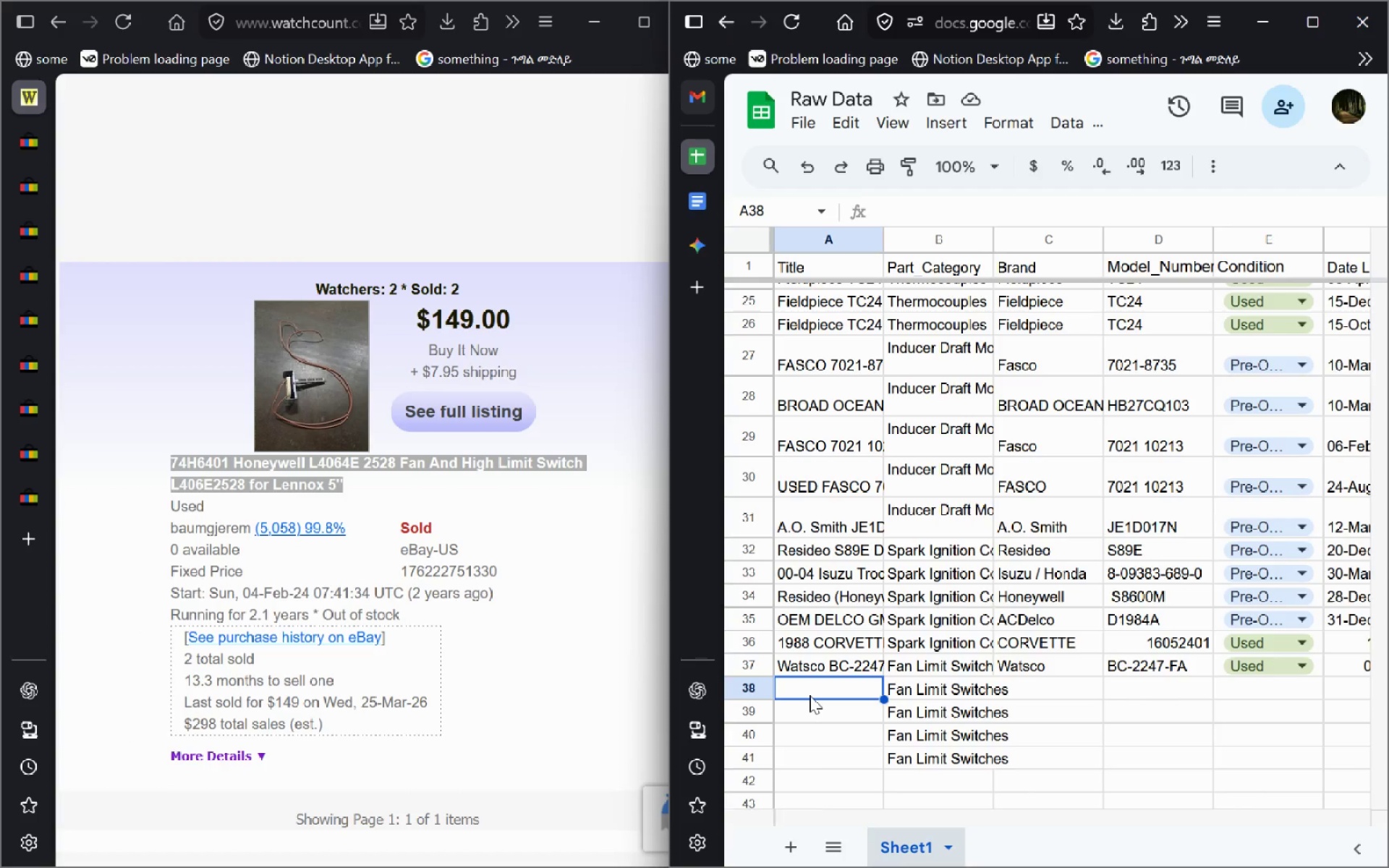 
key(Control+V)
 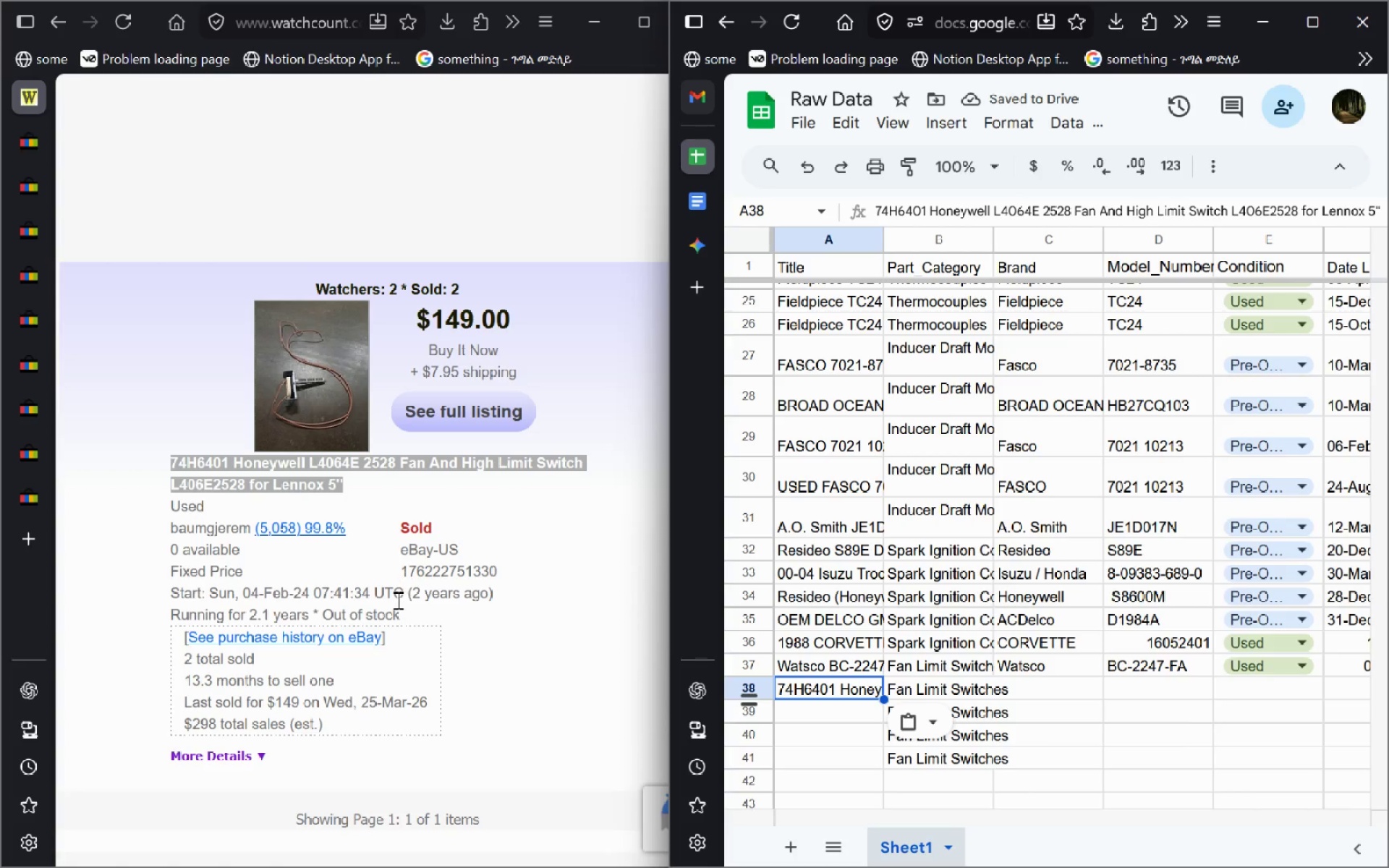 
wait(5.84)
 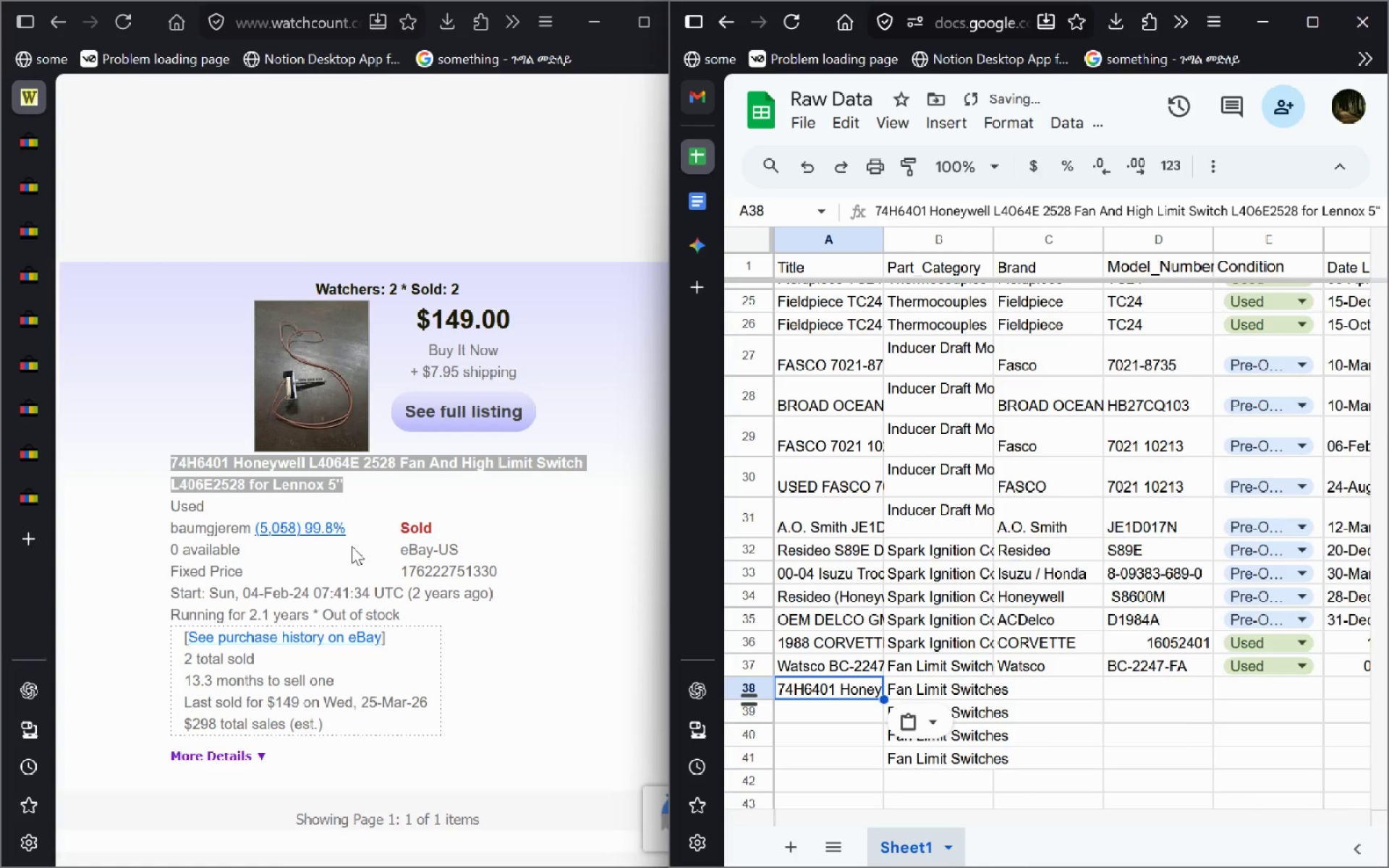 
left_click_drag(start_coordinate=[305, 595], to_coordinate=[241, 582])
 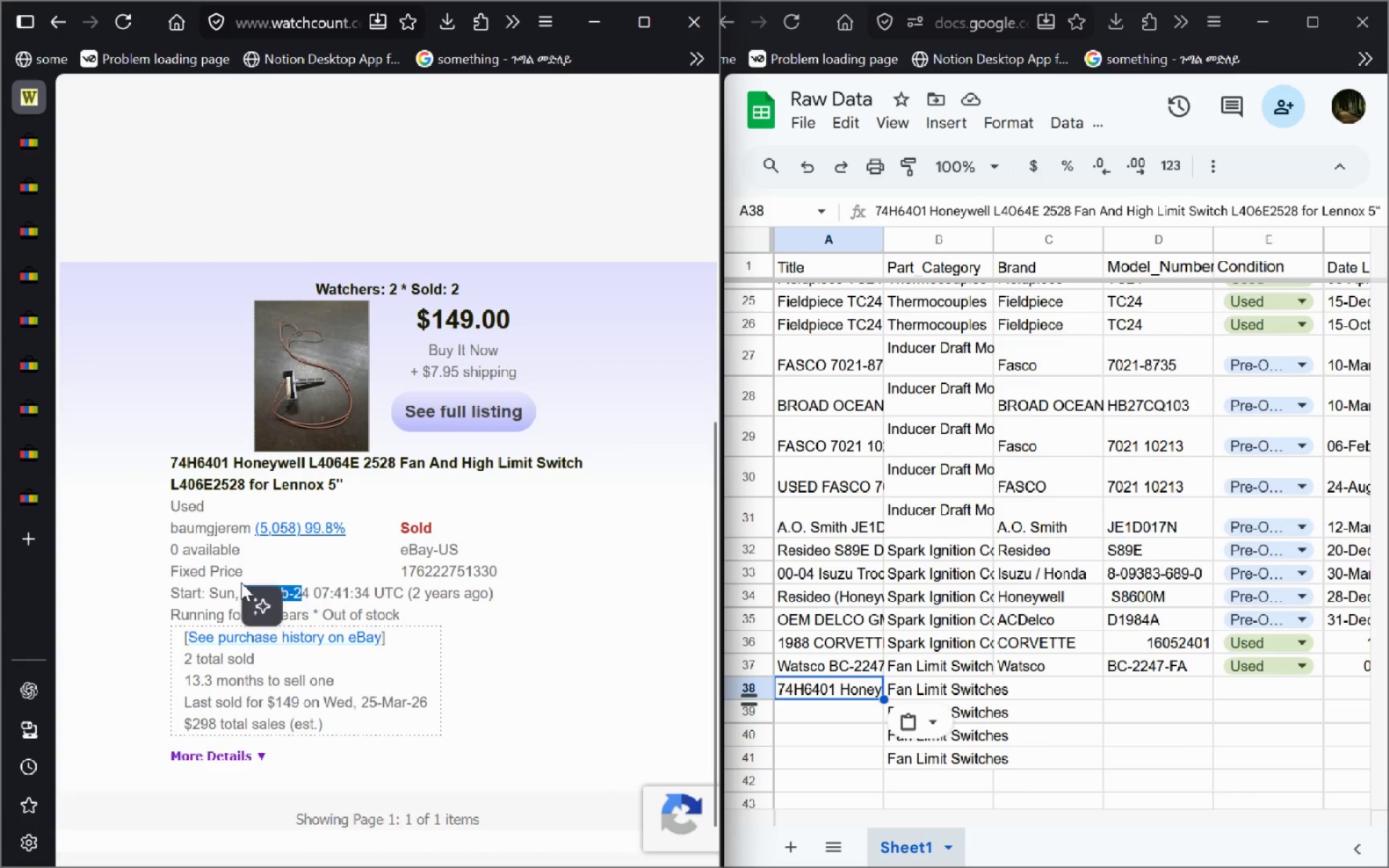 
key(Shift+ShiftRight)
 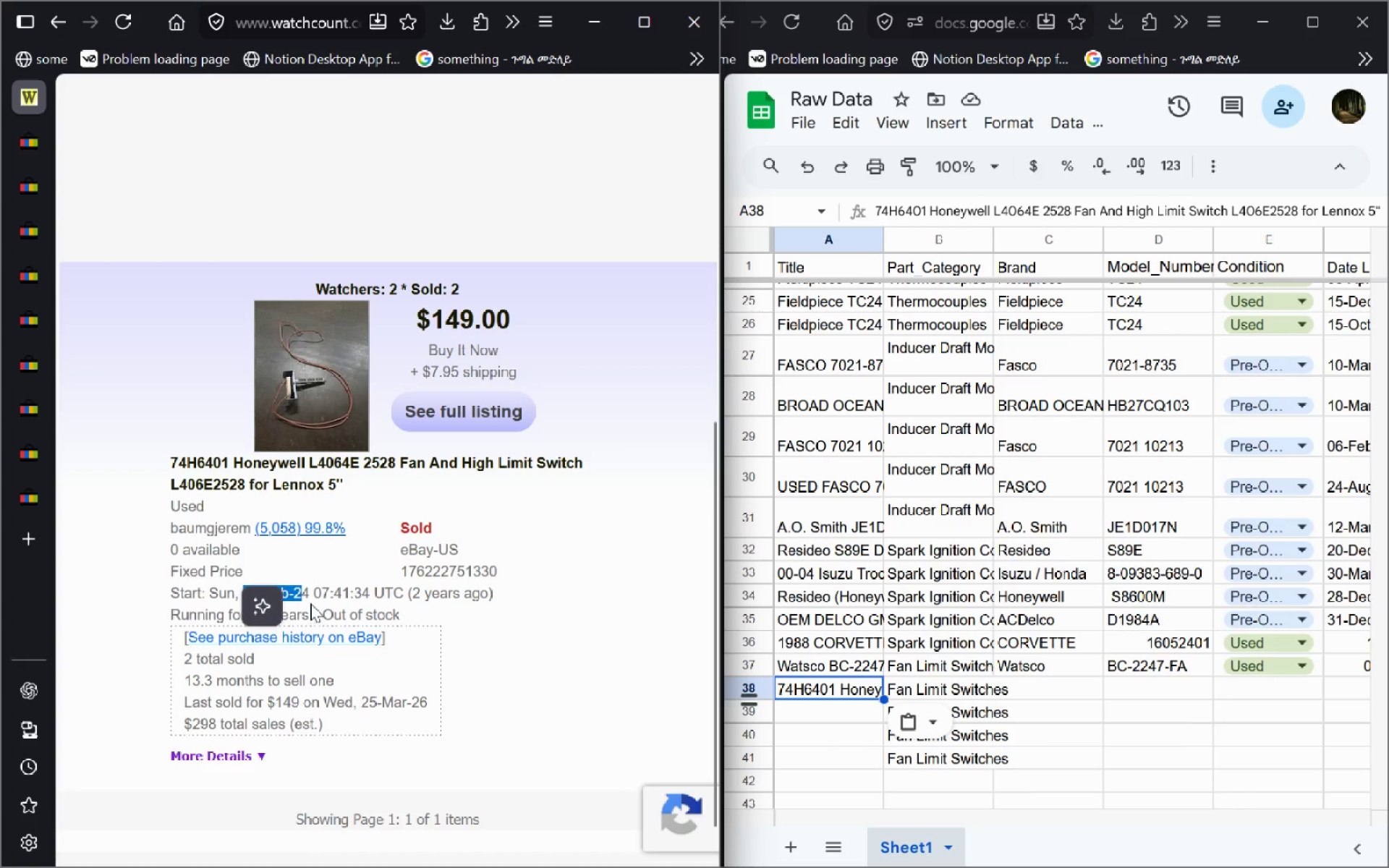 
left_click_drag(start_coordinate=[310, 589], to_coordinate=[246, 594])
 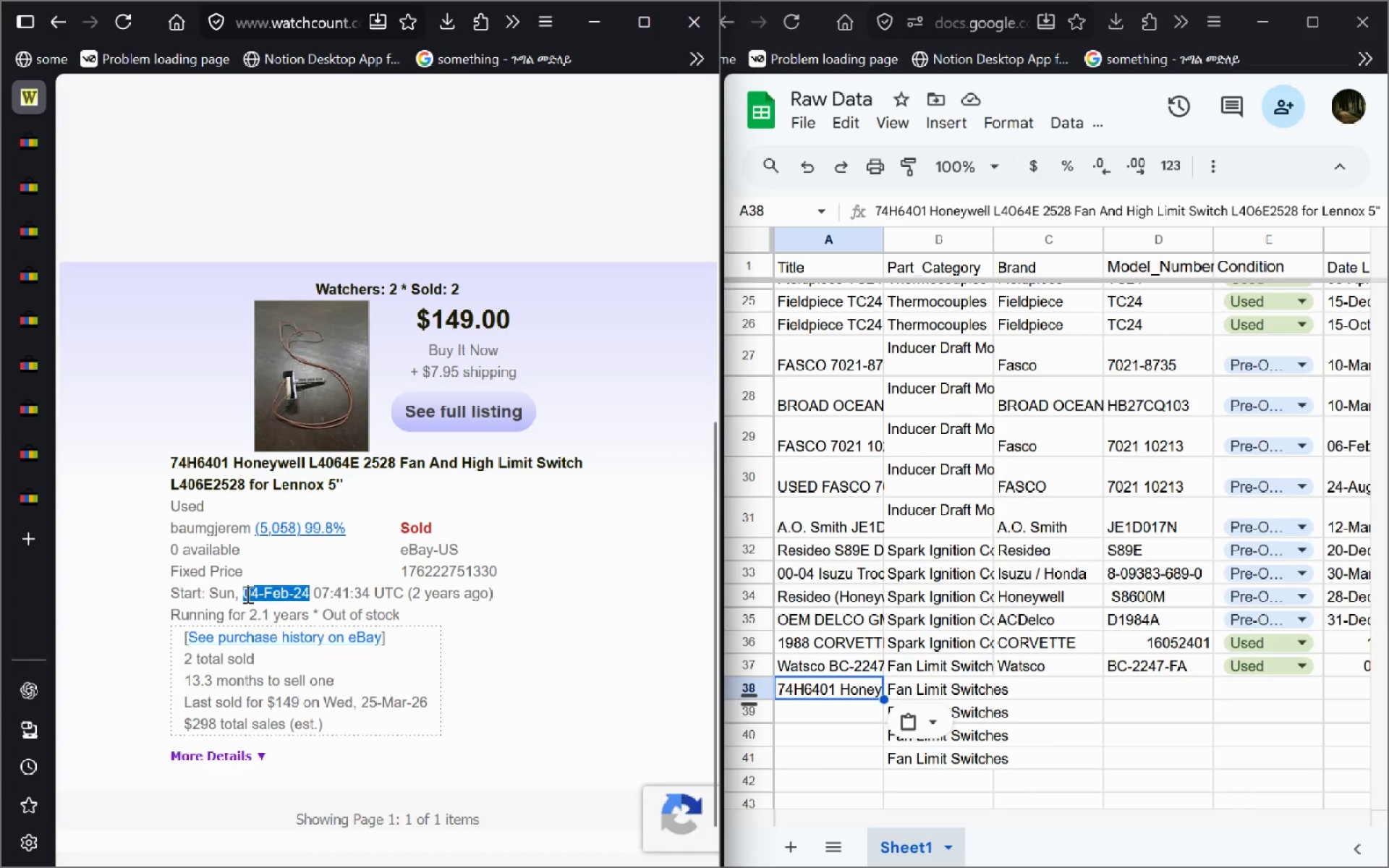 
key(Control+C)
 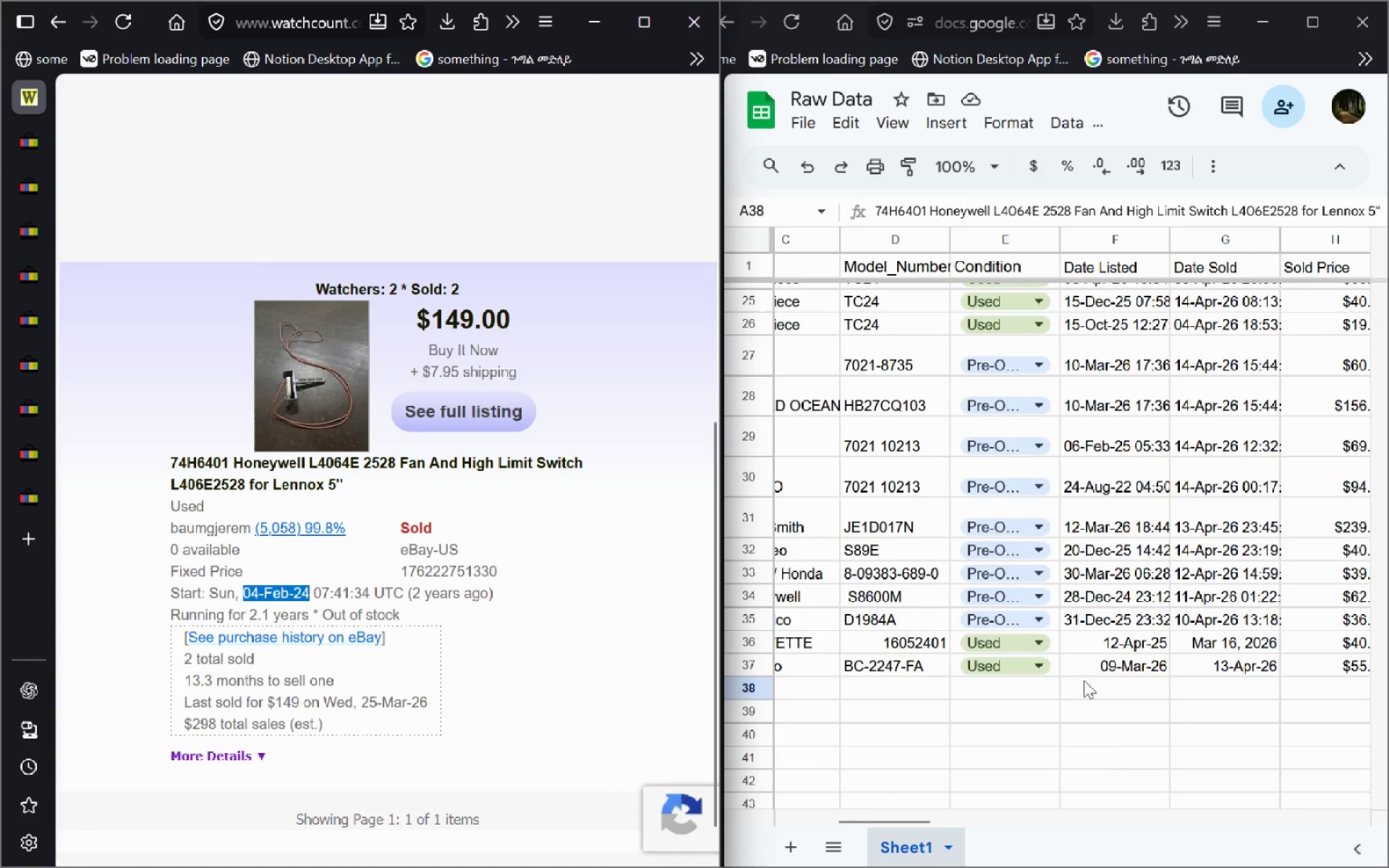 
left_click([1097, 678])
 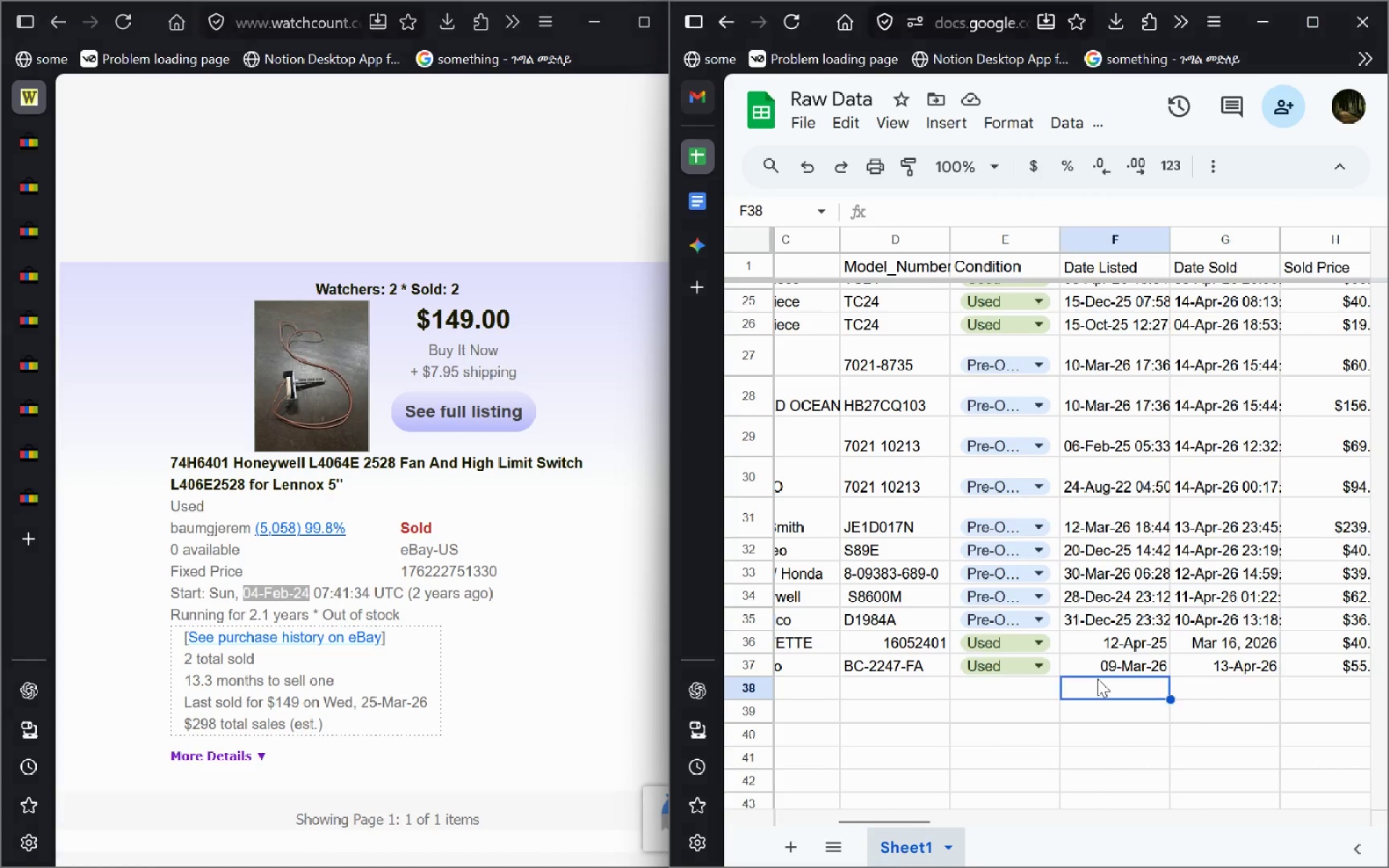 
key(Control+V)
 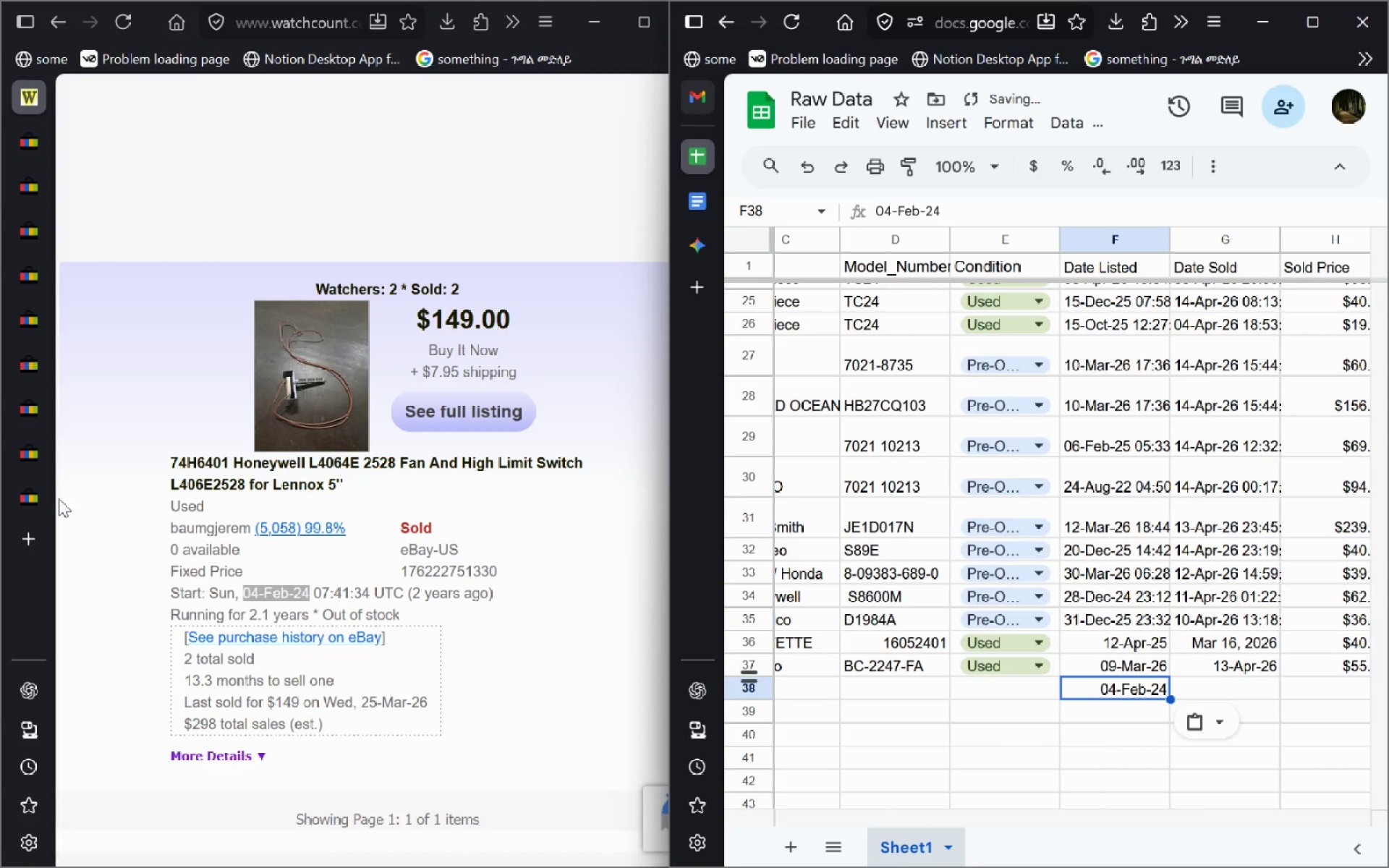 
left_click([43, 498])
 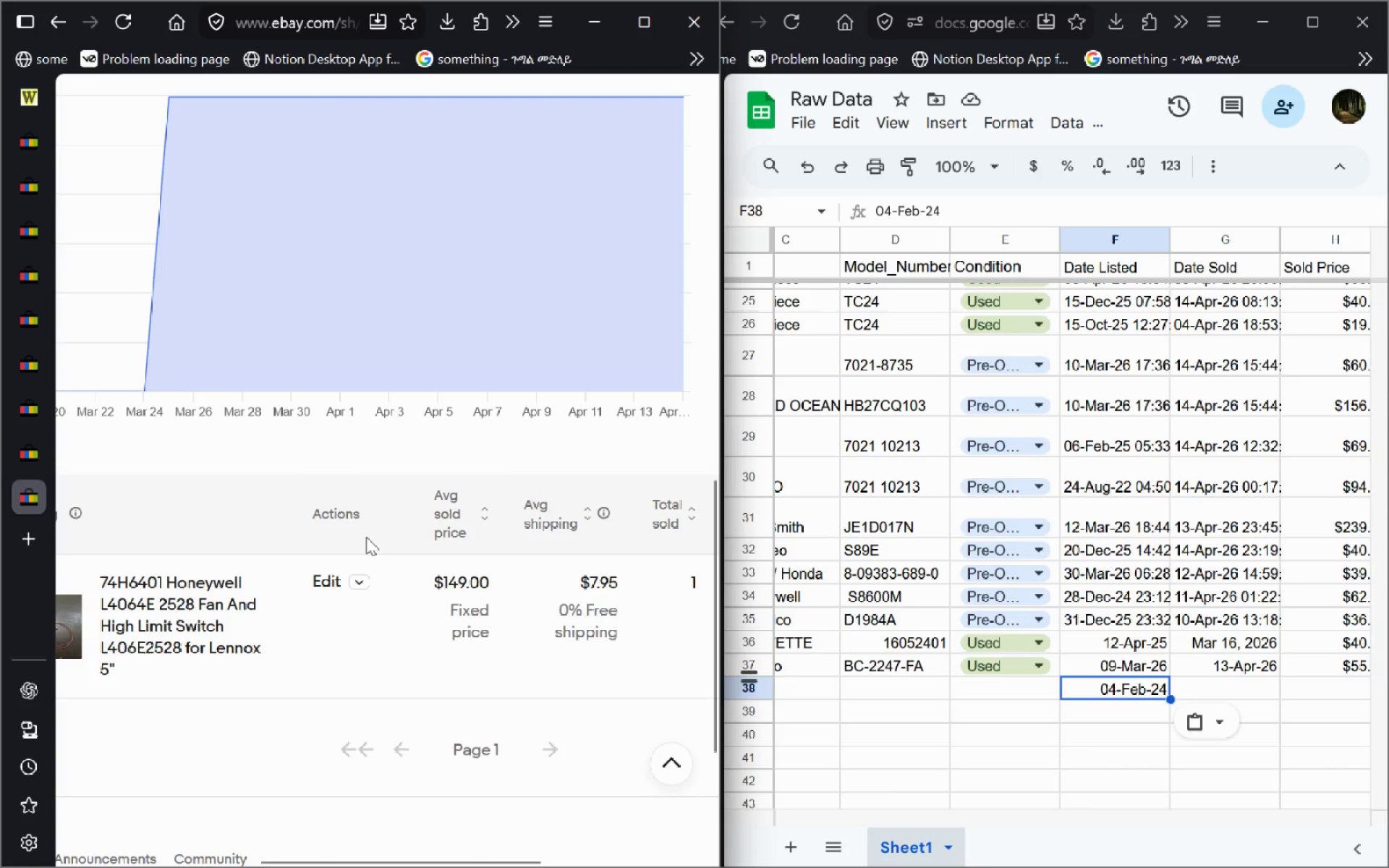 
left_click_drag(start_coordinate=[496, 574], to_coordinate=[429, 579])
 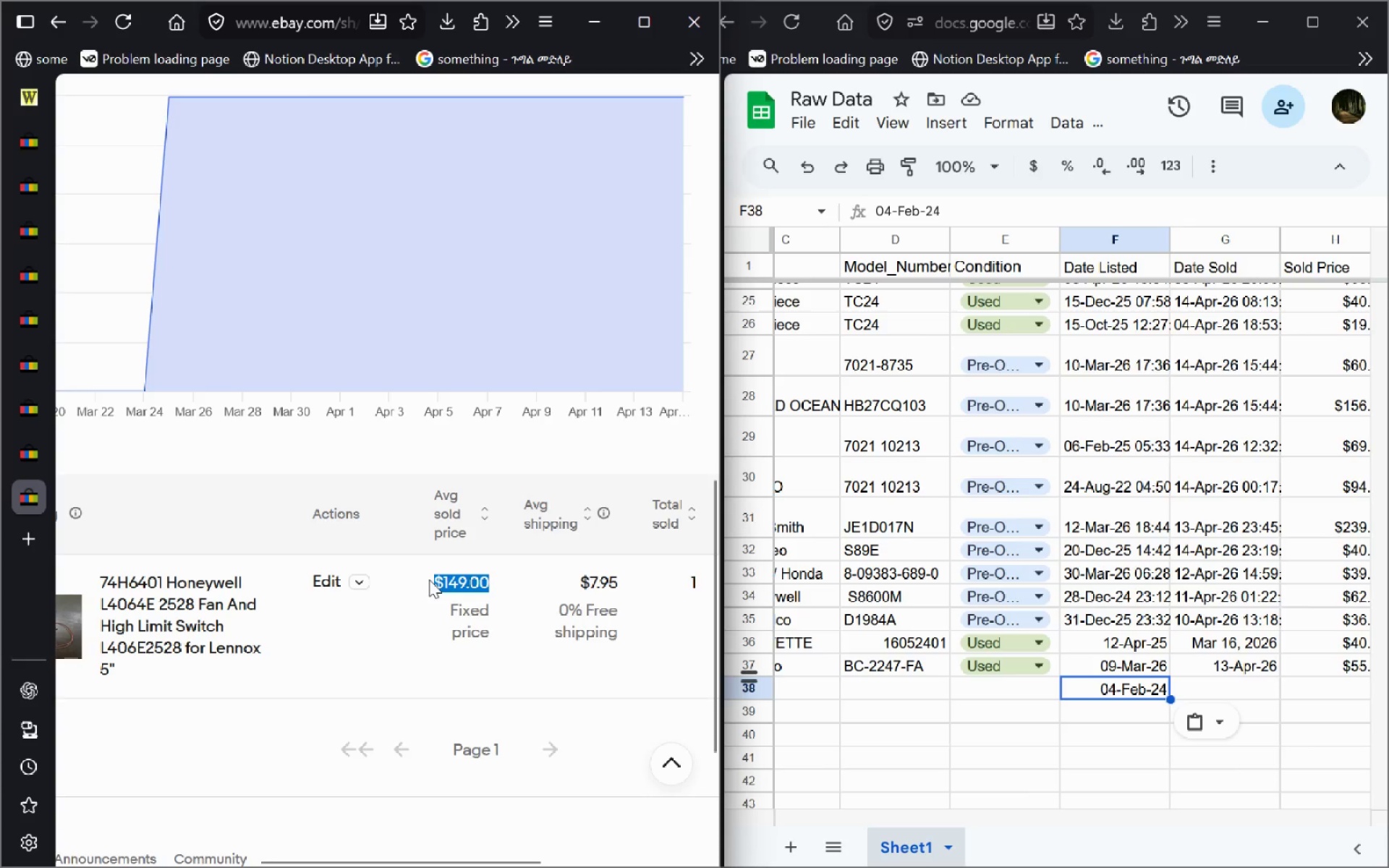 
key(Control+C)
 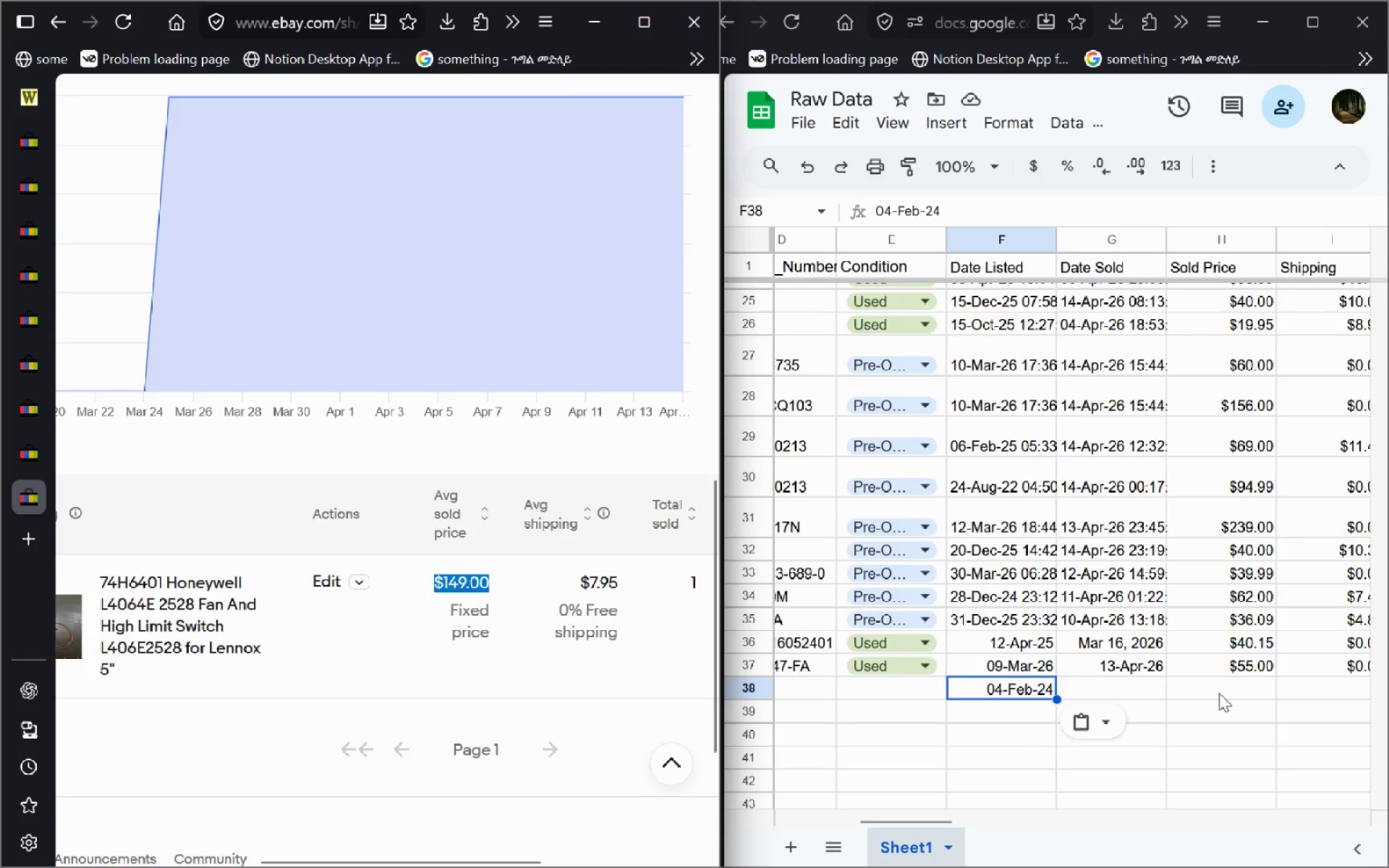 
left_click([1222, 692])
 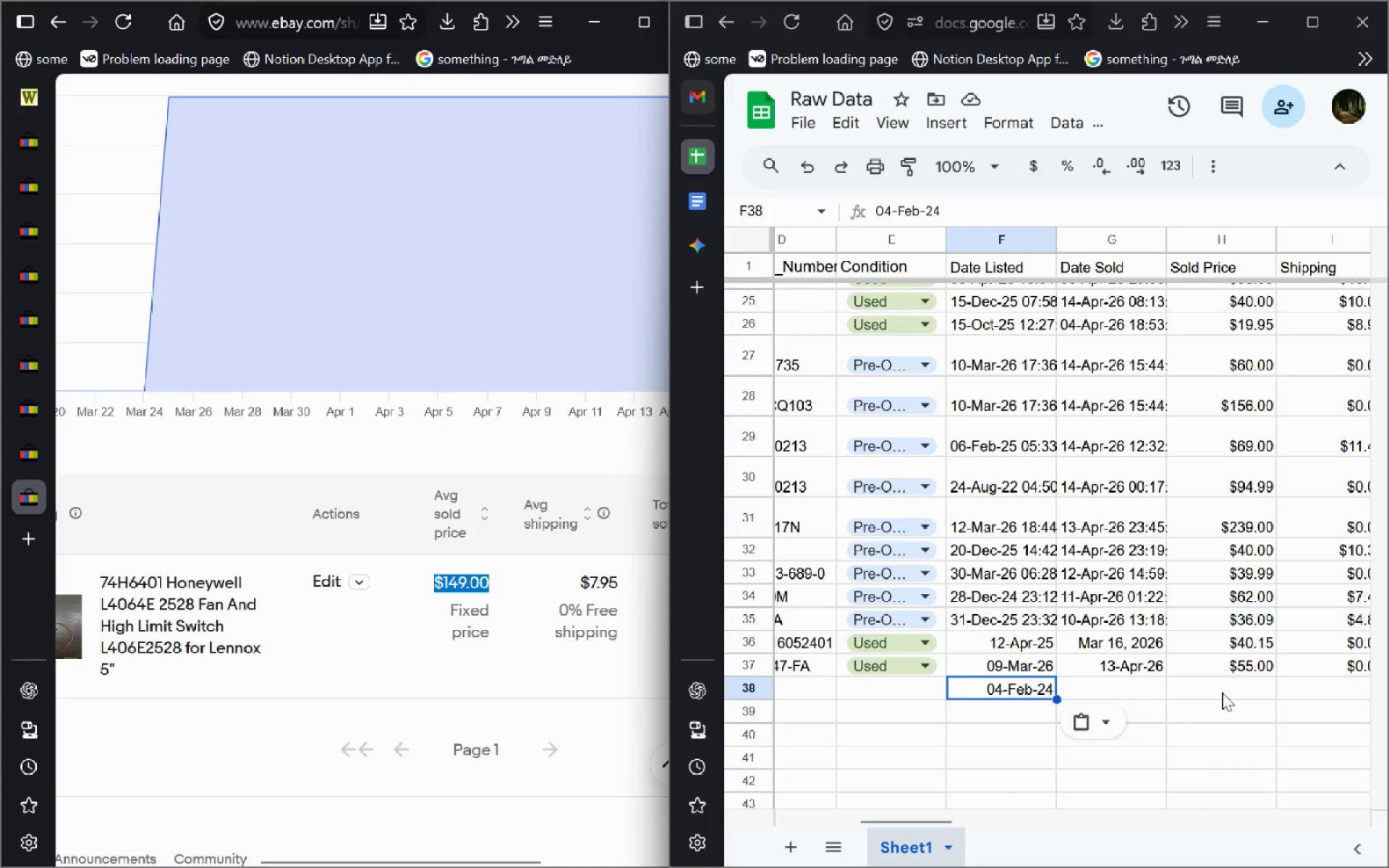 
key(Control+V)
 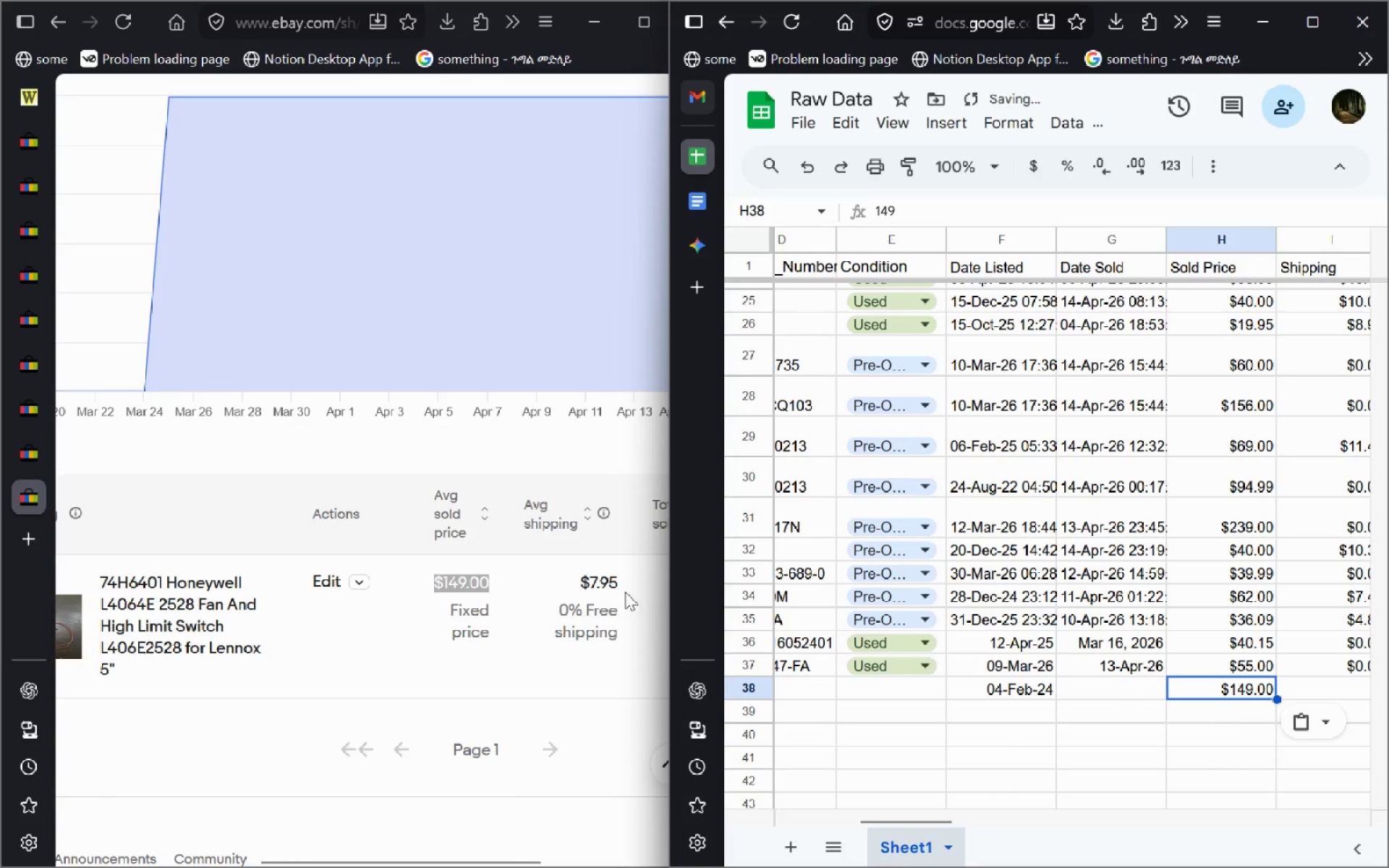 
left_click_drag(start_coordinate=[621, 585], to_coordinate=[555, 576])
 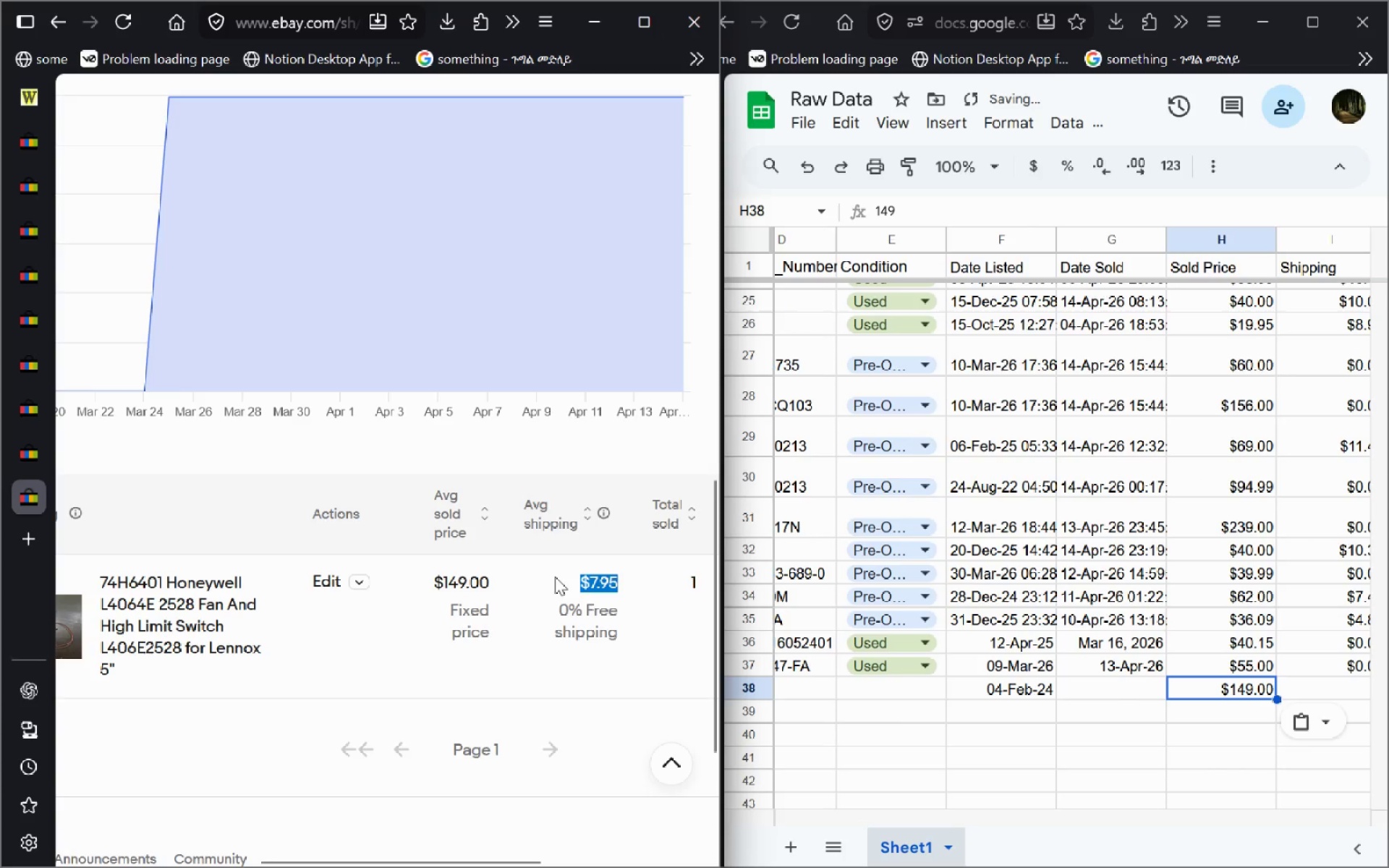 
key(Control+C)
 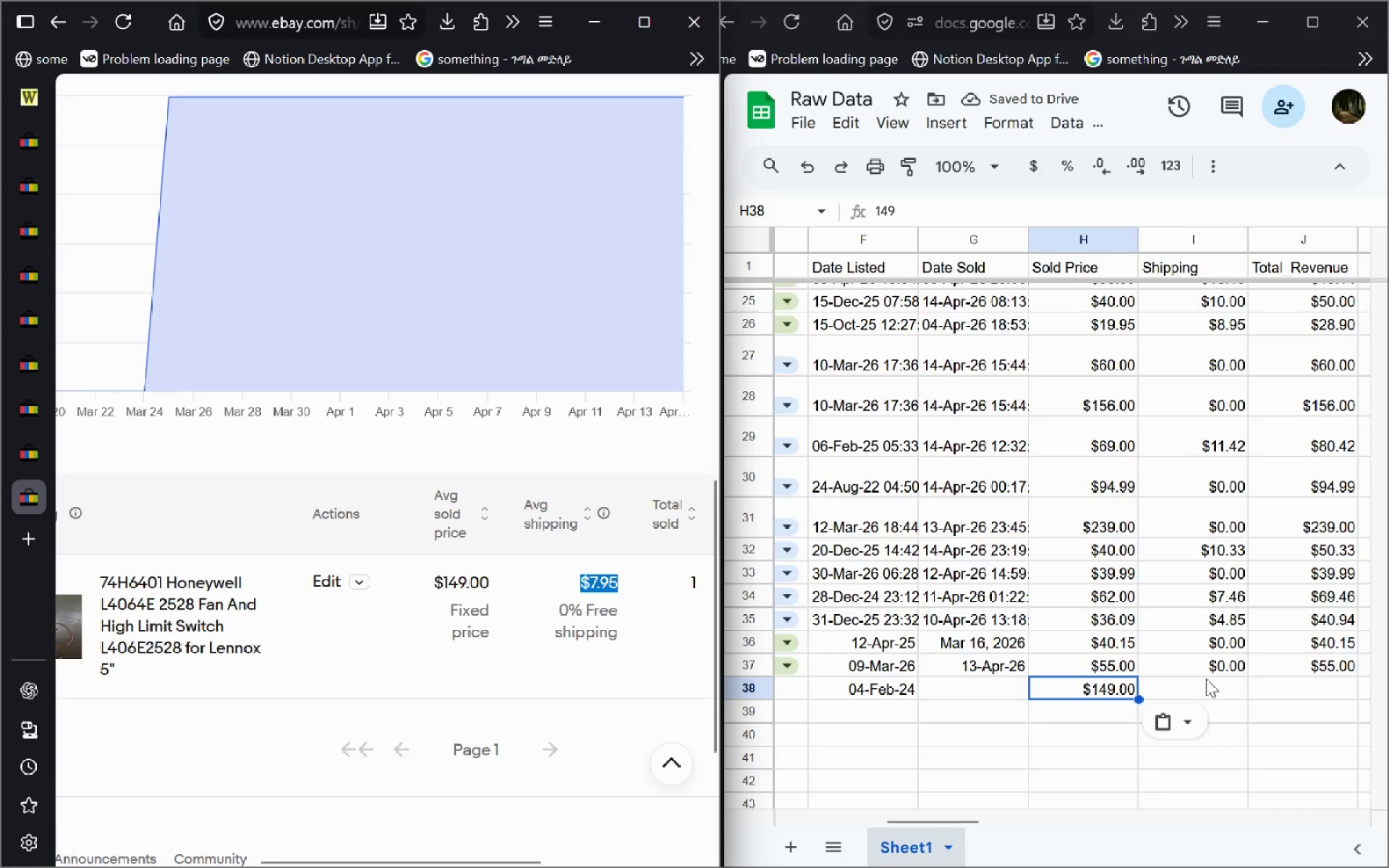 
left_click([1201, 684])
 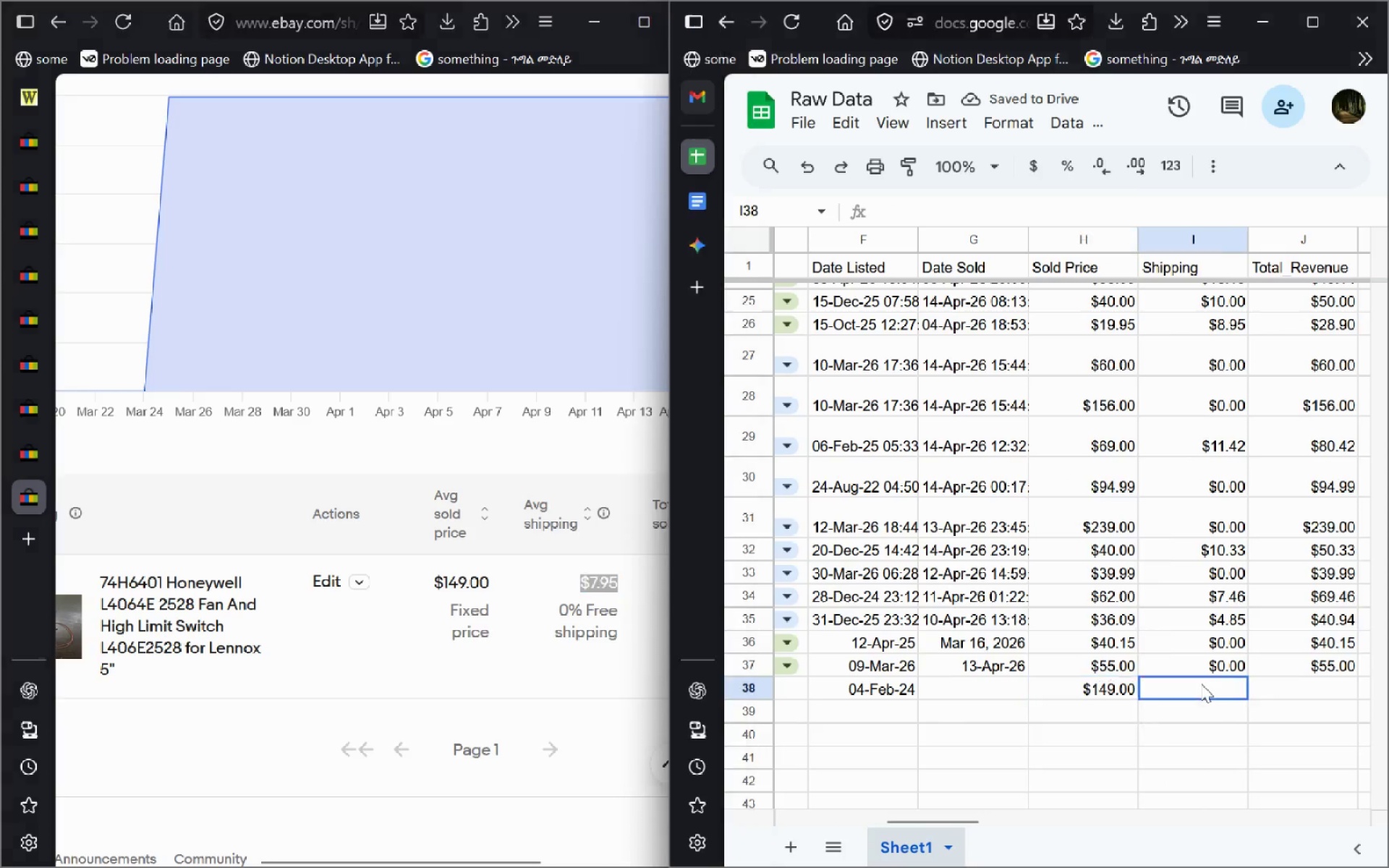 
key(Control+V)
 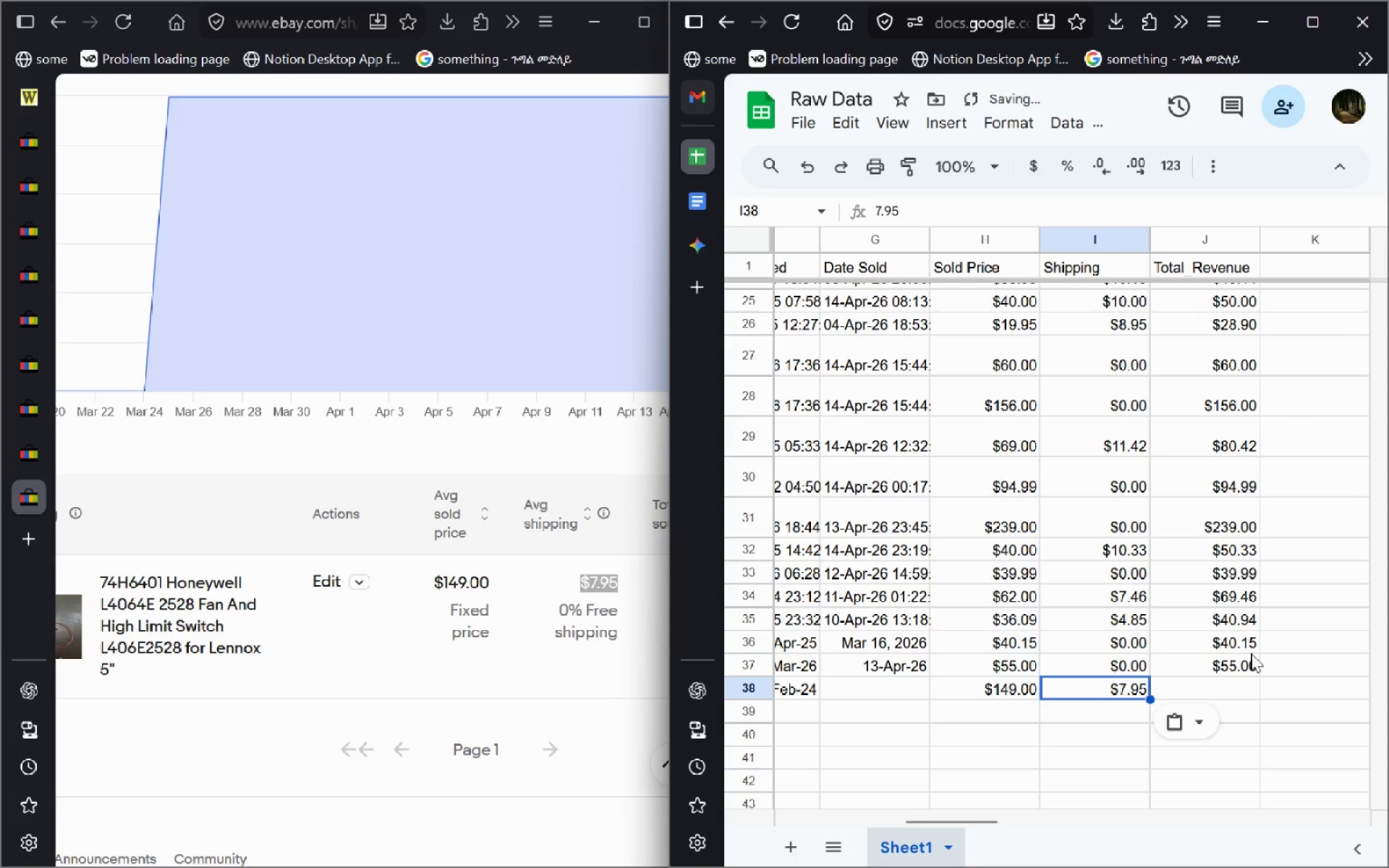 
left_click([1237, 664])
 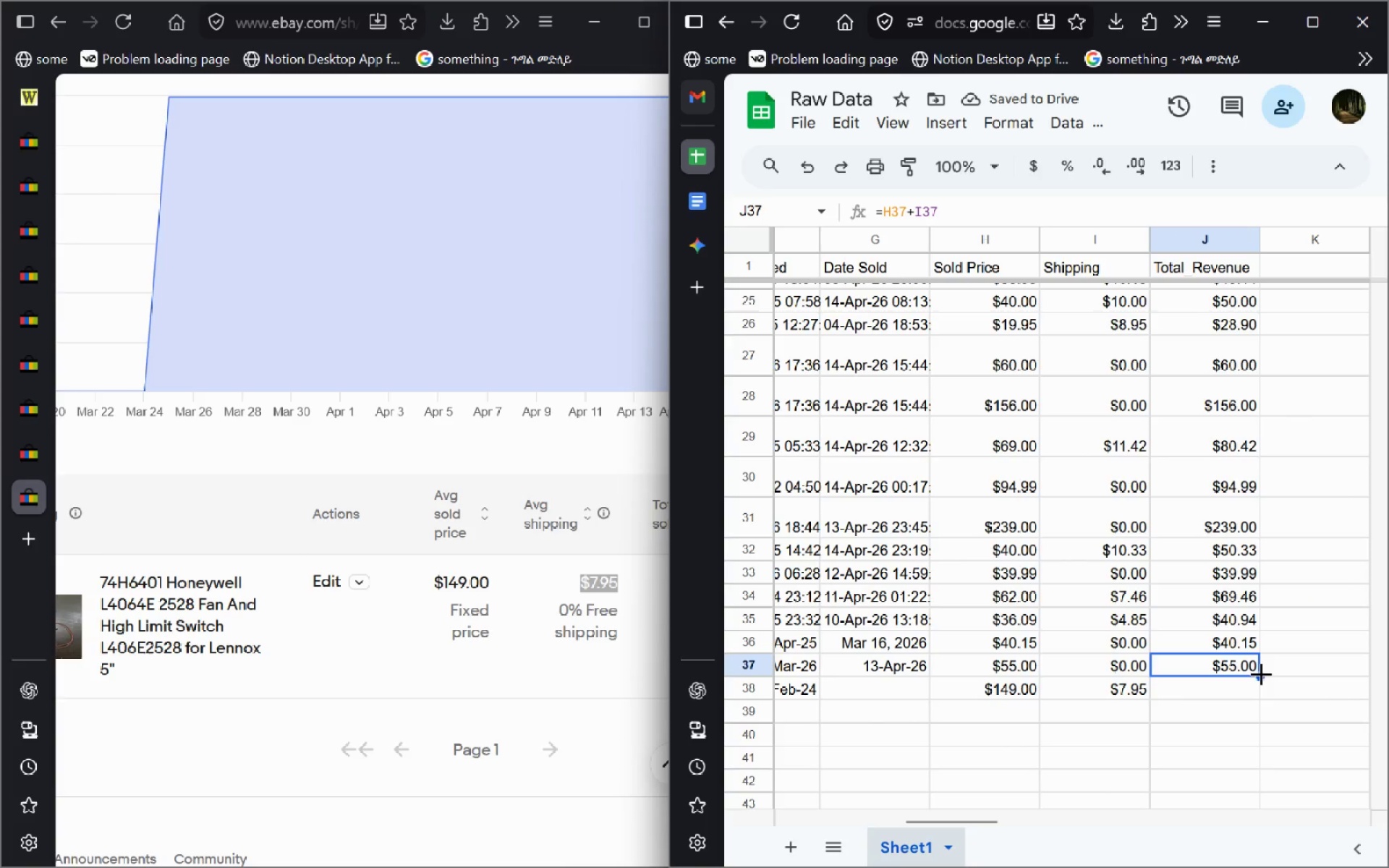 
left_click_drag(start_coordinate=[1261, 673], to_coordinate=[1262, 697])
 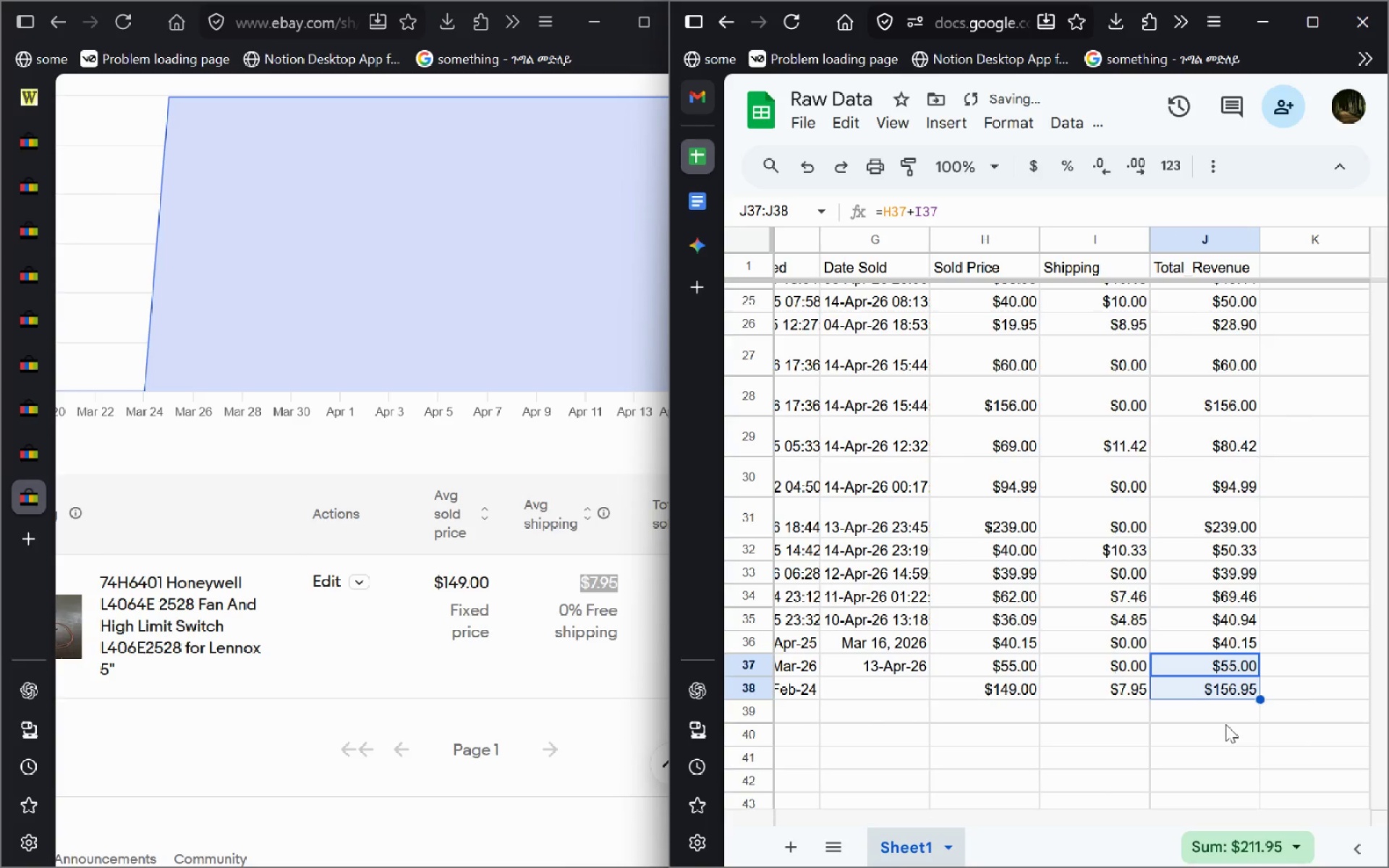 
mouse_move([851, 672])
 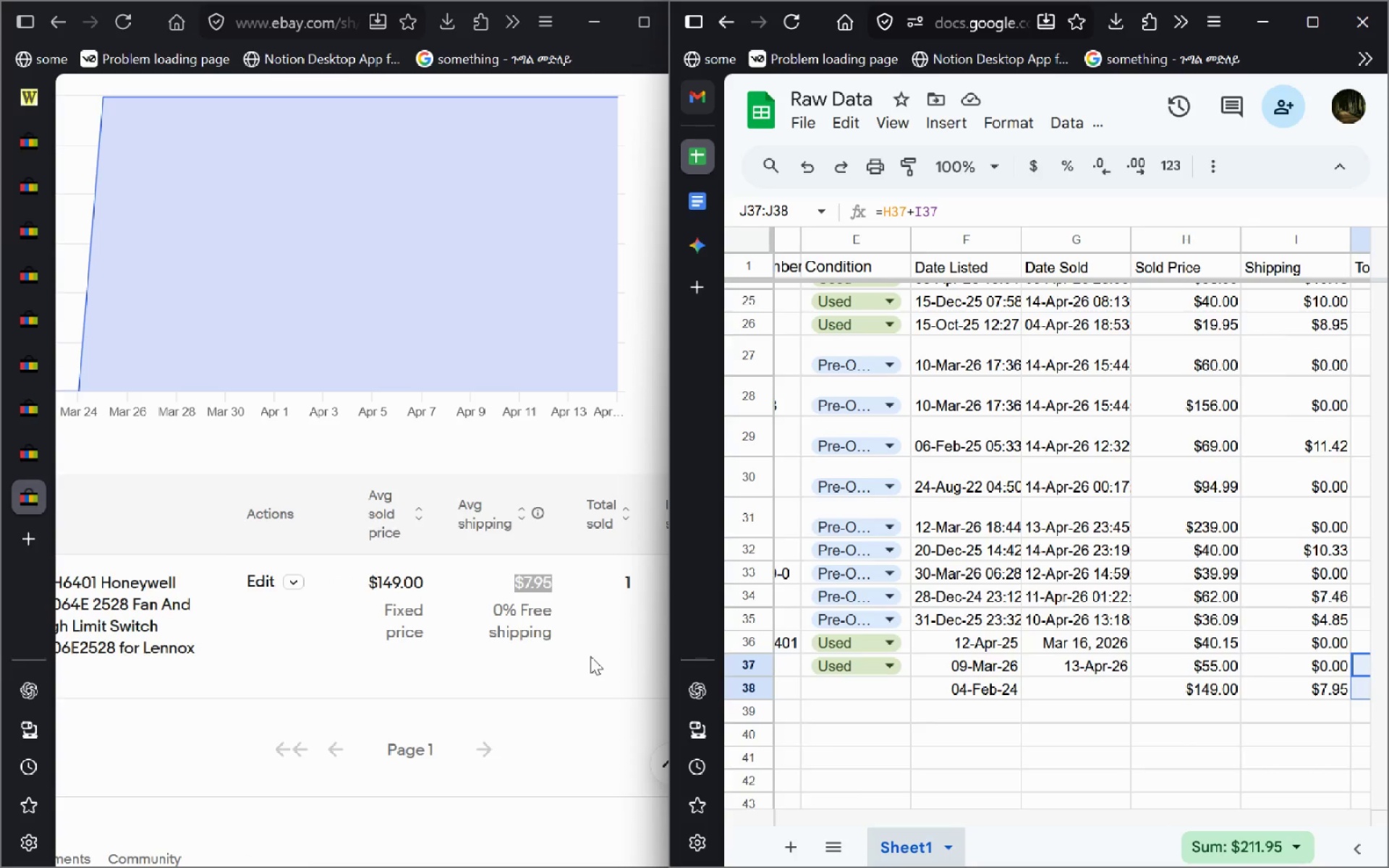 
wait(6.63)
 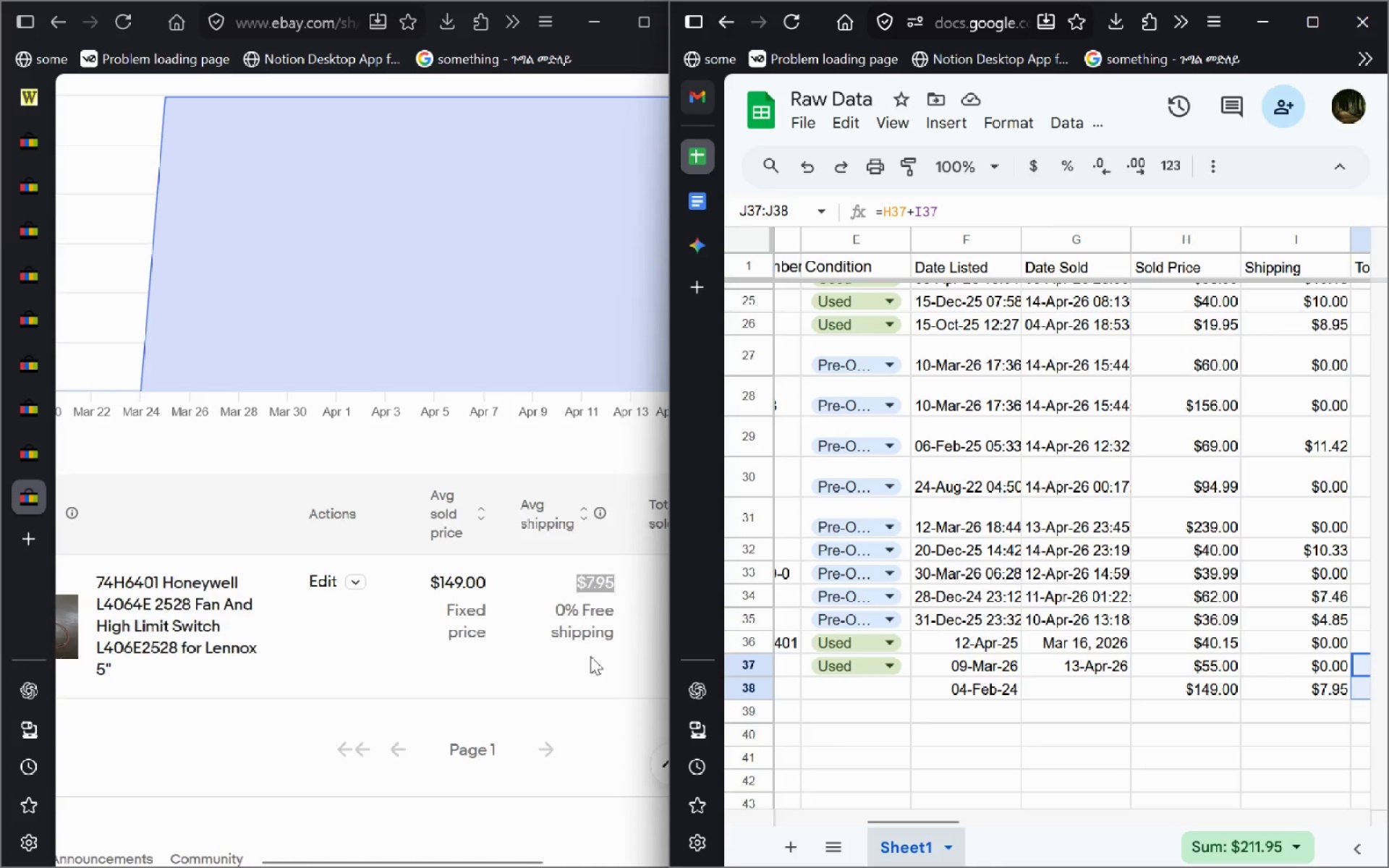 
left_click([715, 845])
 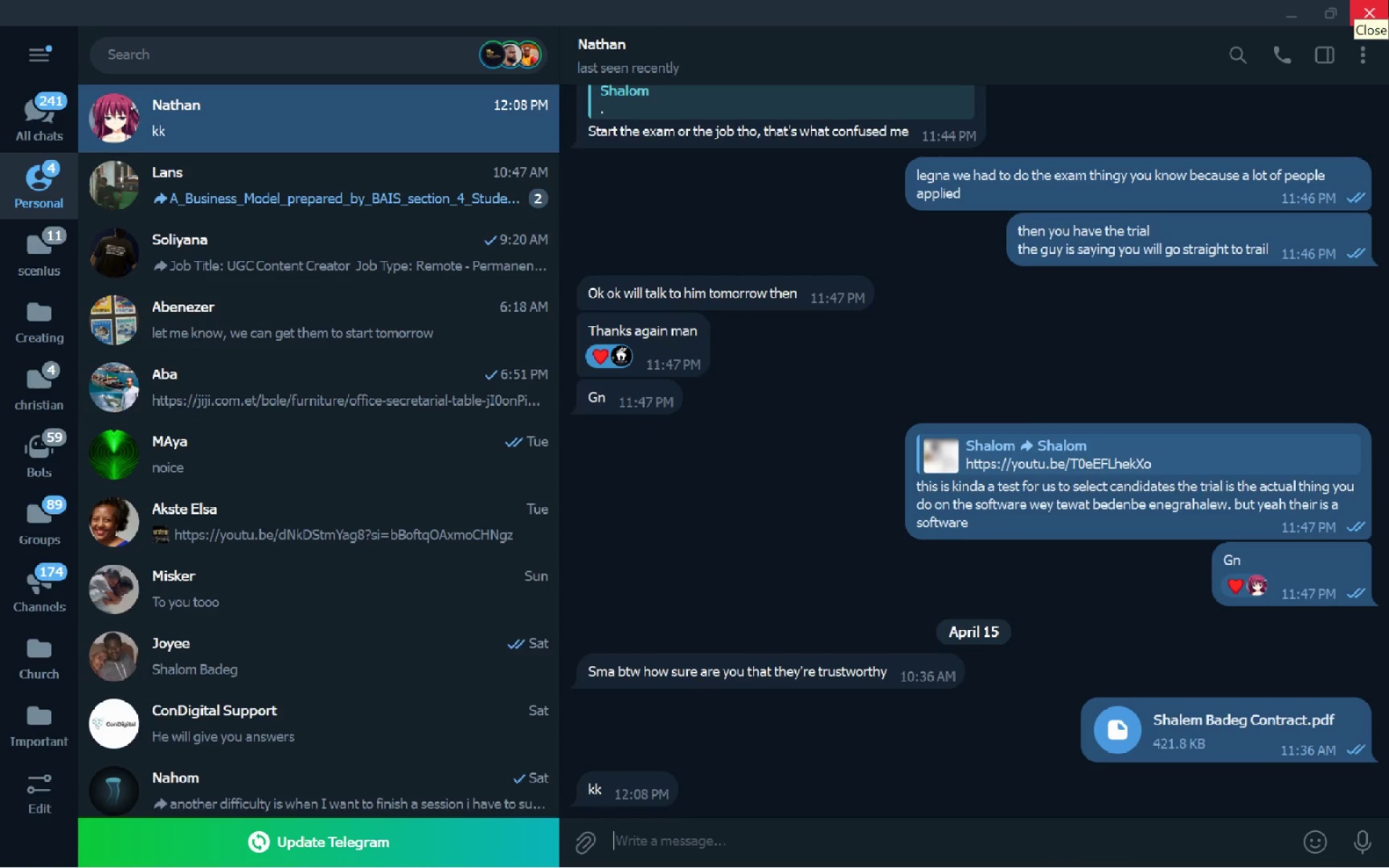 
wait(5.03)
 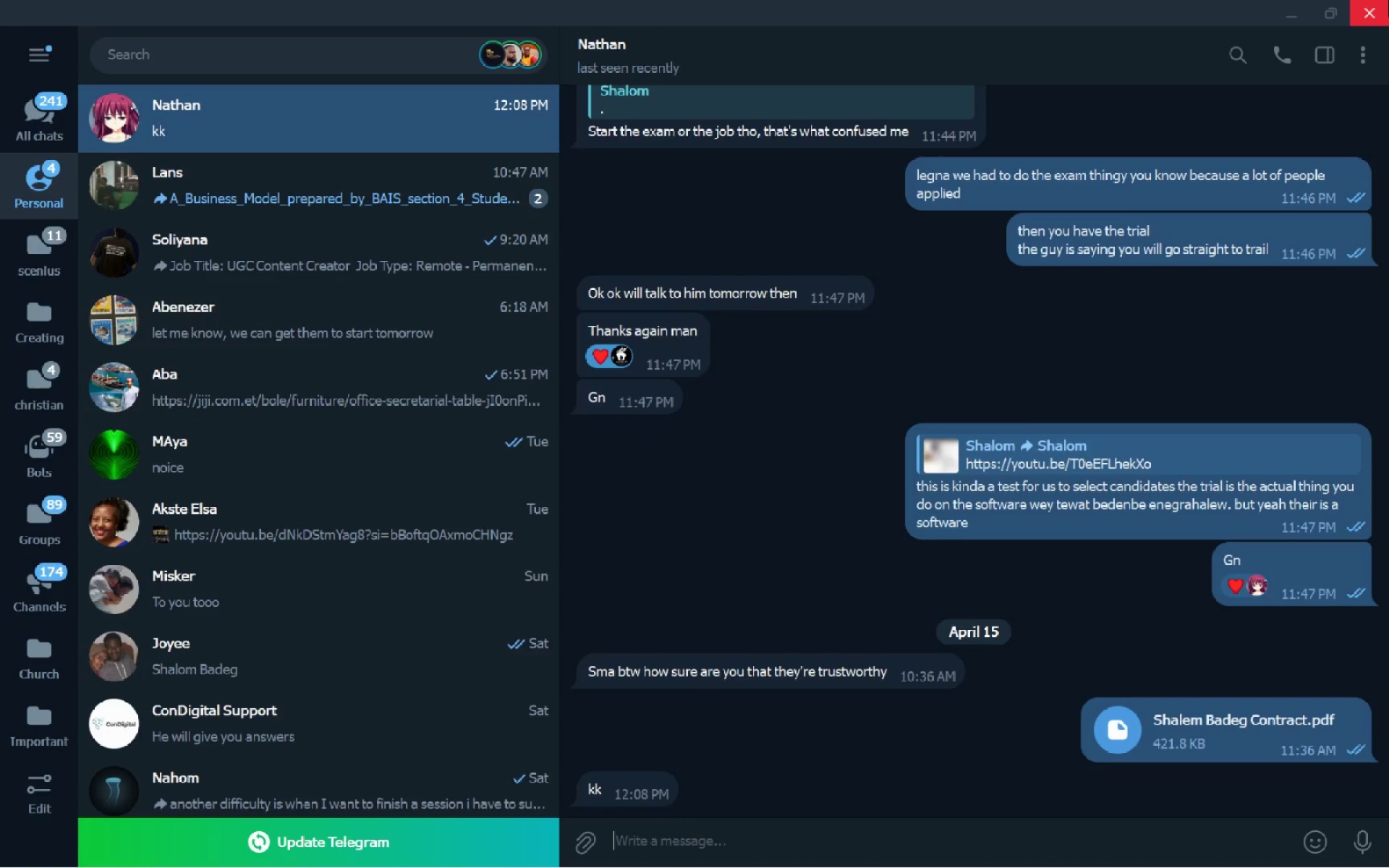 
left_click([1388, 0])
 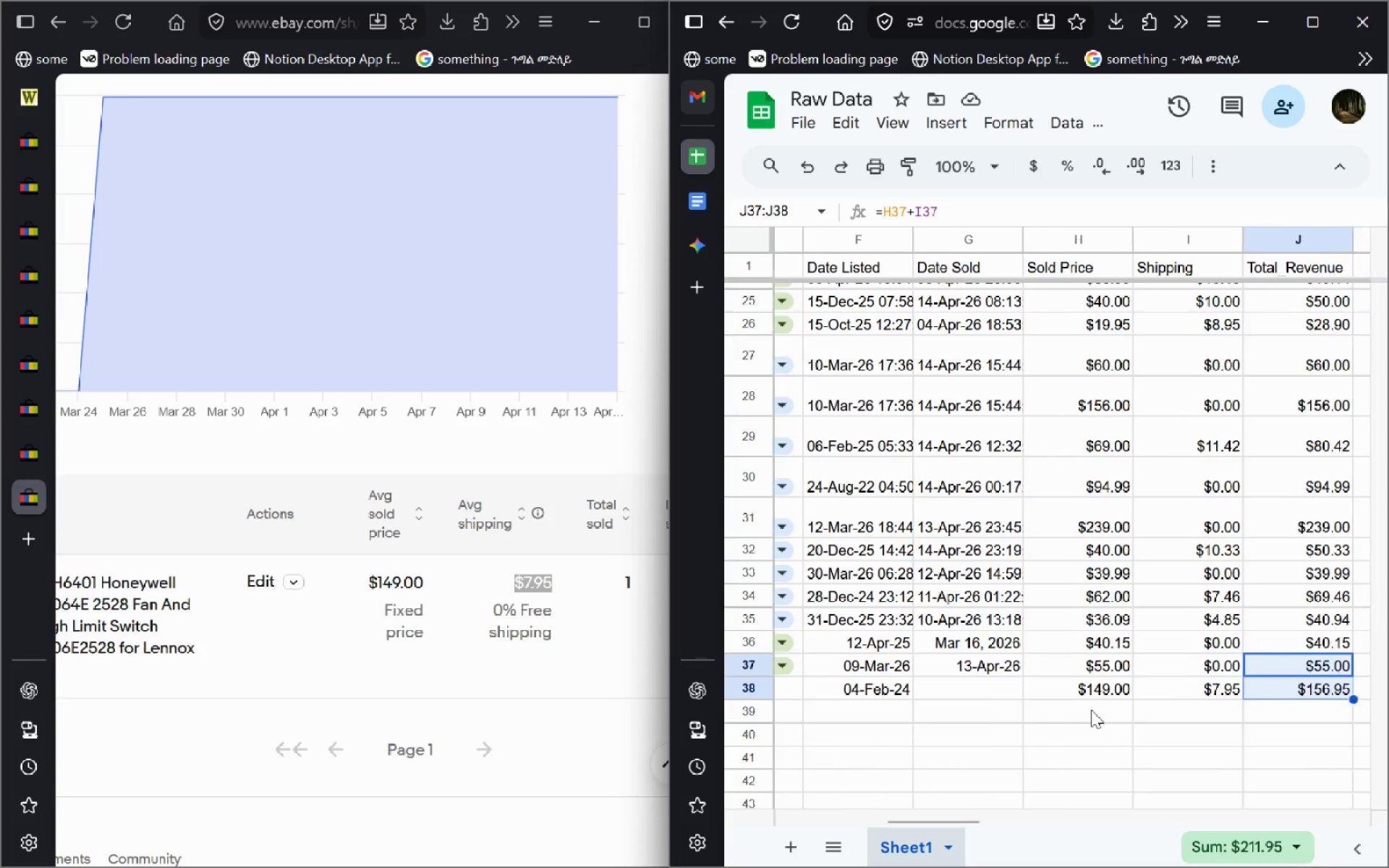 
left_click([1091, 710])
 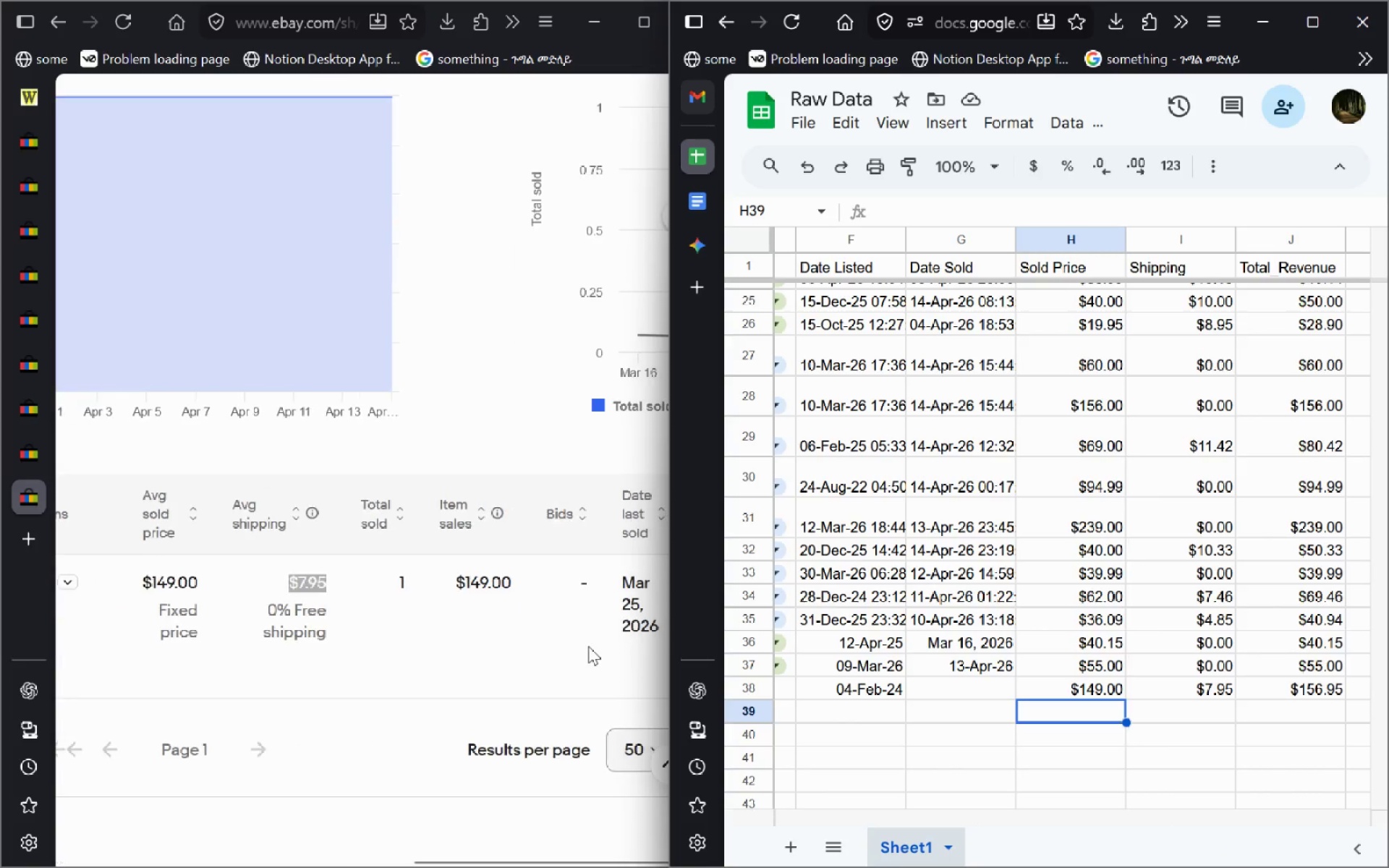 
left_click_drag(start_coordinate=[627, 582], to_coordinate=[661, 626])
 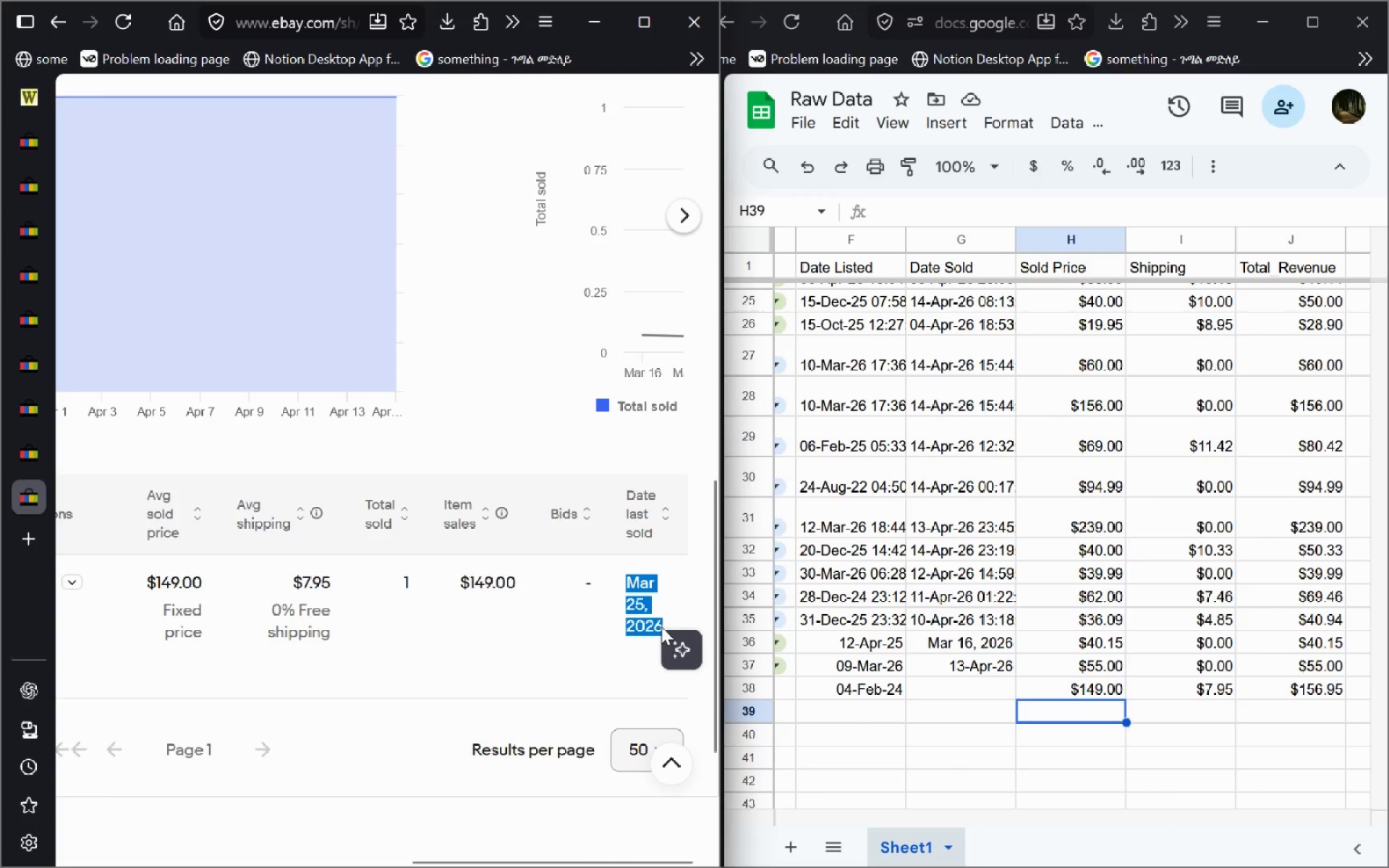 
key(Control+C)
 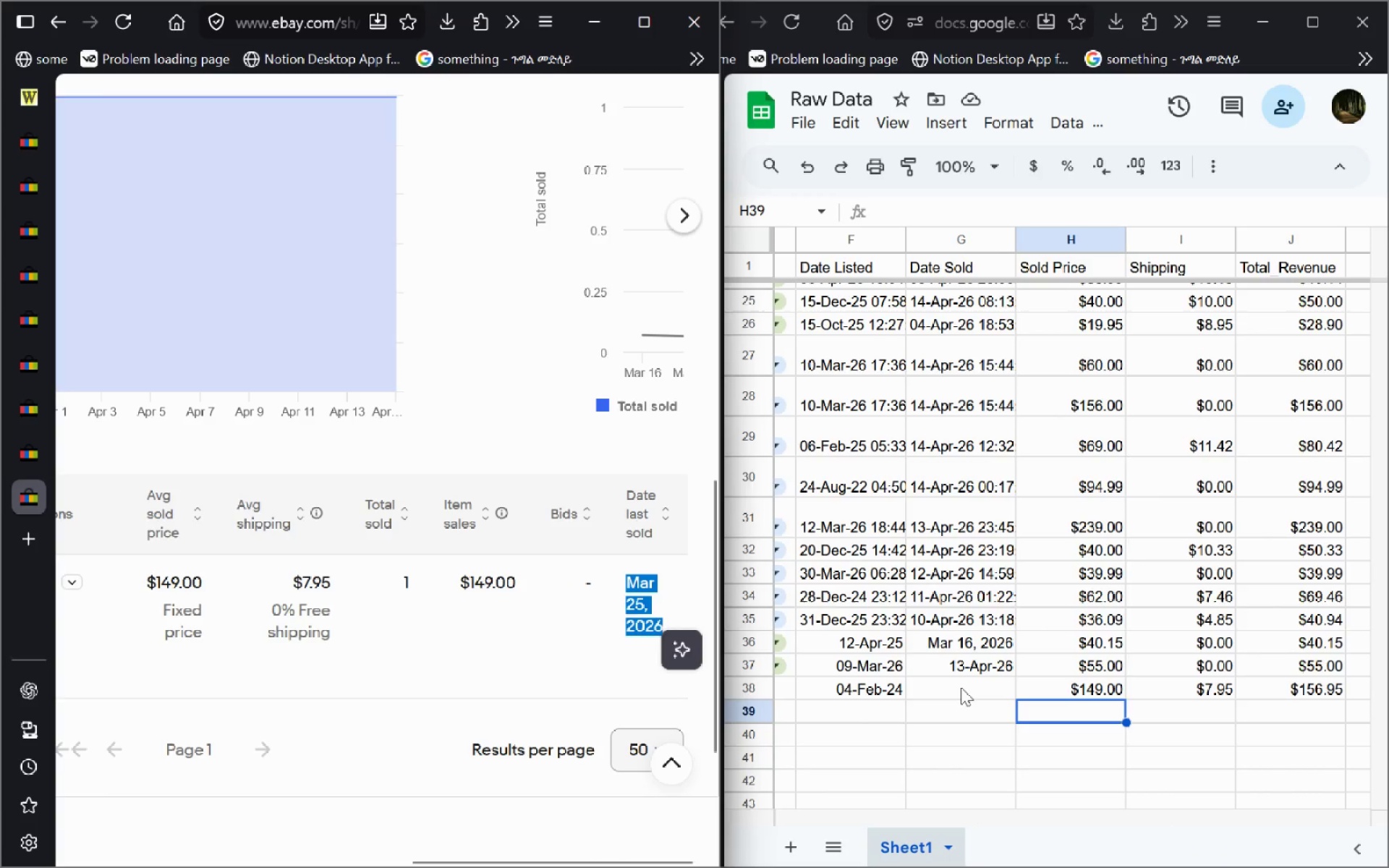 
left_click([961, 687])
 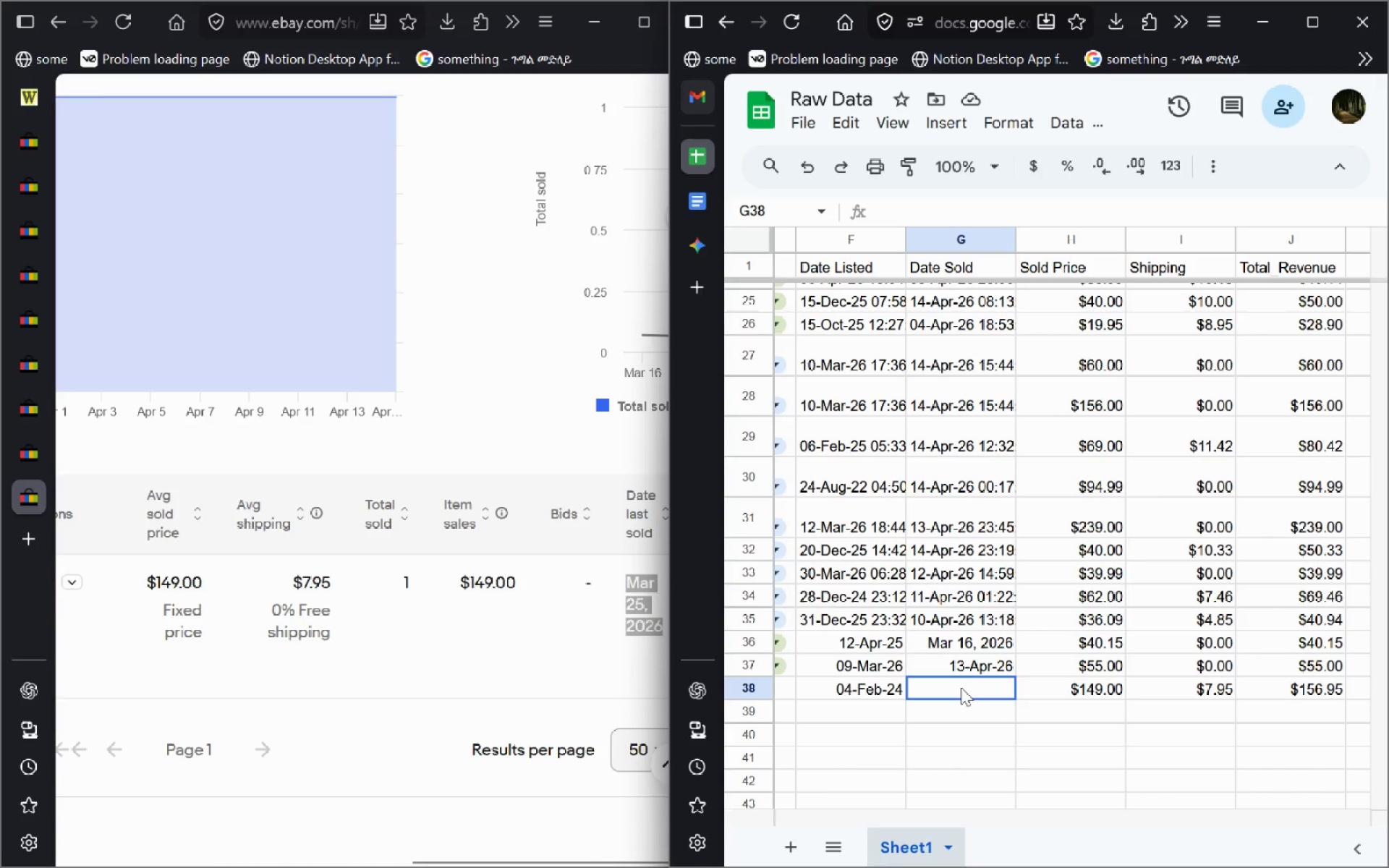 
key(Control+V)
 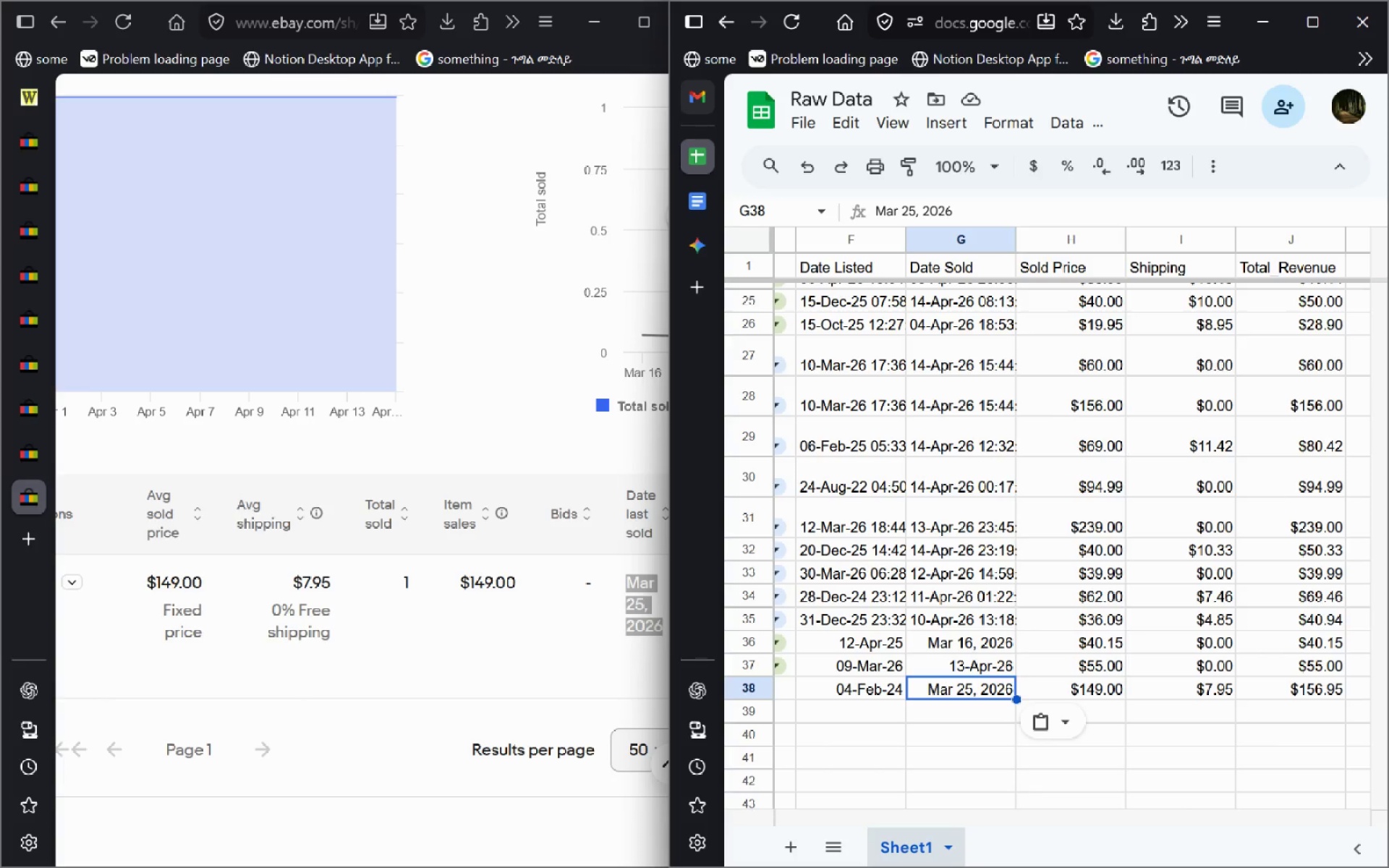 
wait(13.19)
 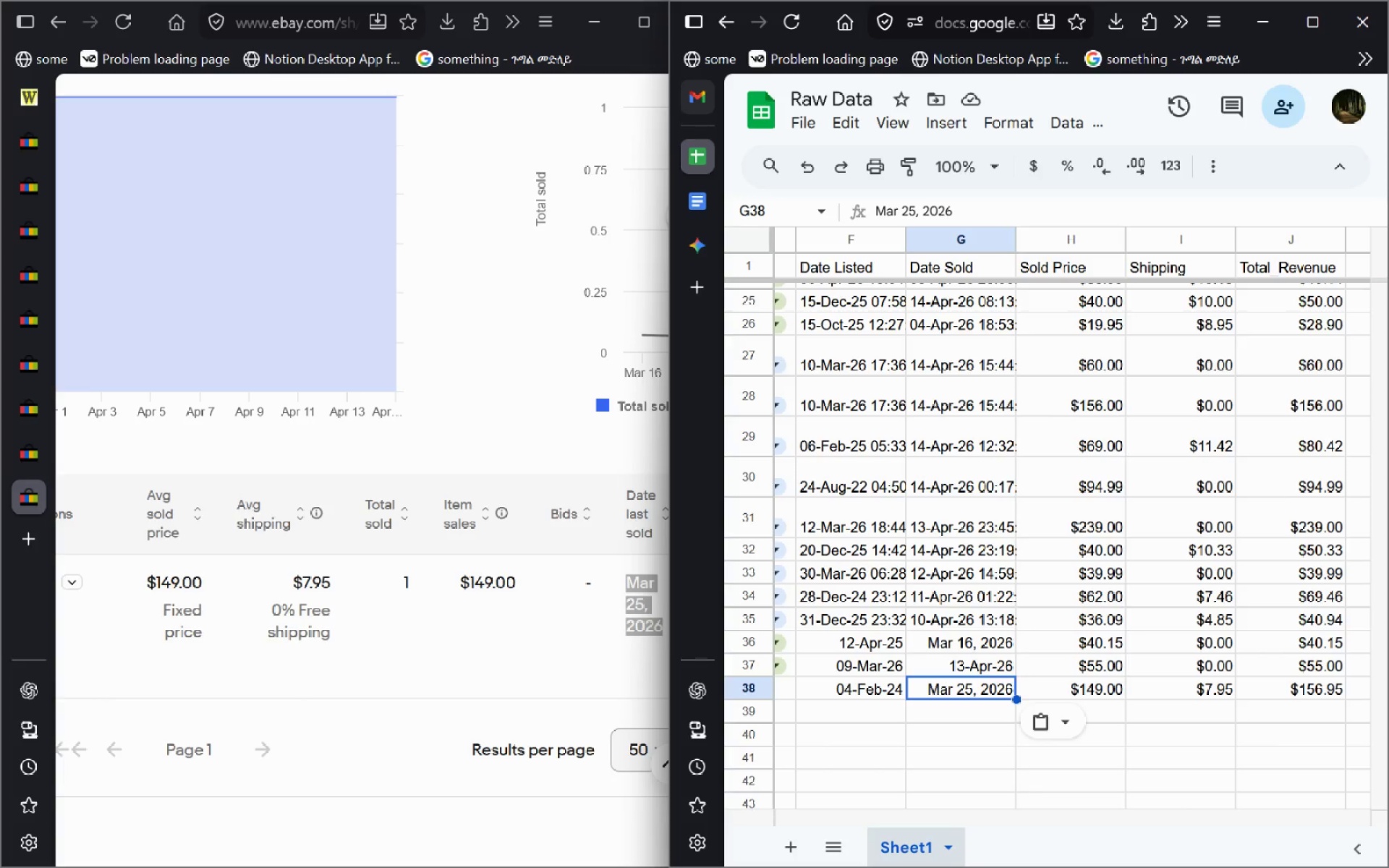 
double_click([819, 660])
 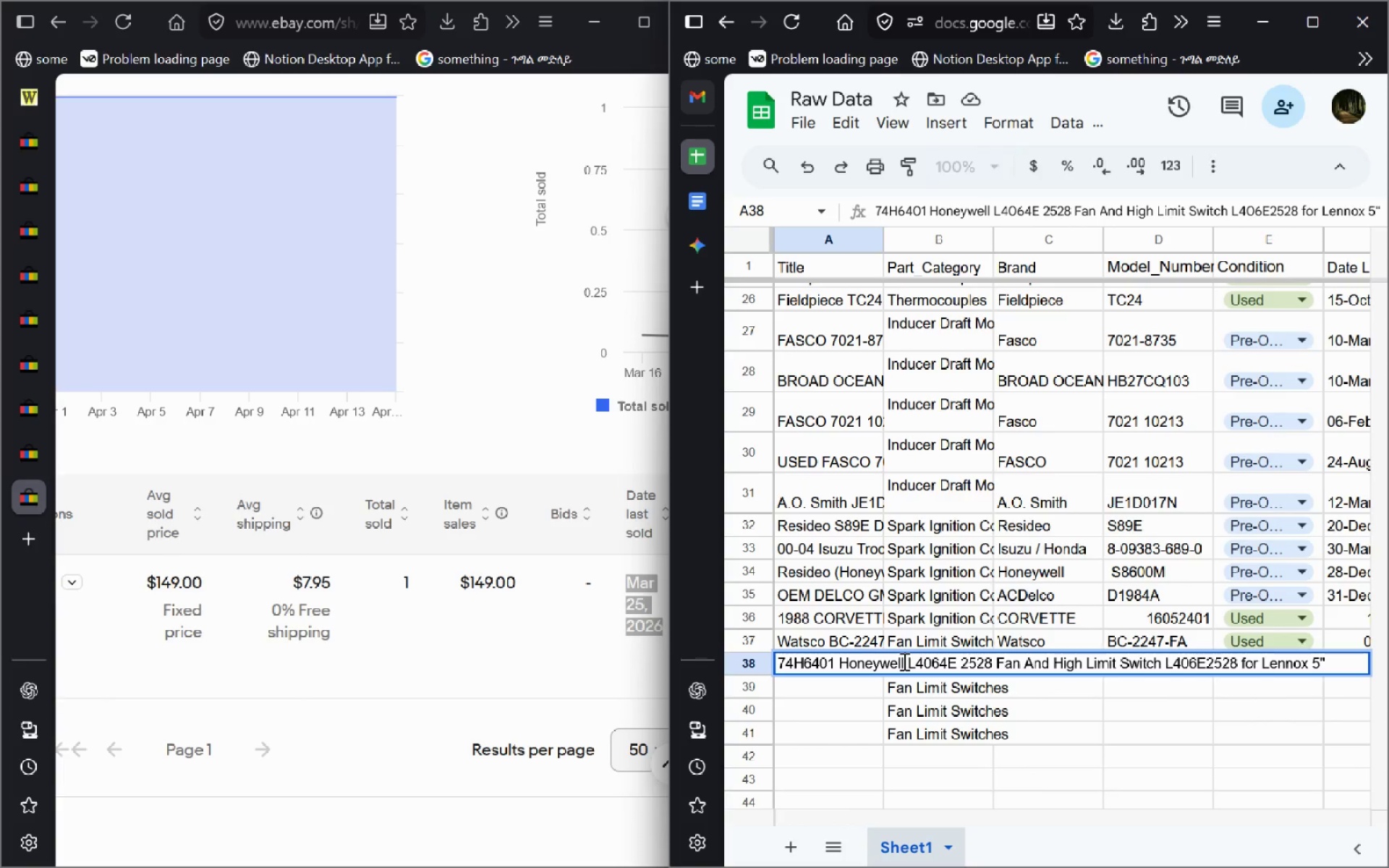 
left_click_drag(start_coordinate=[904, 661], to_coordinate=[843, 663])
 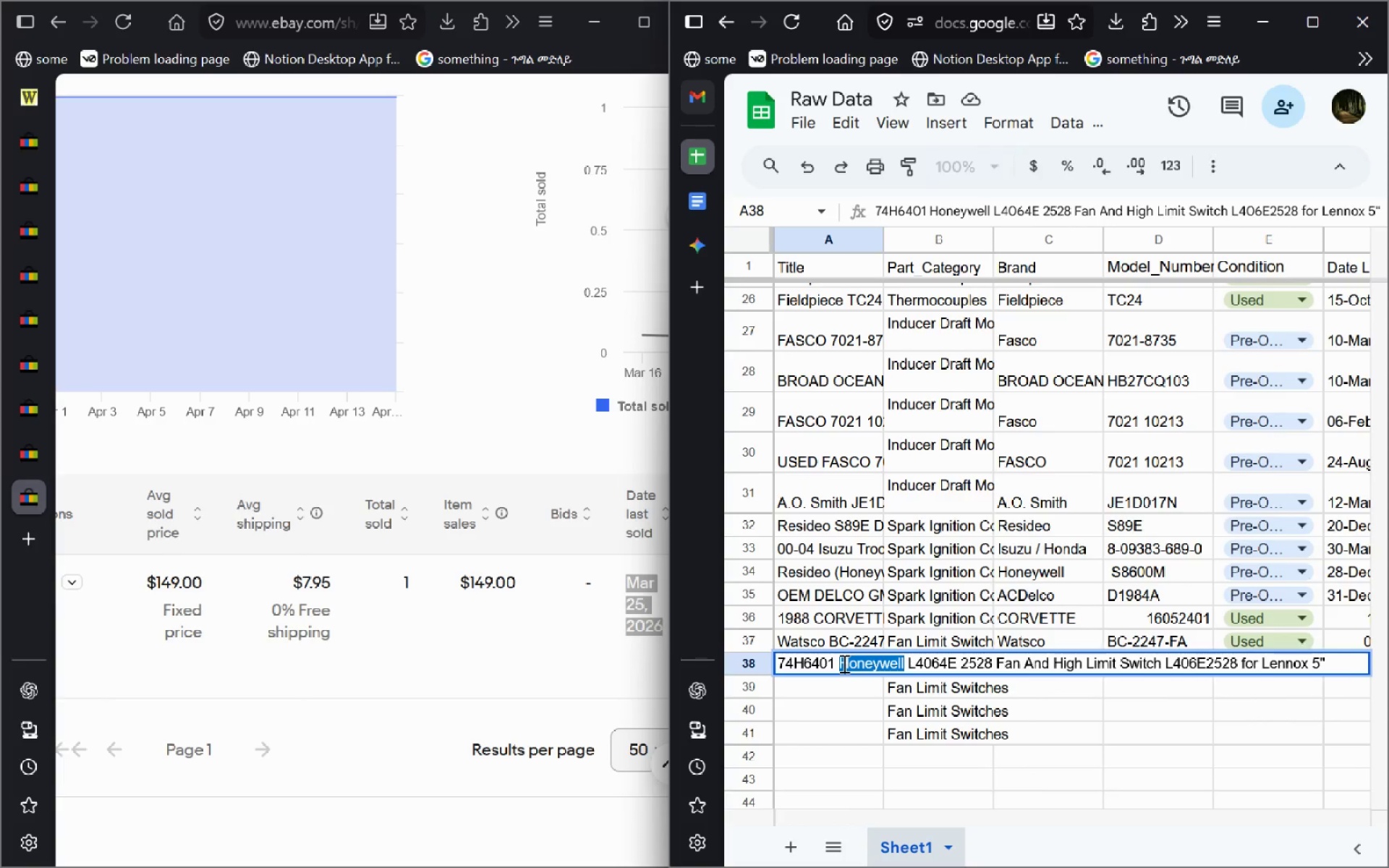 
key(Control+C)
 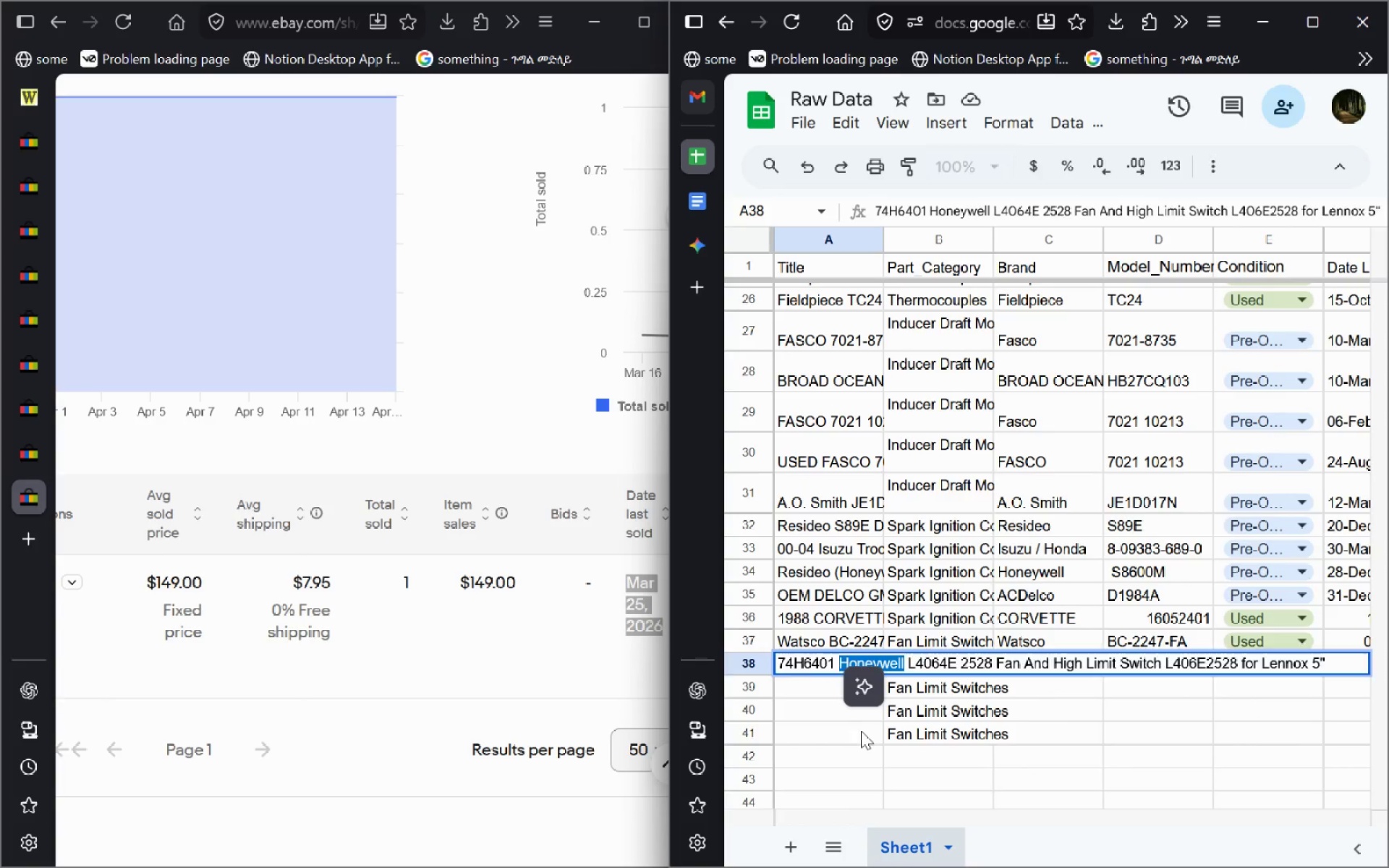 
left_click([861, 731])
 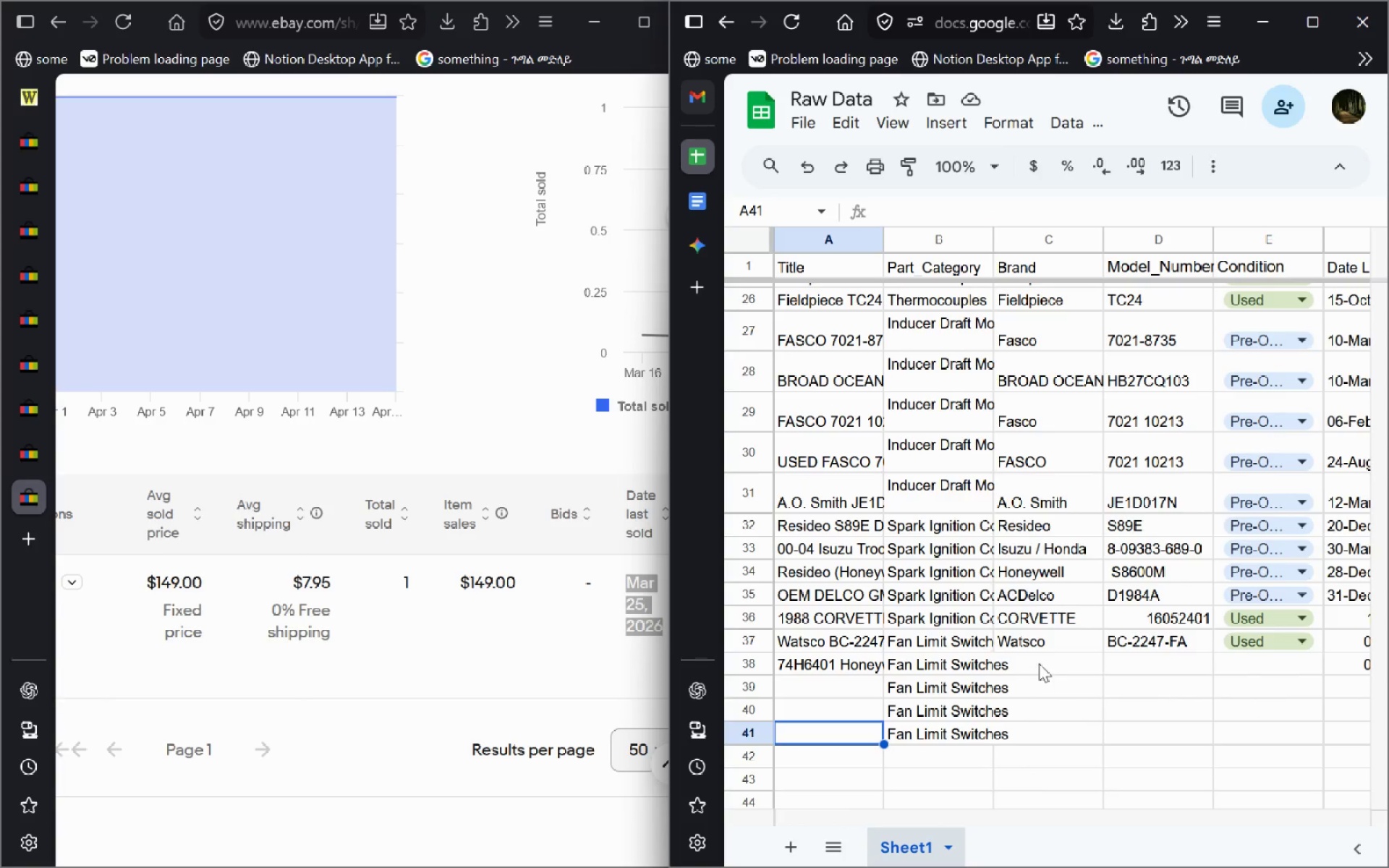 
left_click([1039, 663])
 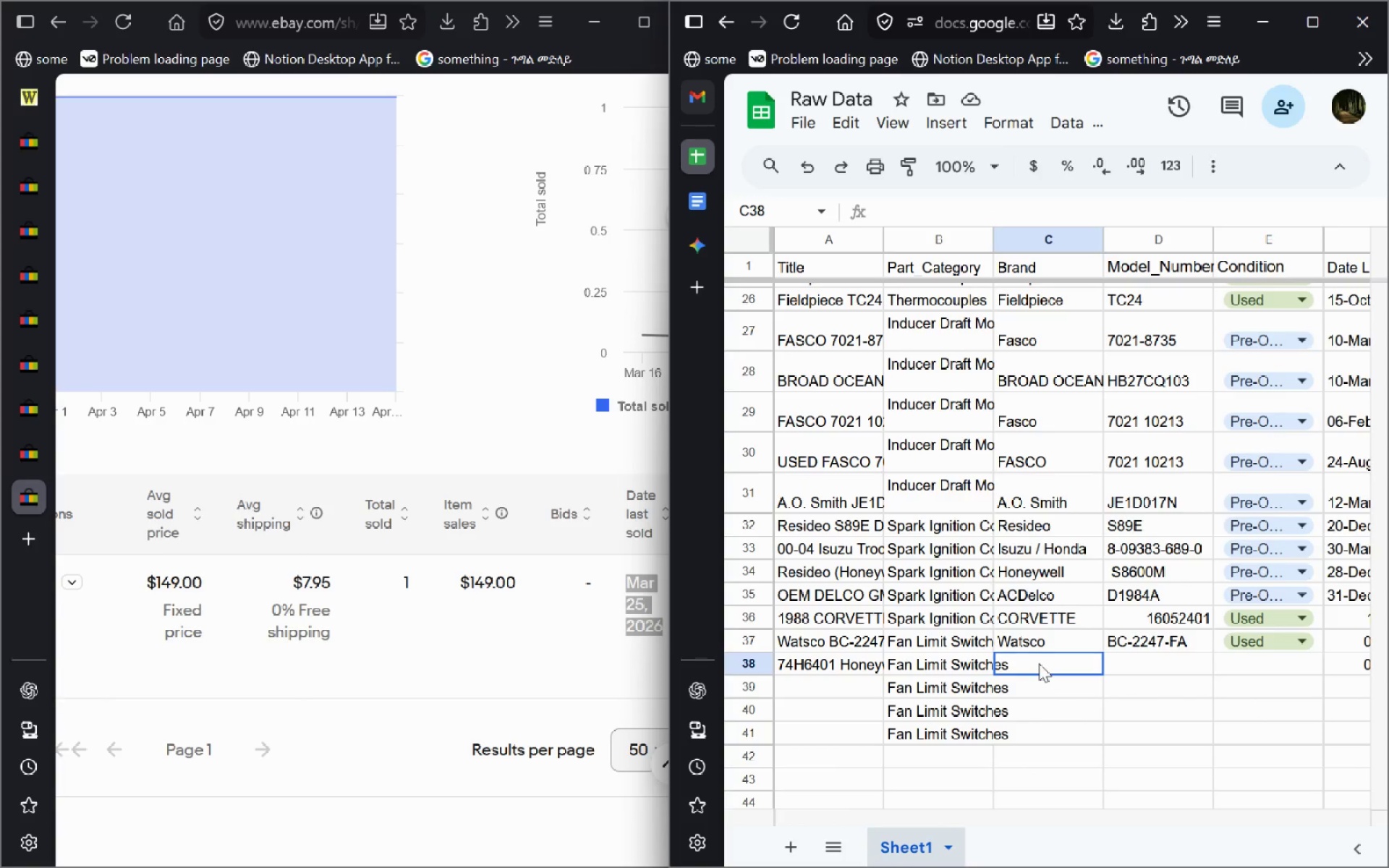 
key(Control+V)
 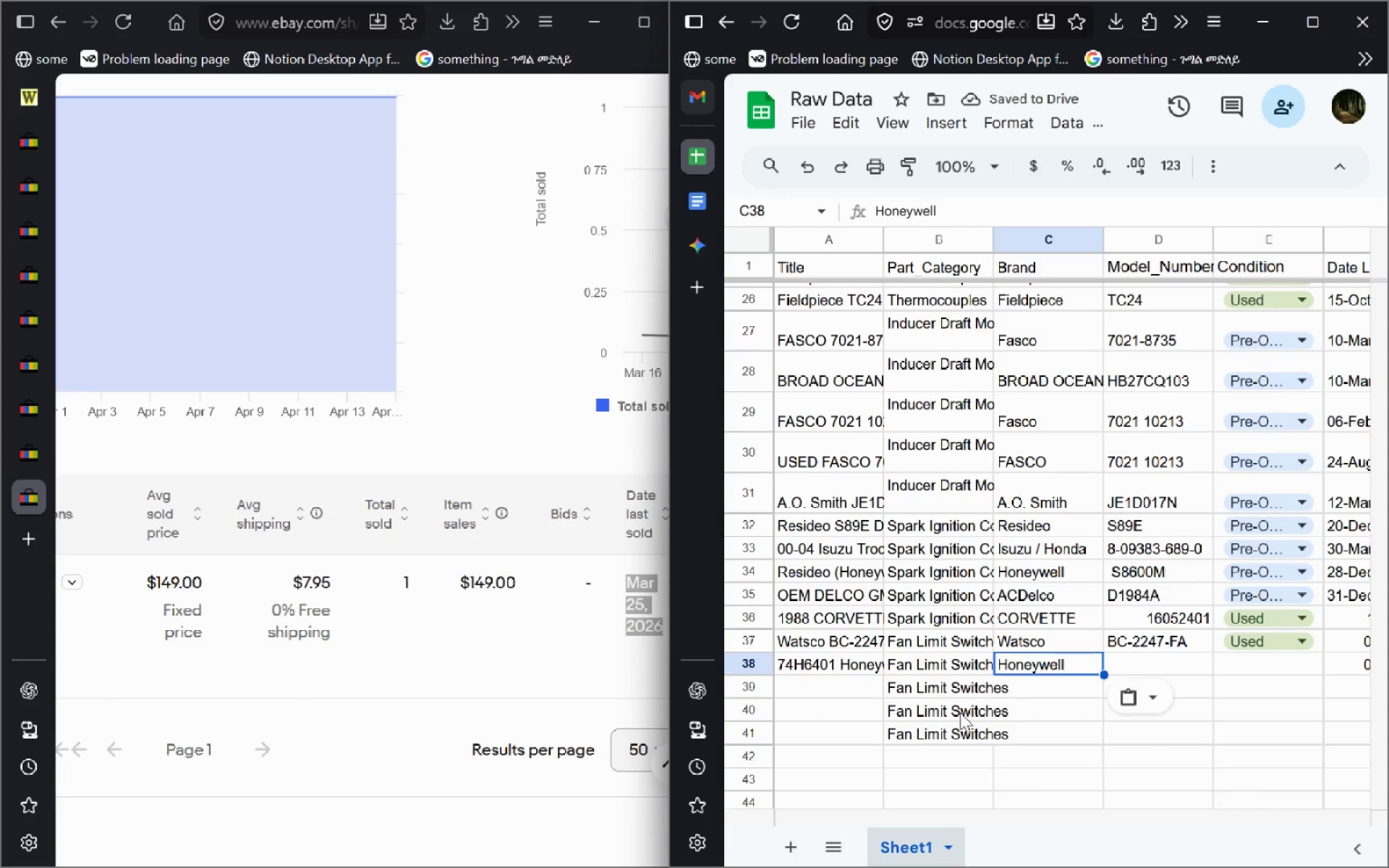 
double_click([833, 663])
 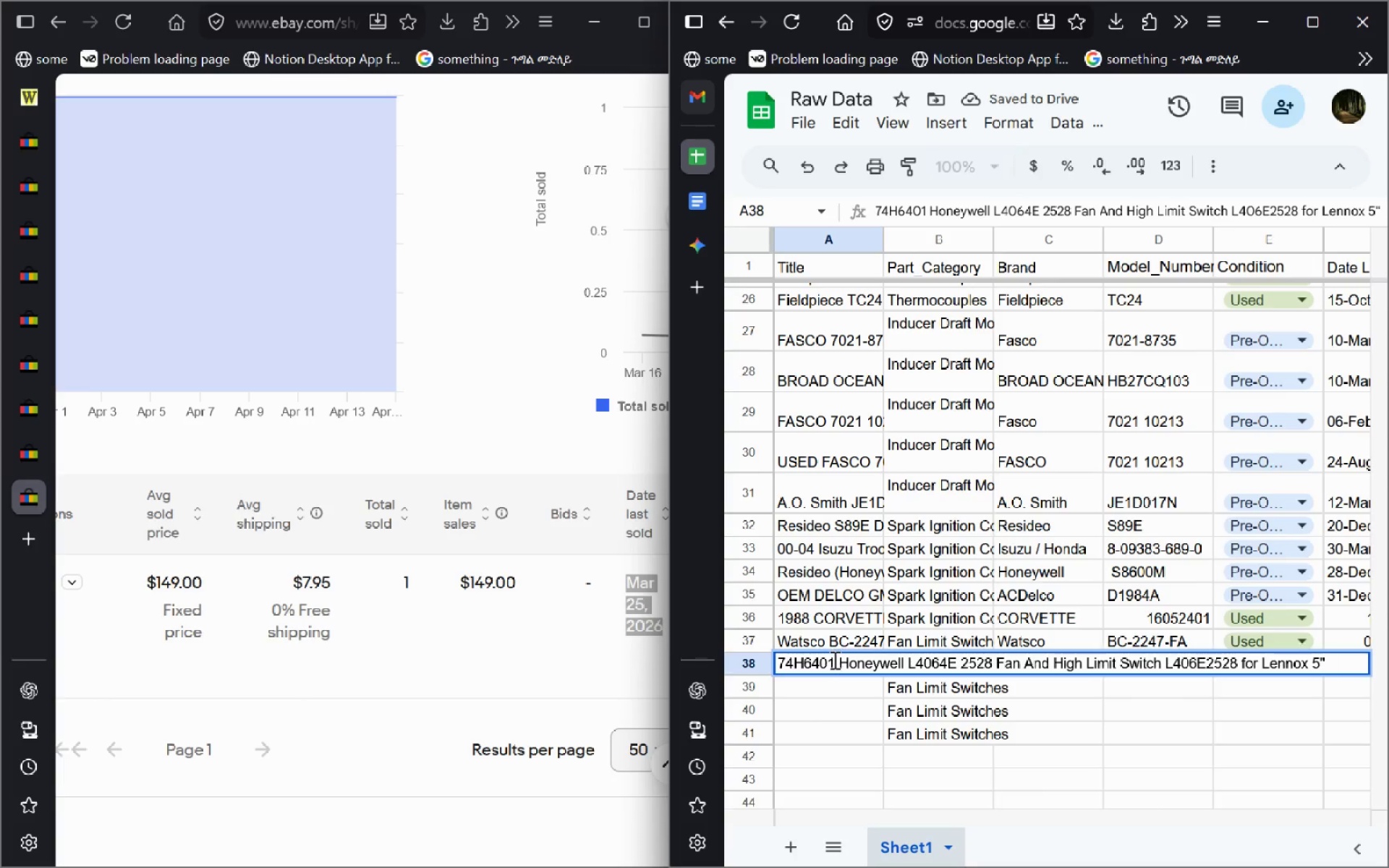 
left_click_drag(start_coordinate=[833, 660], to_coordinate=[720, 658])
 